 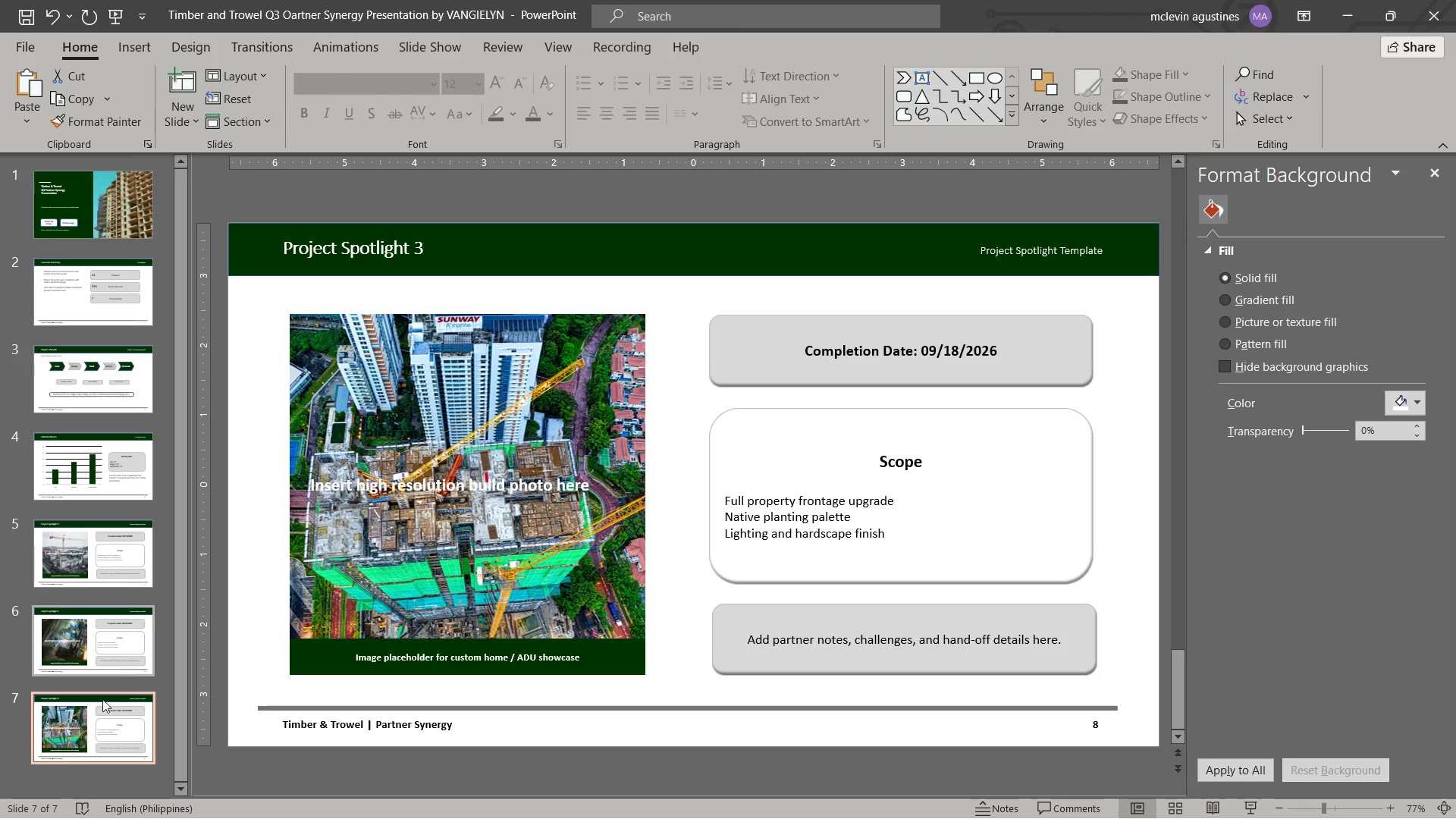 
mouse_move([94, 690])
 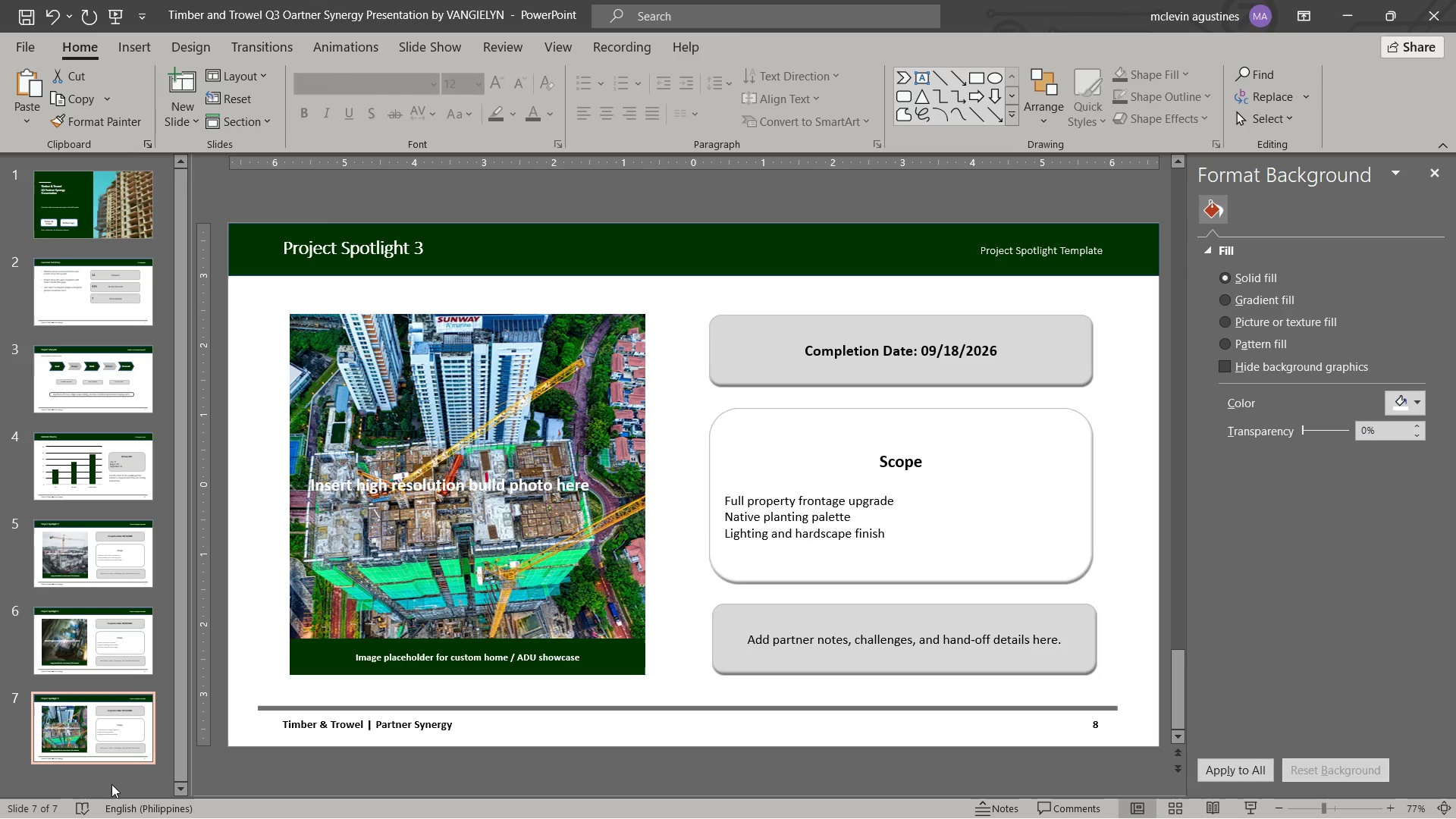 
wait(8.8)
 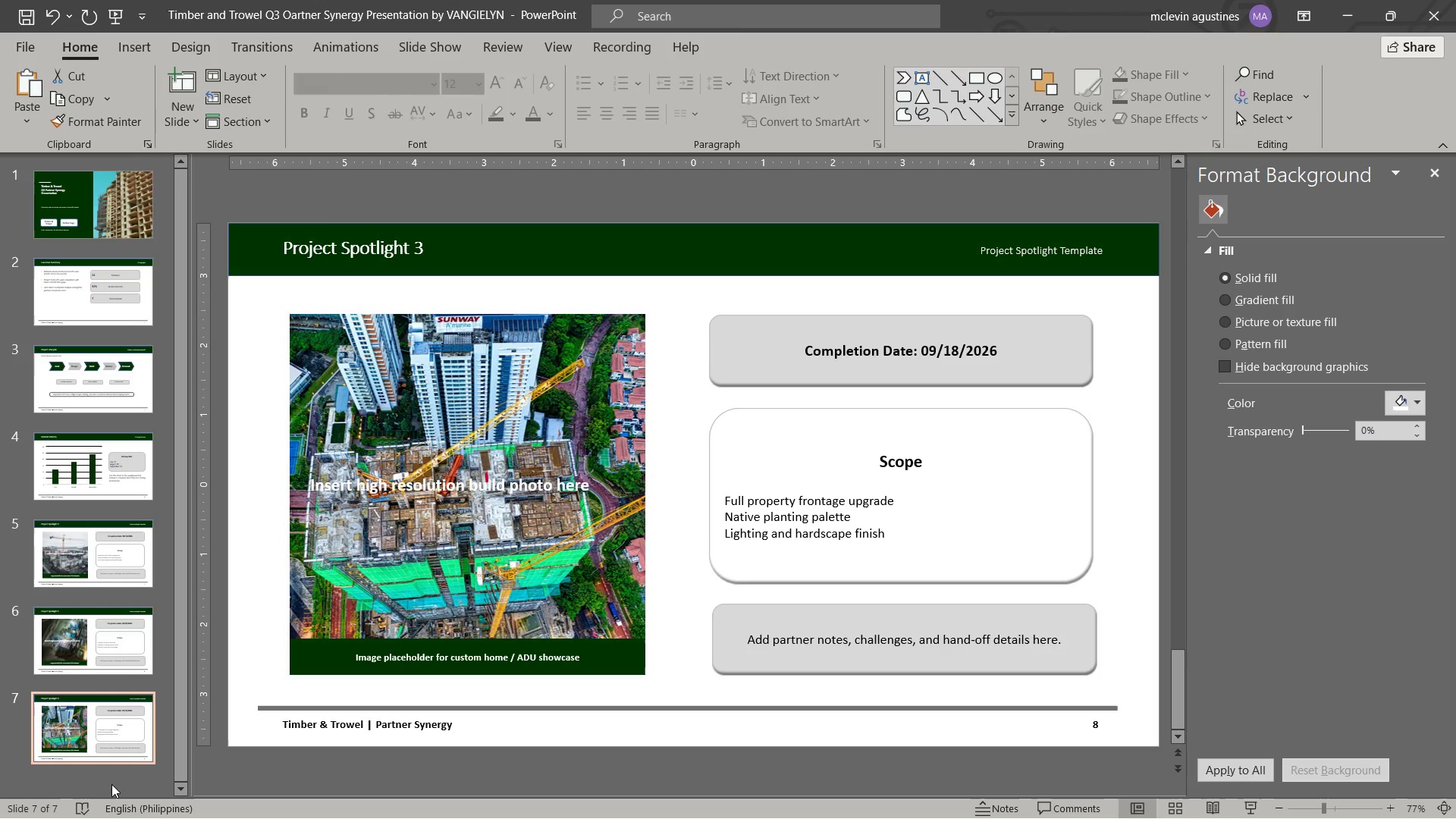 
left_click([105, 708])
 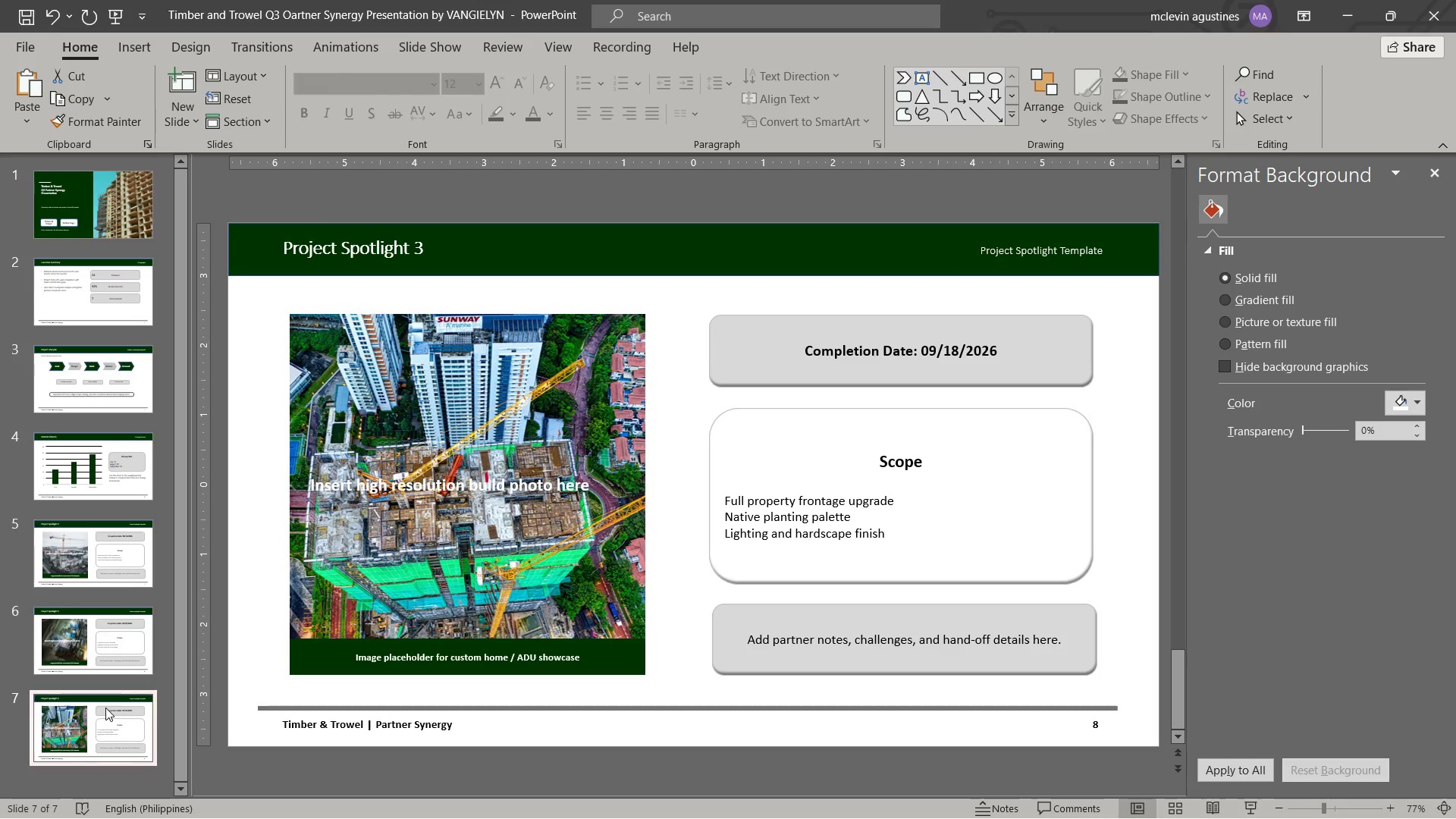 
key(Control+C)
 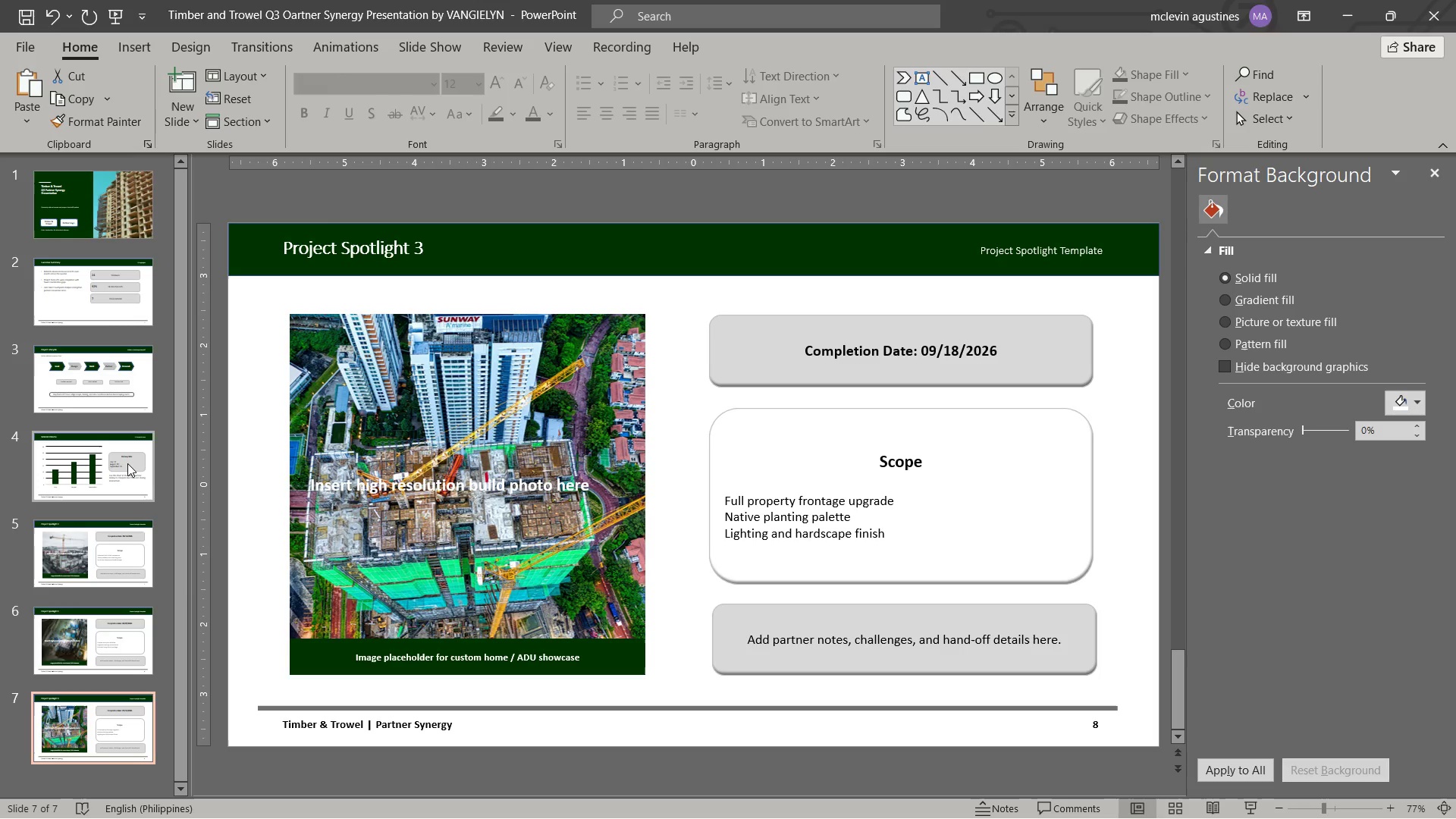 
left_click([127, 463])
 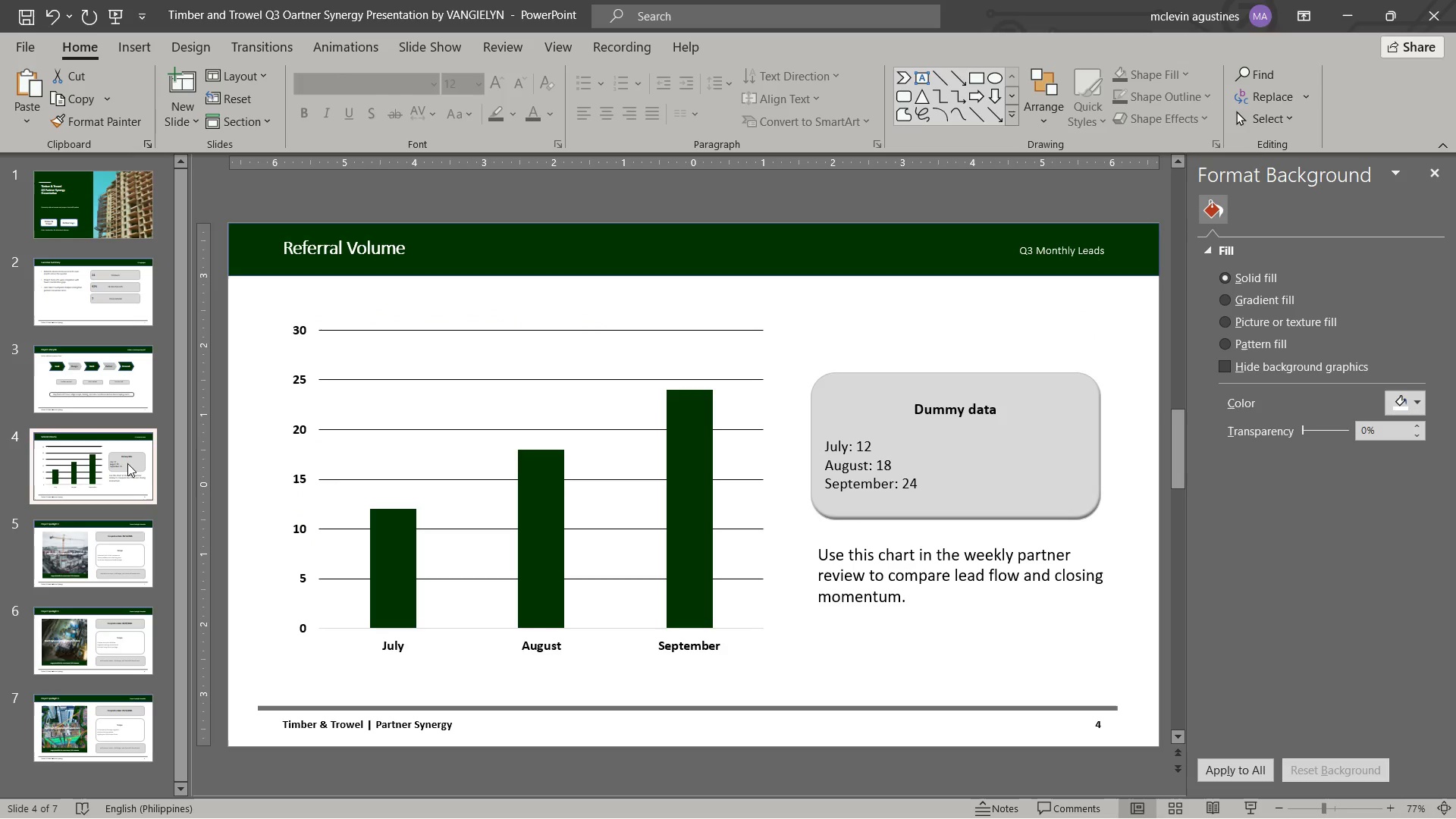 
key(Control+C)
 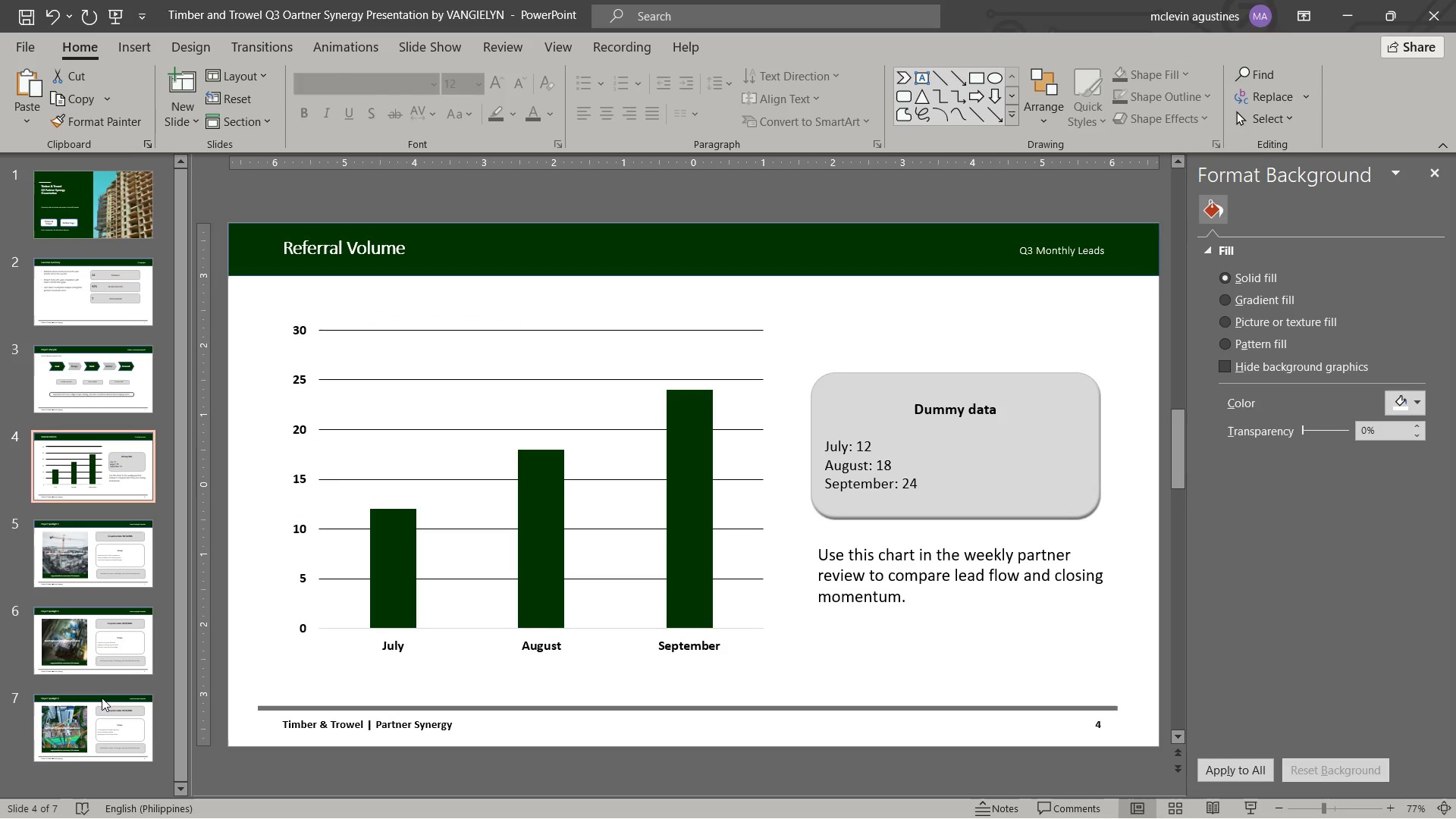 
left_click([100, 745])
 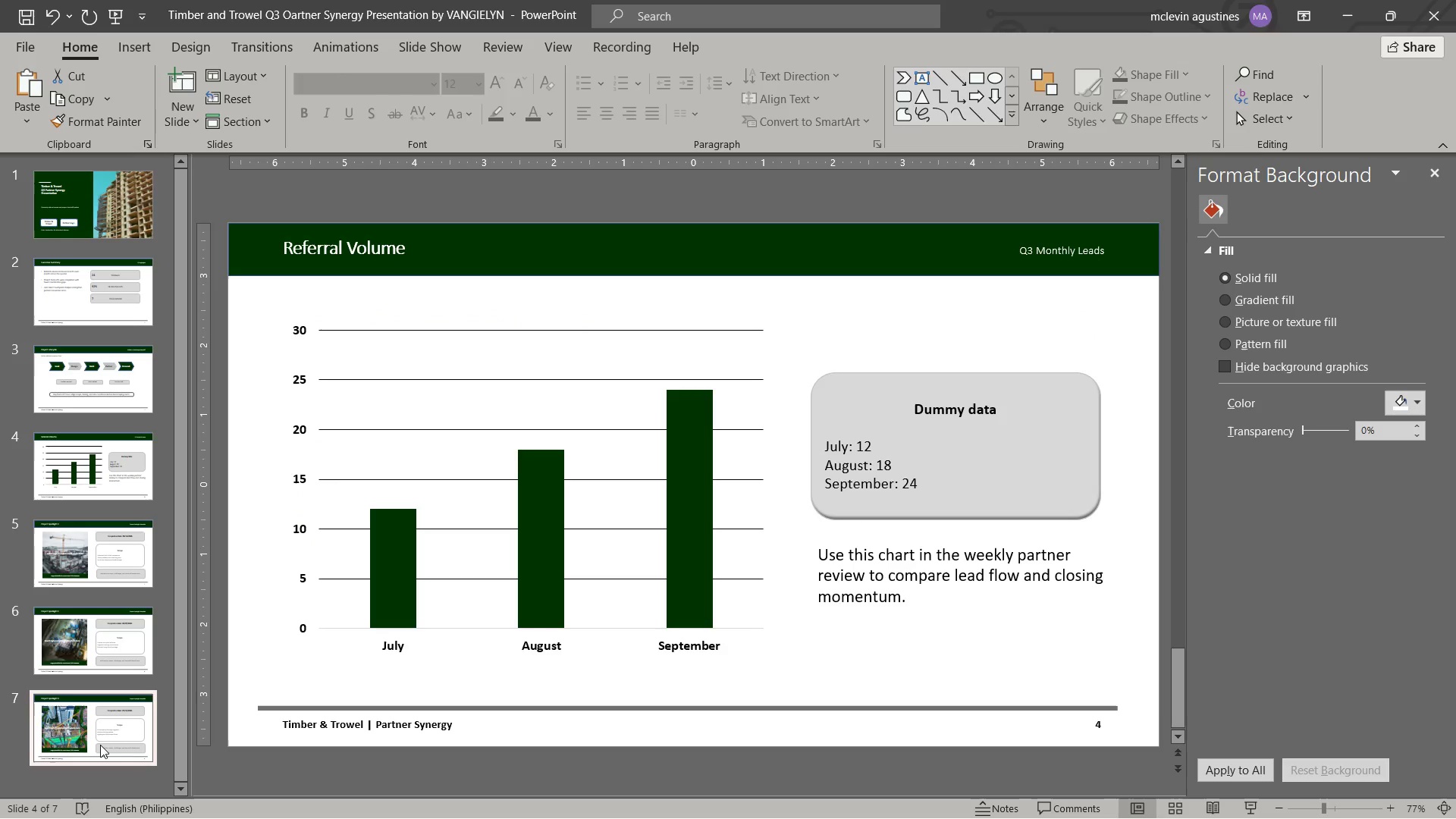 
key(Control+ControlLeft)
 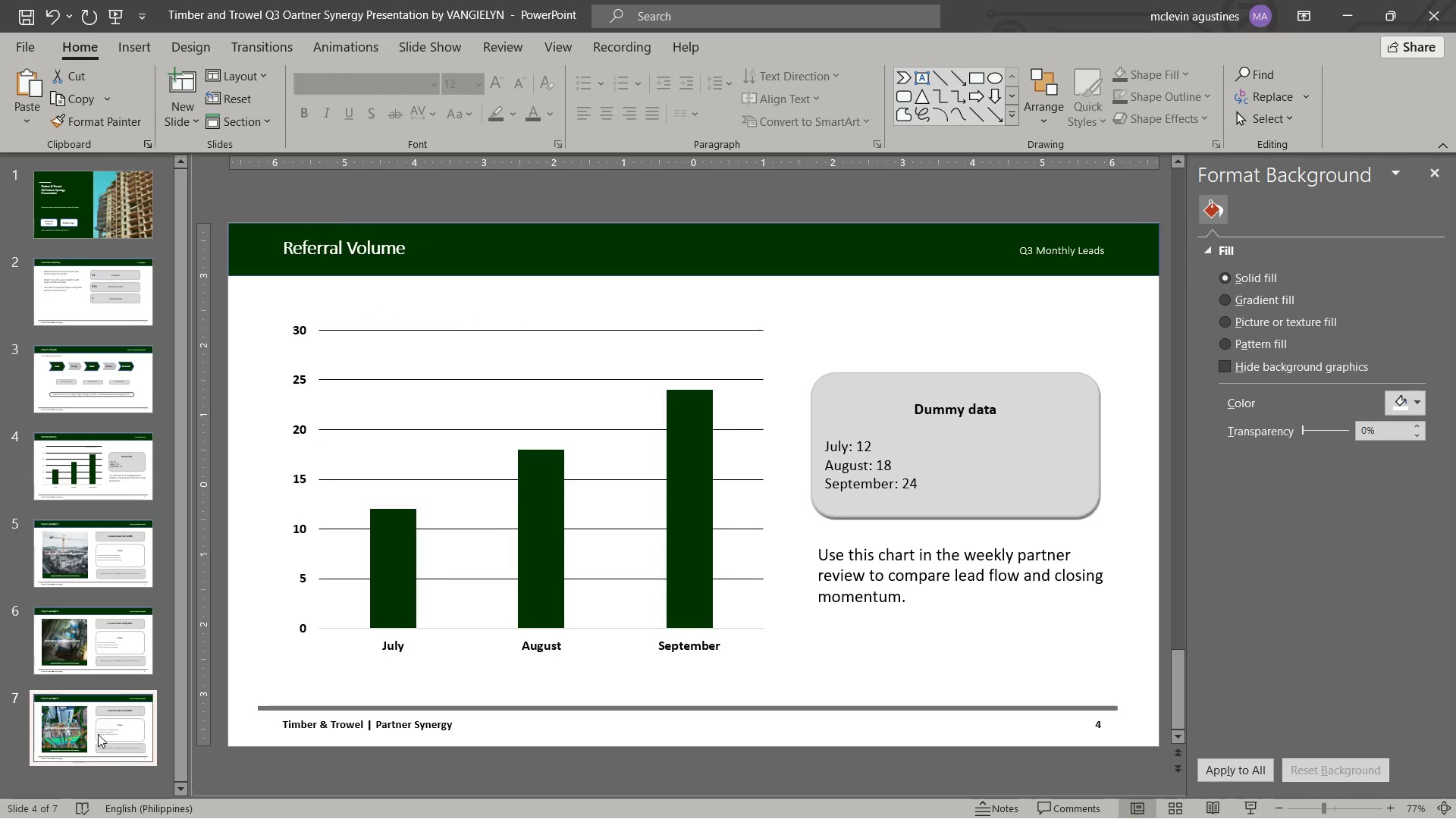 
key(Control+V)
 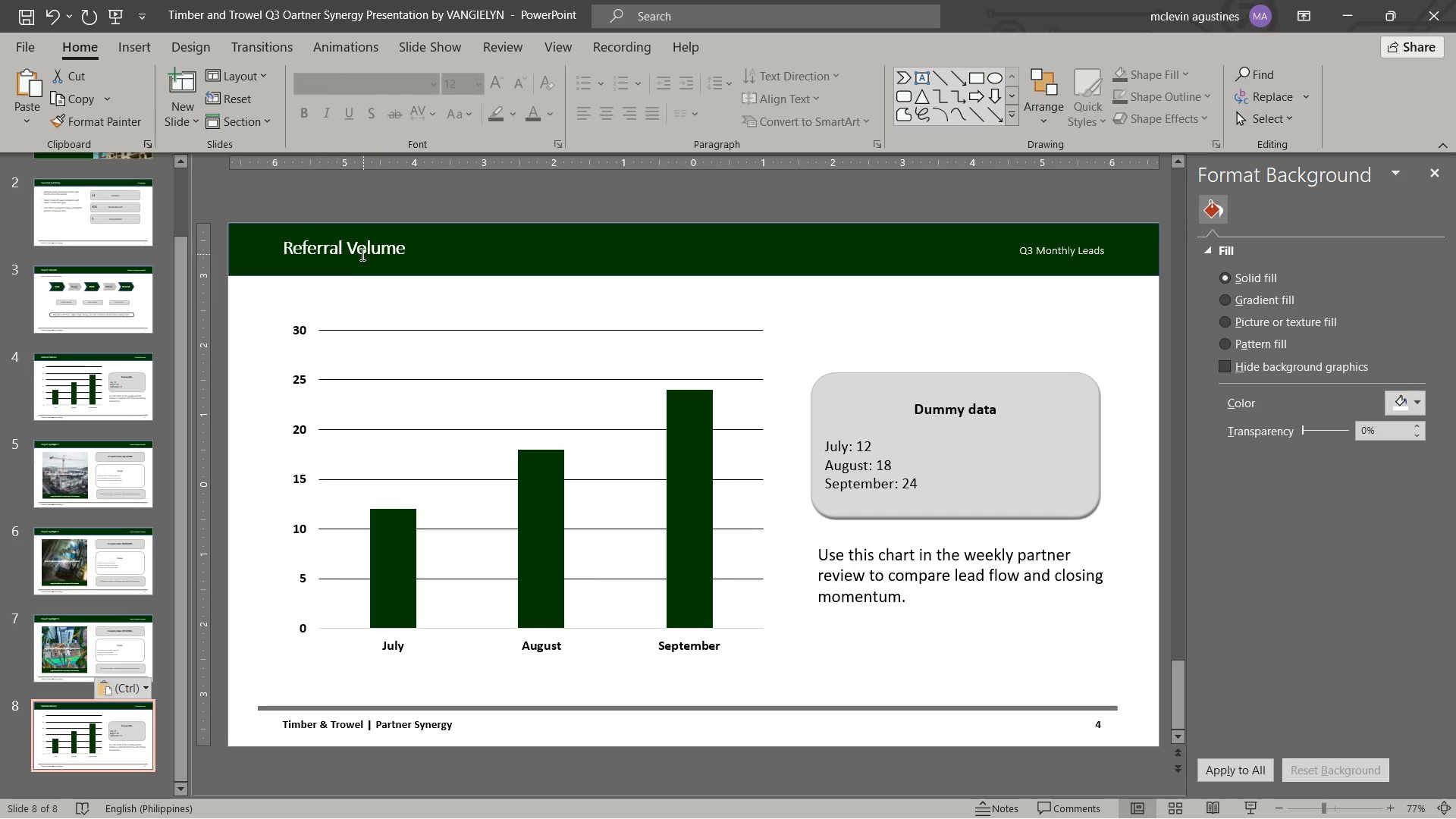 
double_click([359, 254])
 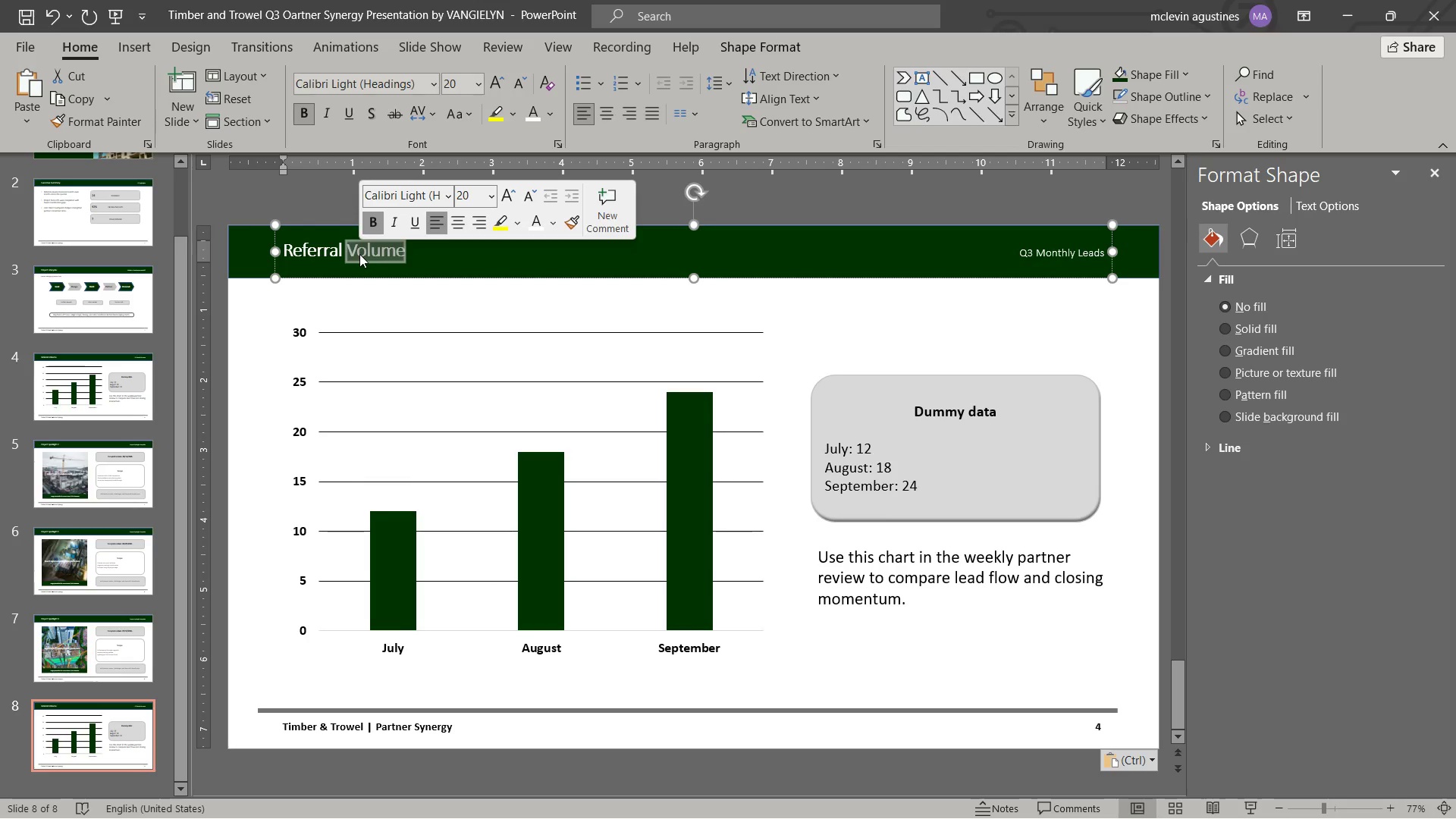 
type(Fees)
 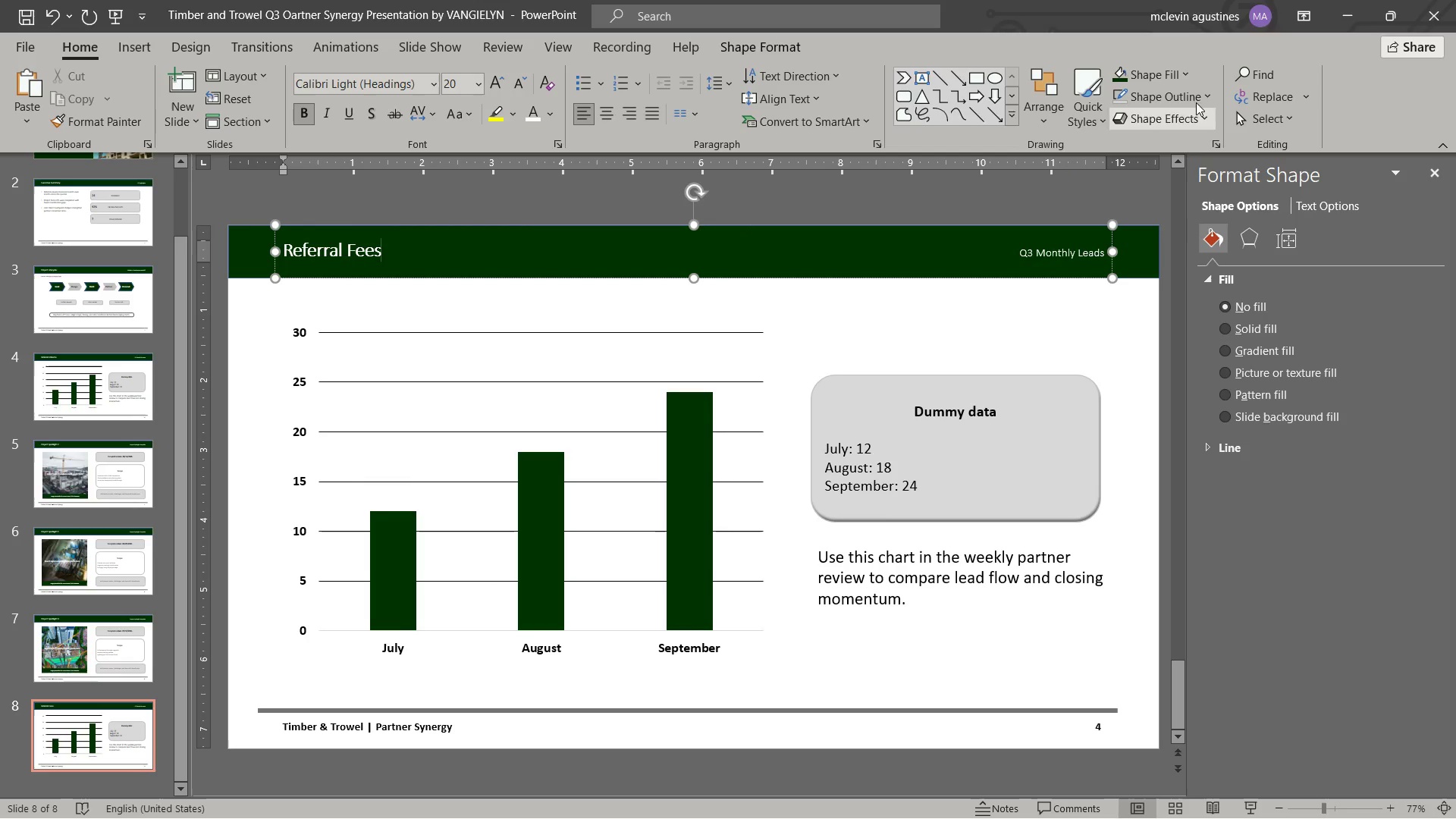 
wait(5.17)
 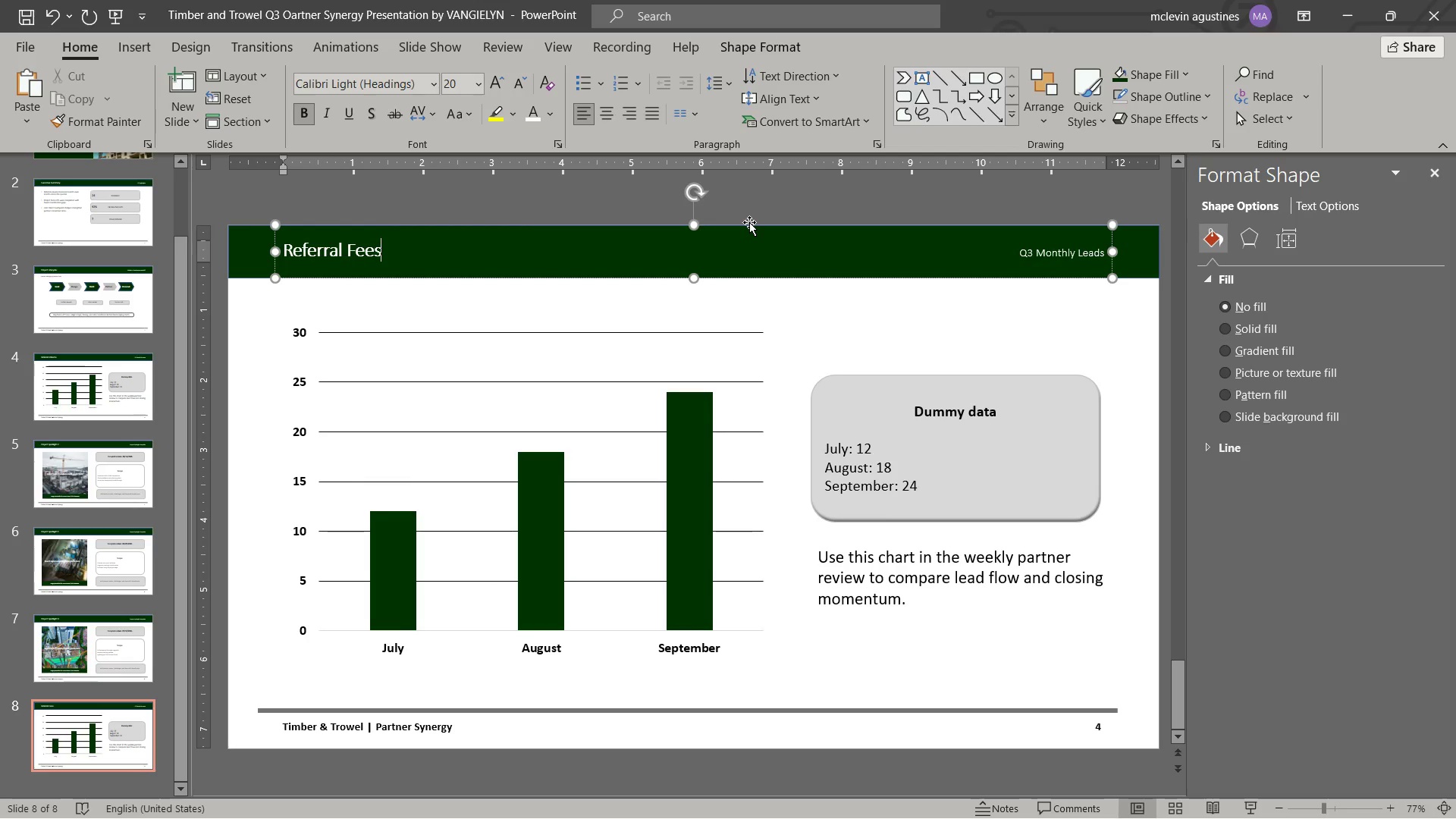 
left_click_drag(start_coordinate=[1042, 253], to_coordinate=[1095, 253])
 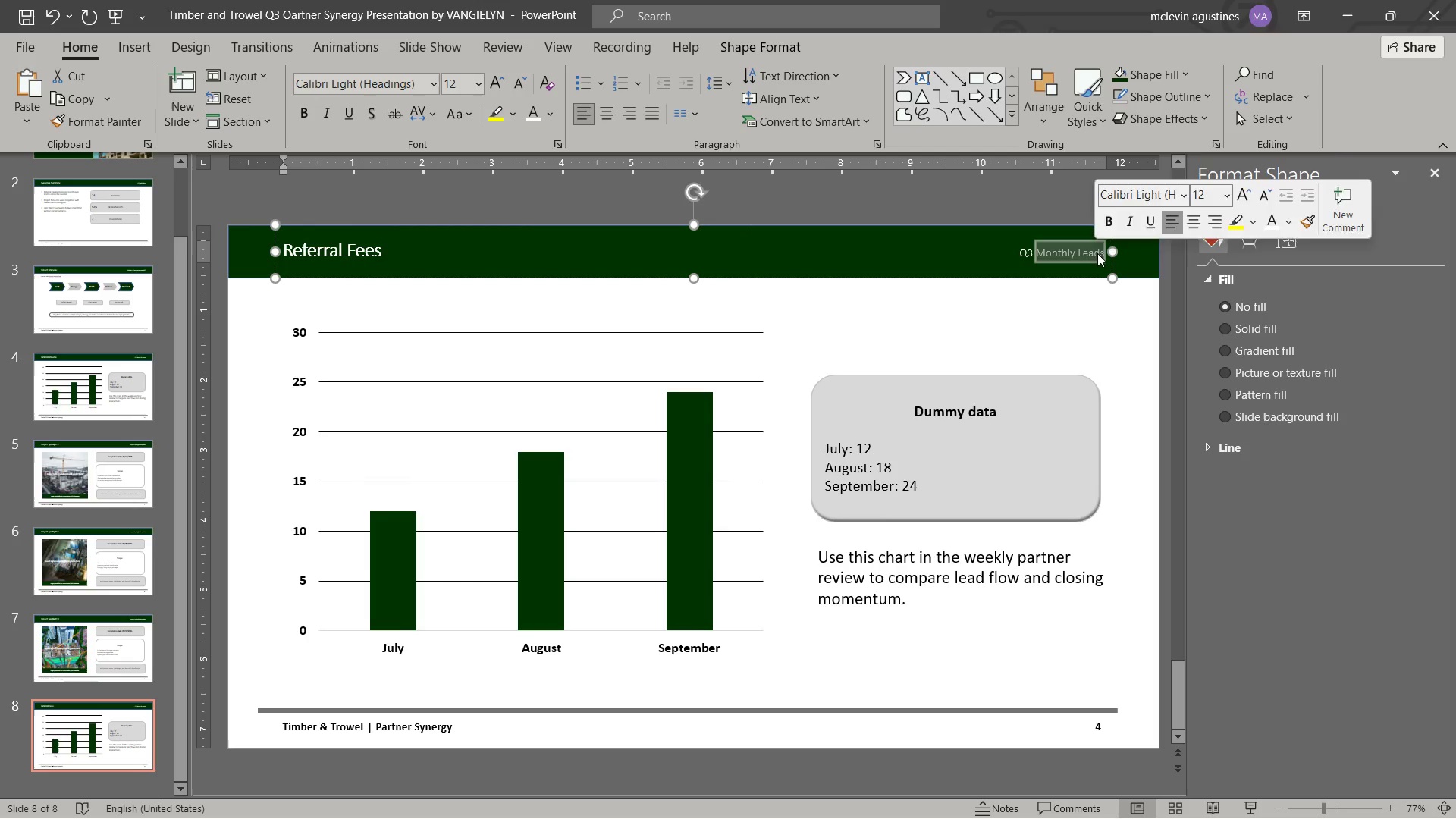 
type(Payouts by )
key(Backspace)
key(Backspace)
type(y roject)
 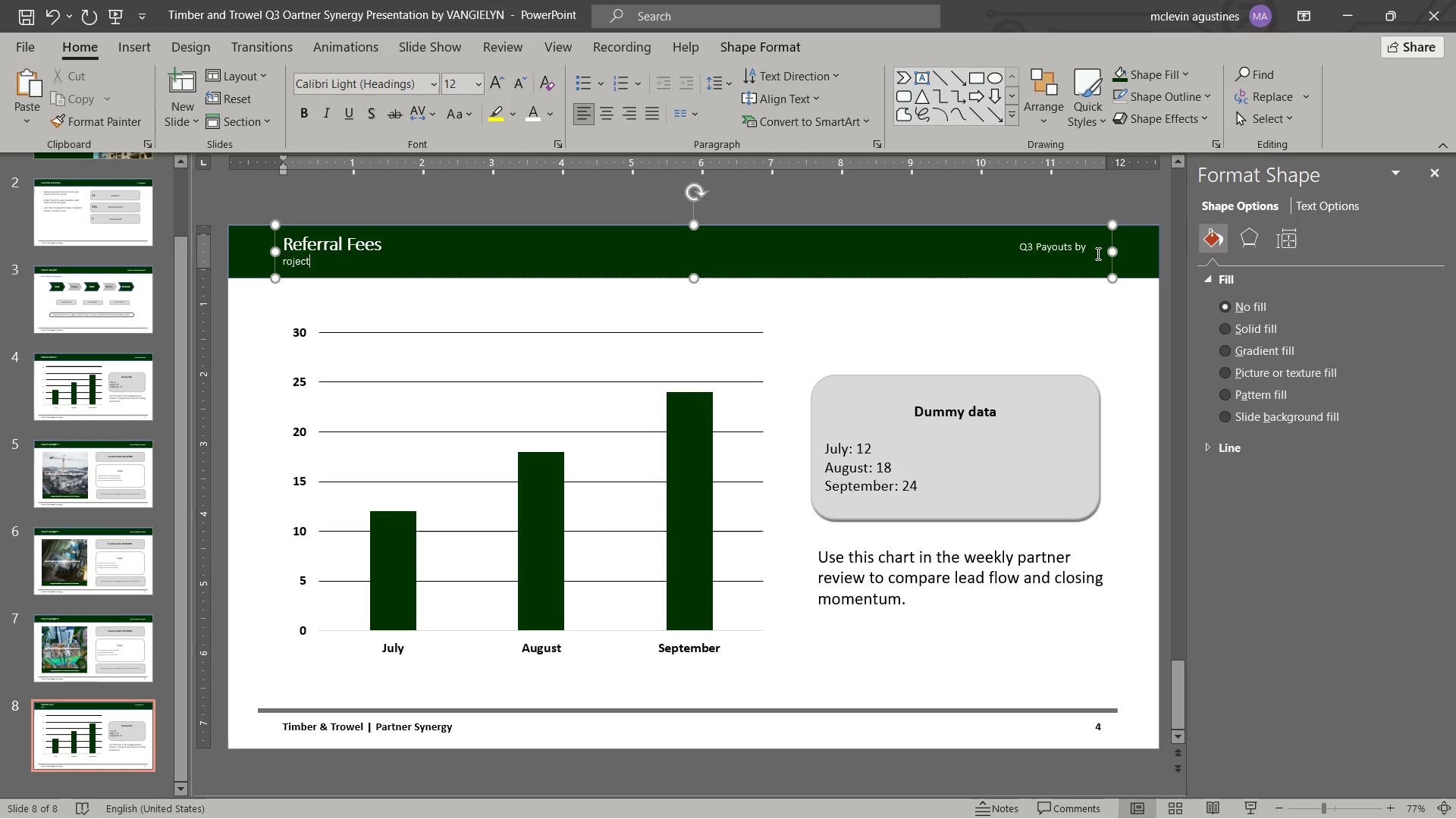 
left_click([1018, 240])
 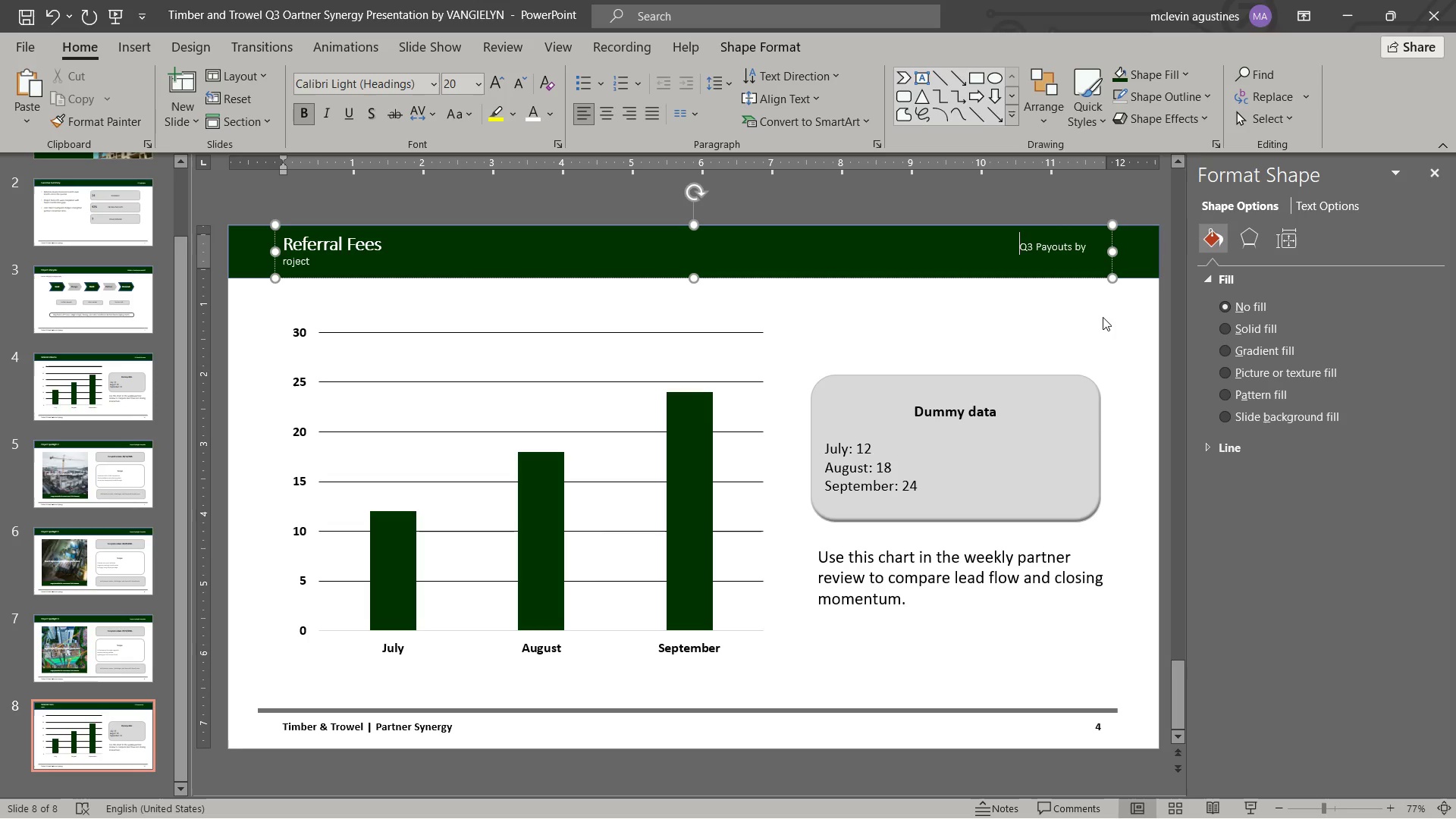 
key(Backspace)
 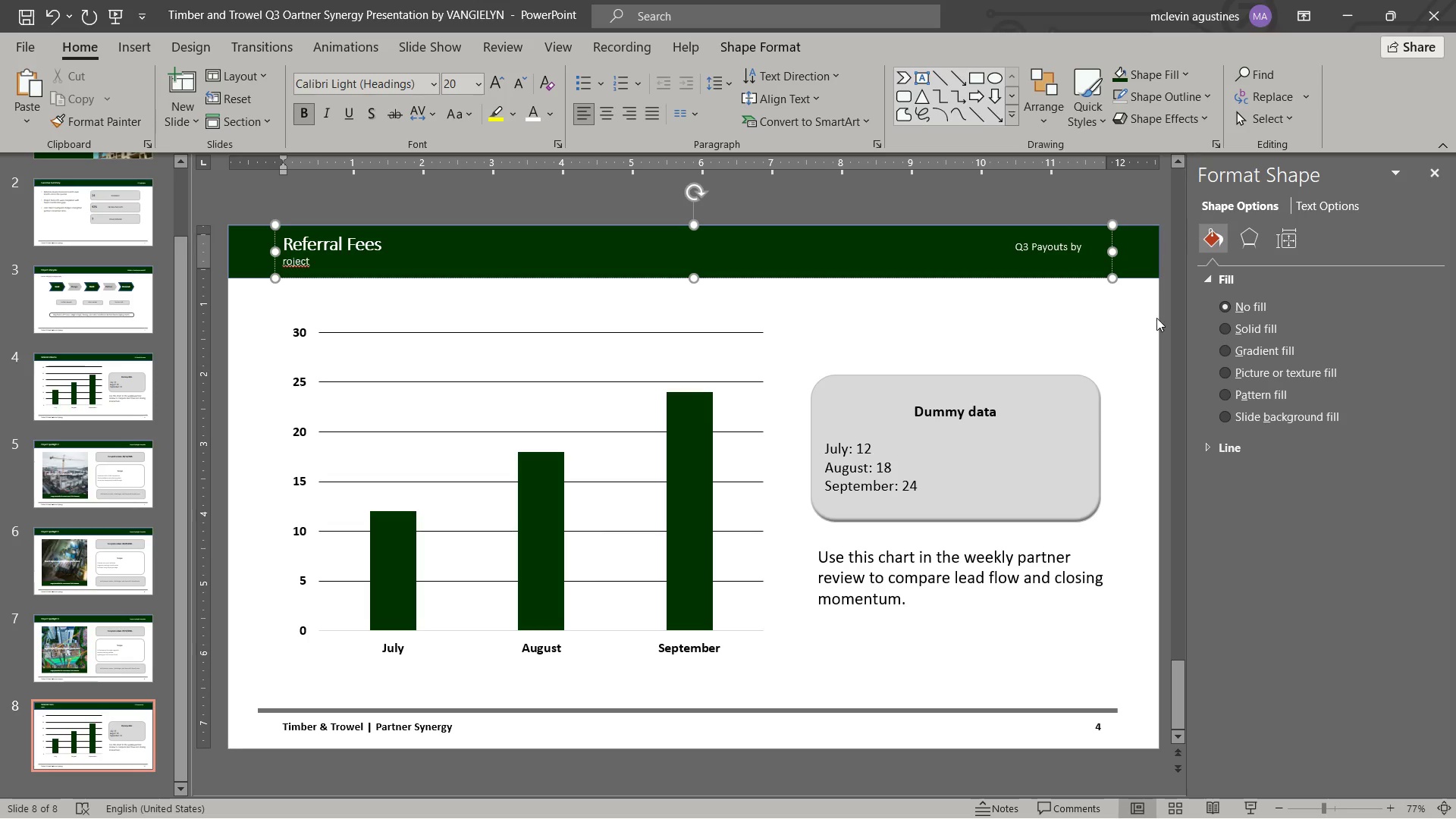 
key(Backspace)
 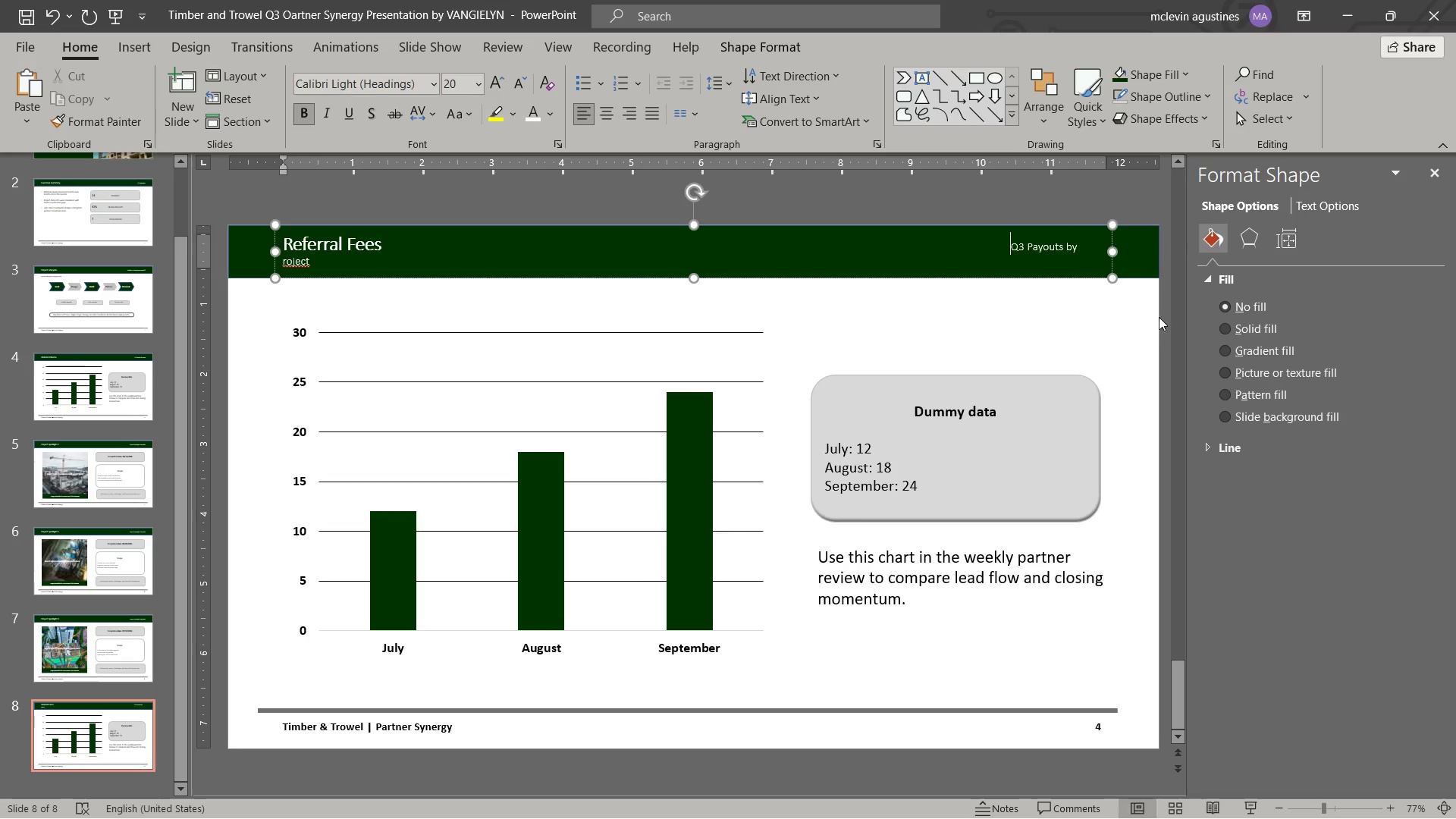 
key(Backspace)
 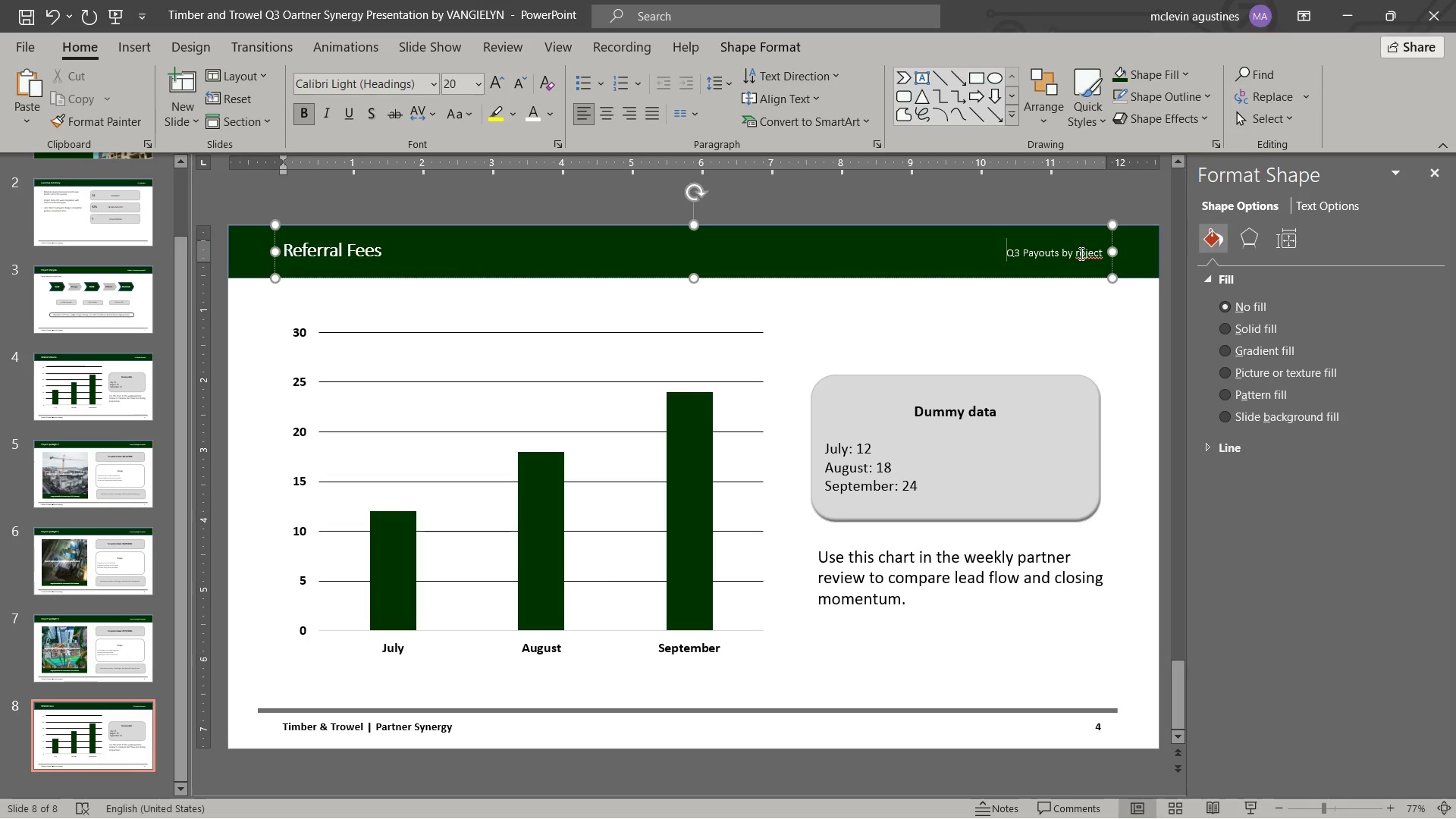 
left_click([1075, 255])
 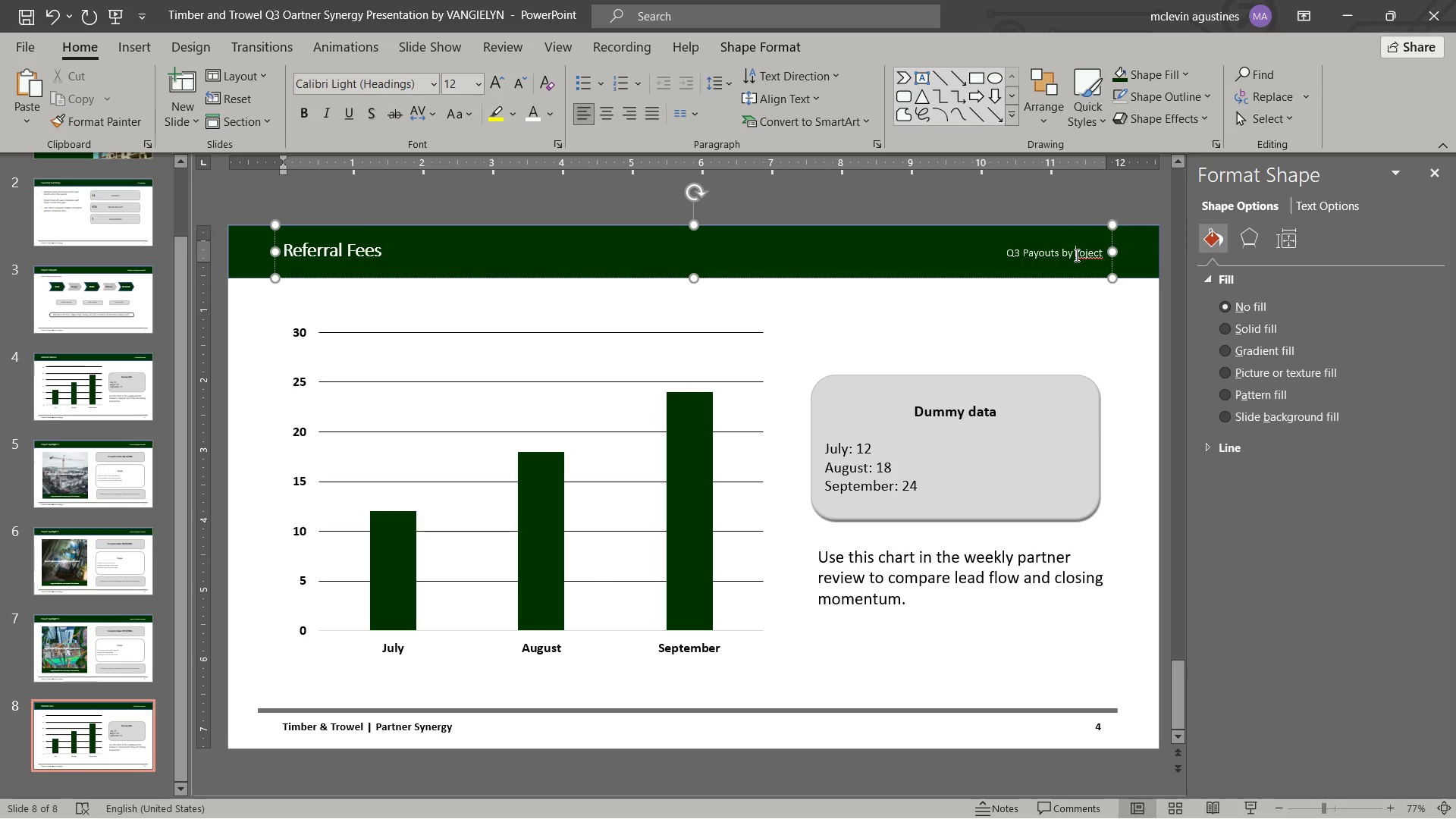 
key(P)
 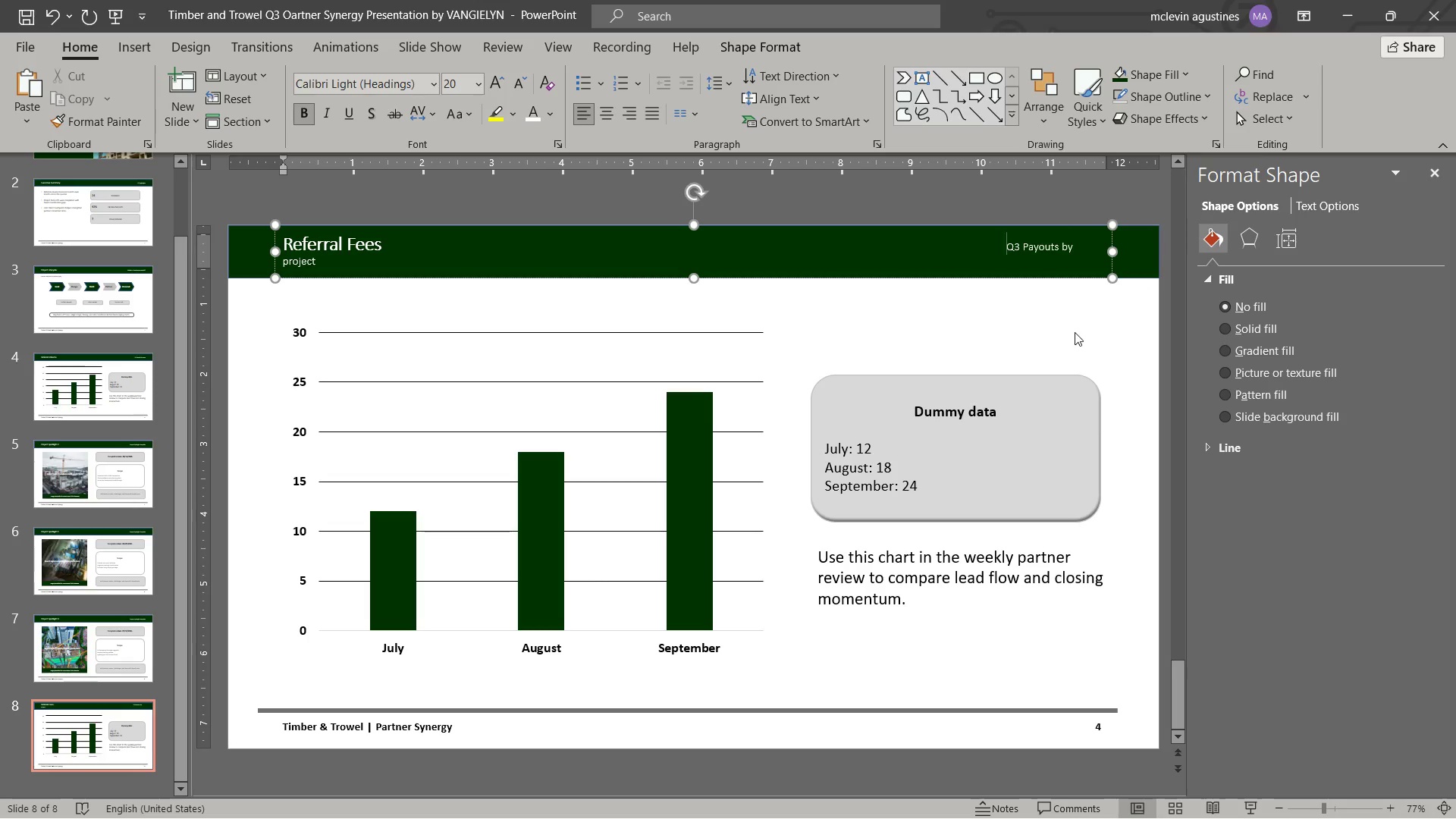 
key(Backspace)
 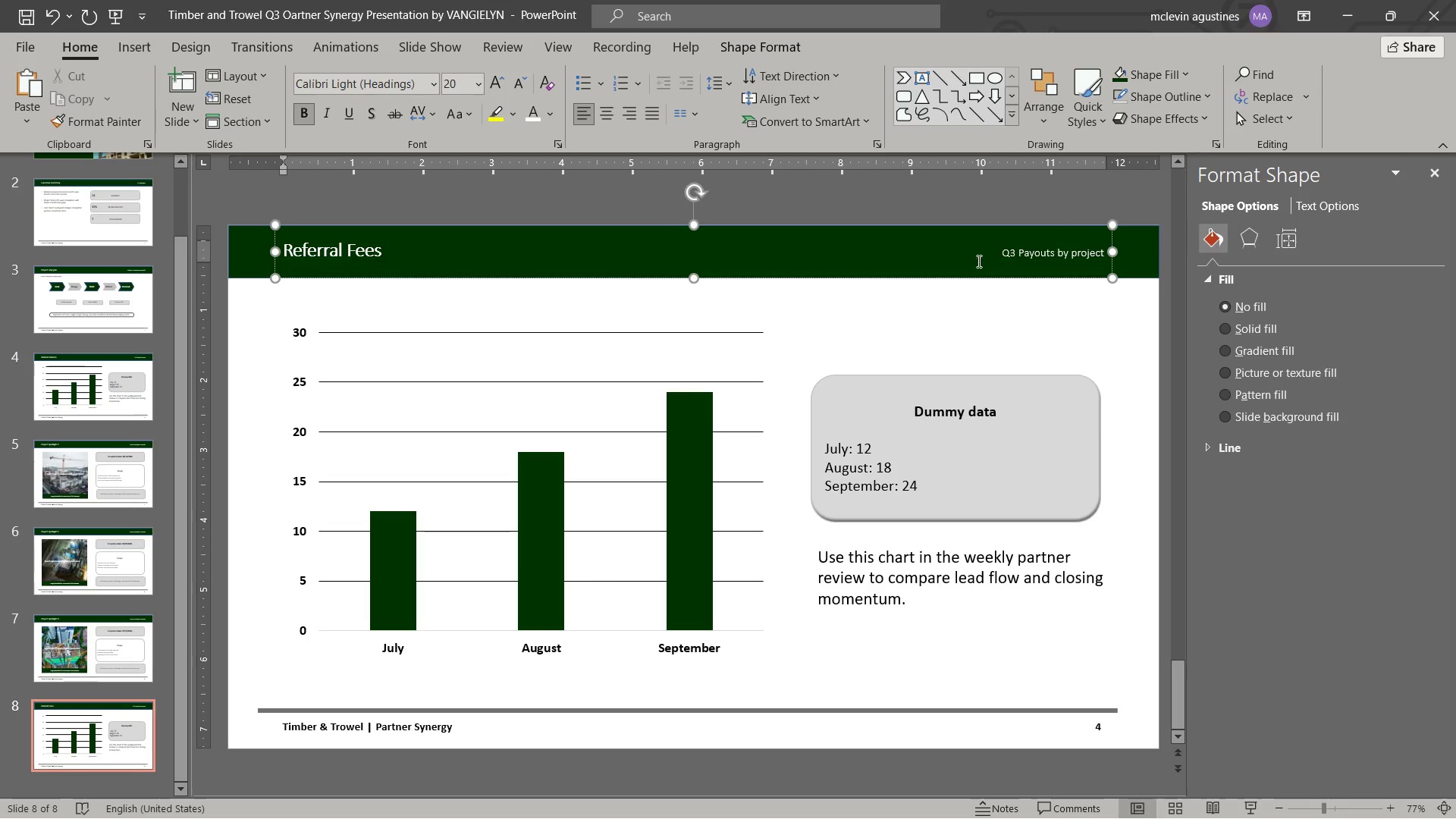 
key(Escape)
 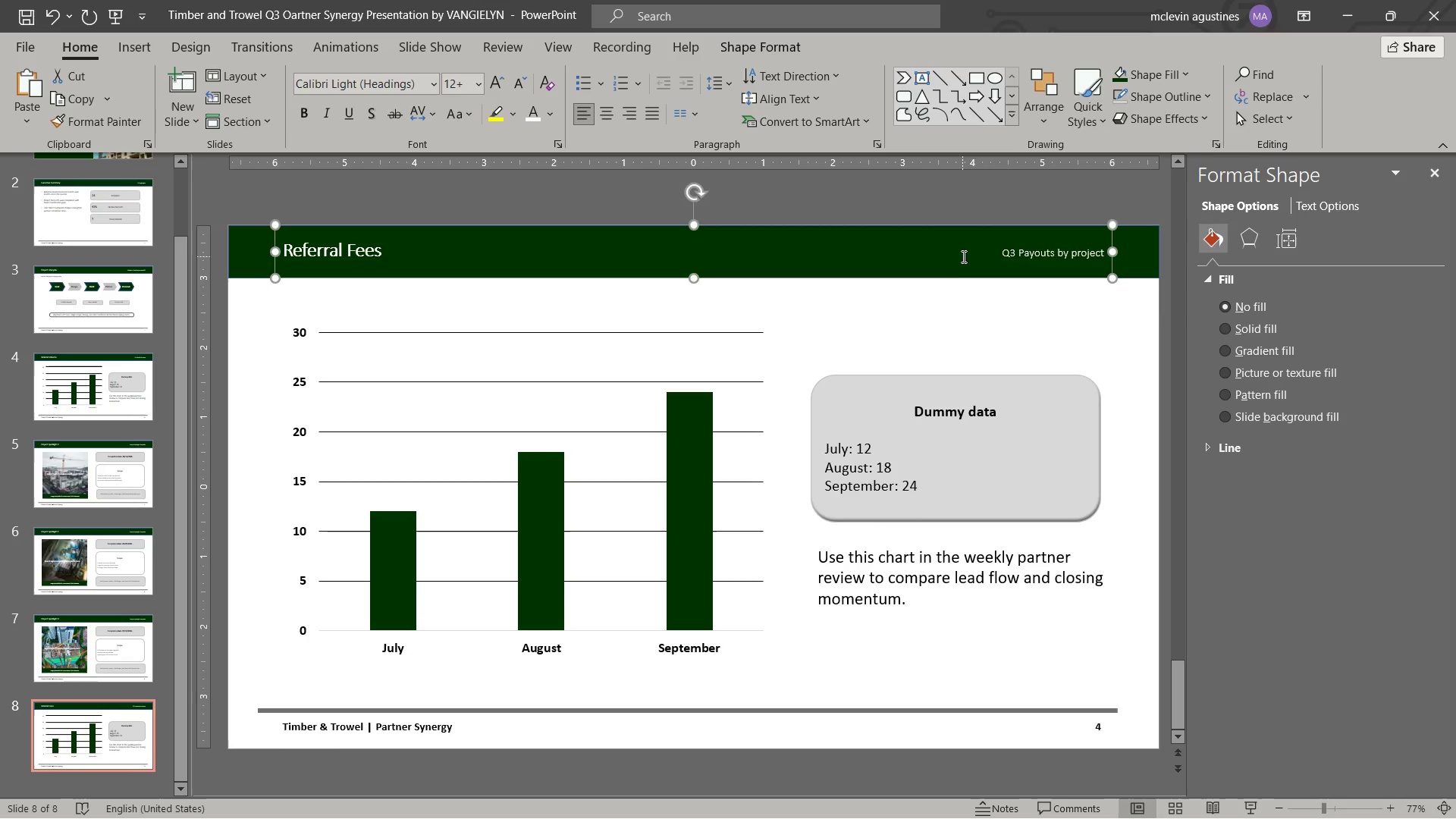 
key(Escape)
 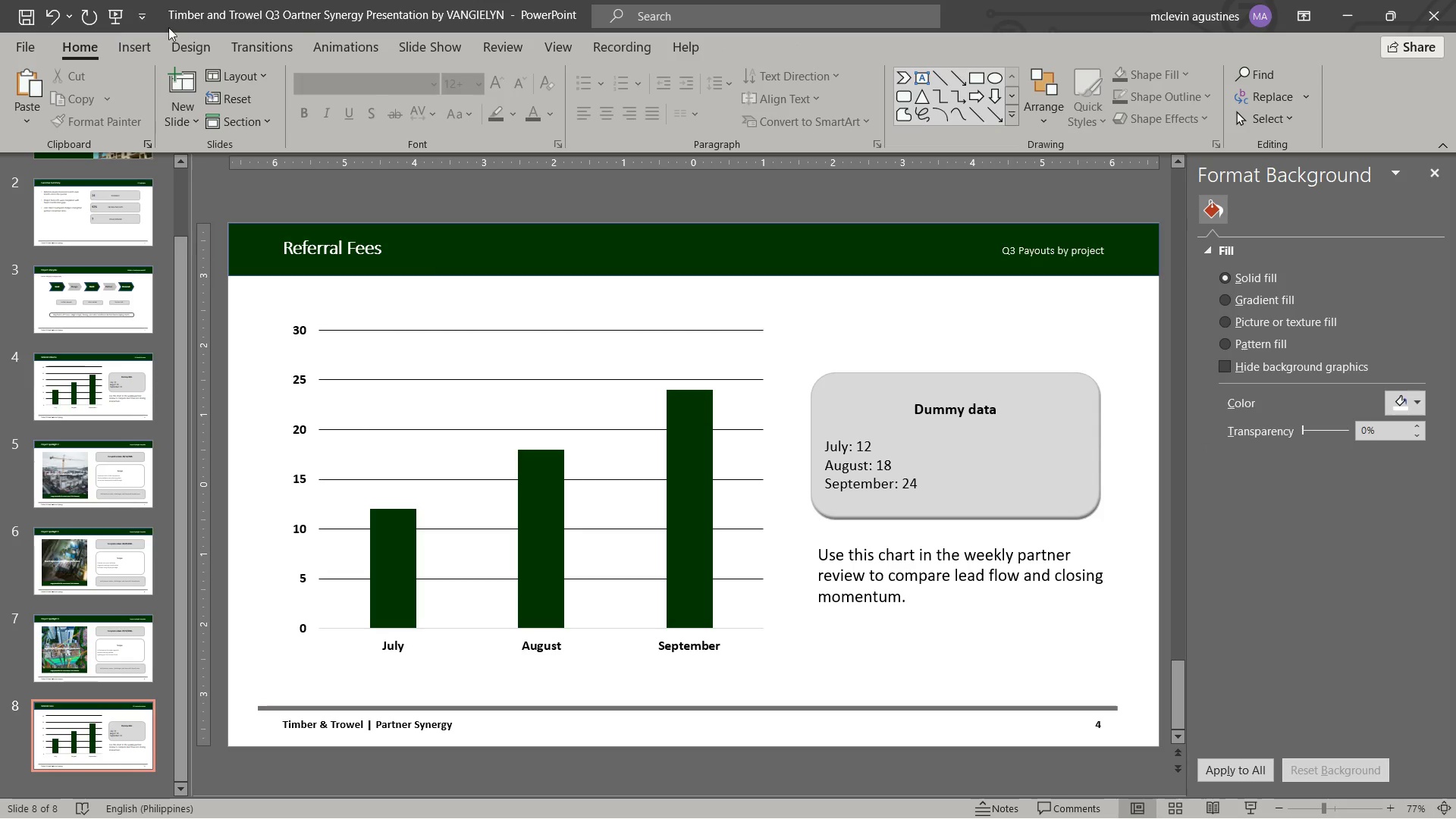 
left_click([435, 436])
 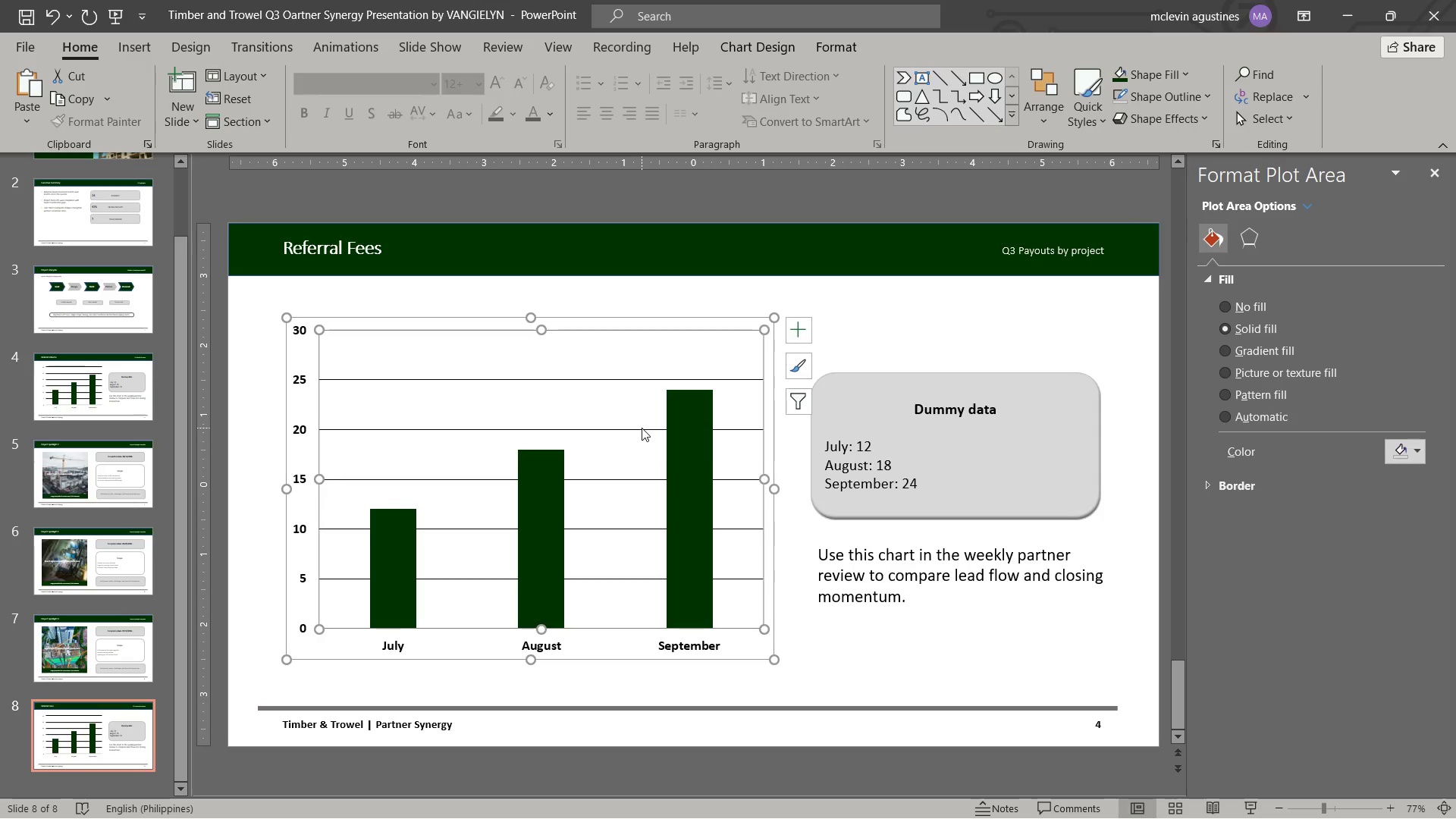 
key(Delete)
 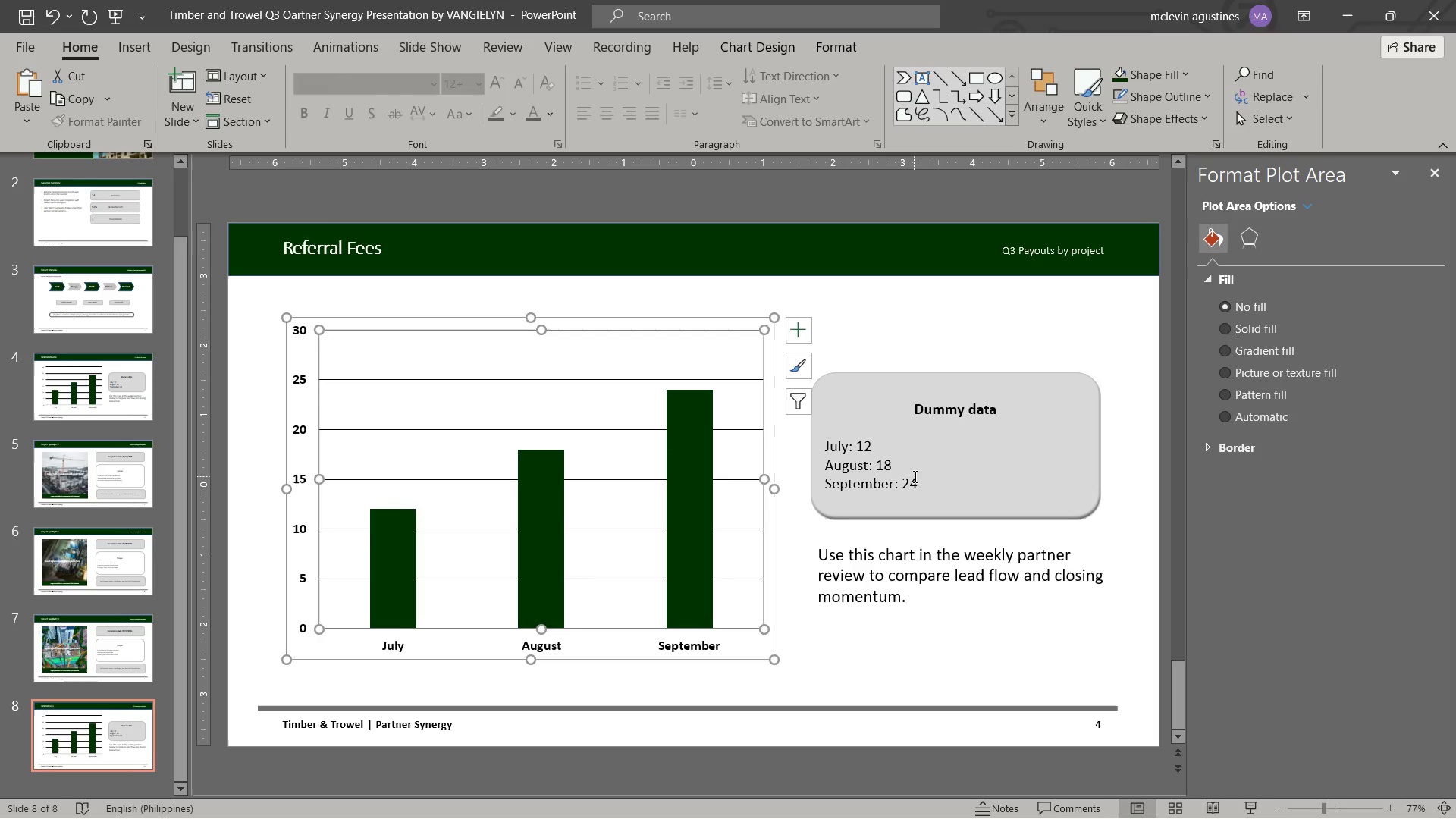 
key(Delete)
 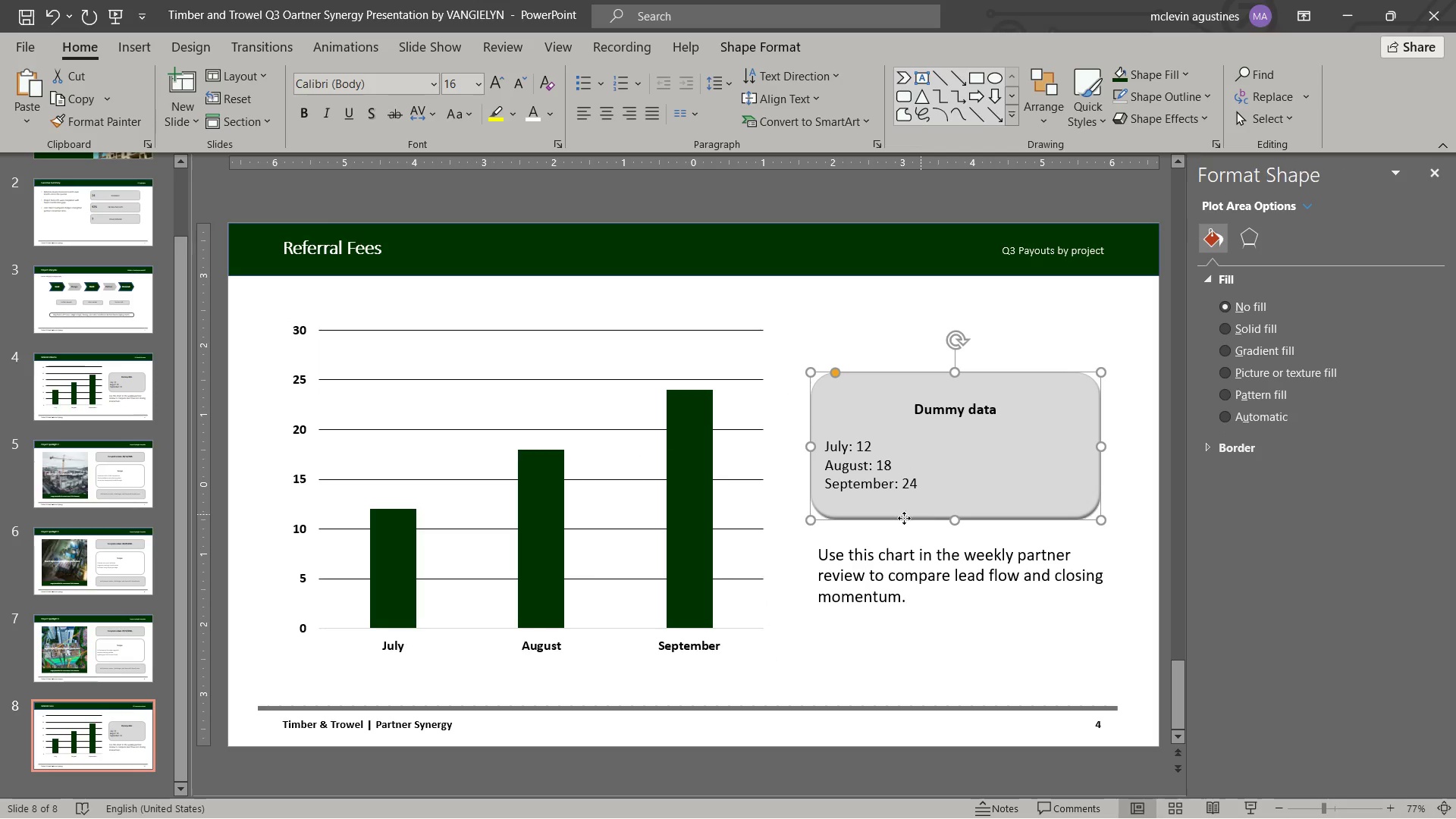 
key(Delete)
 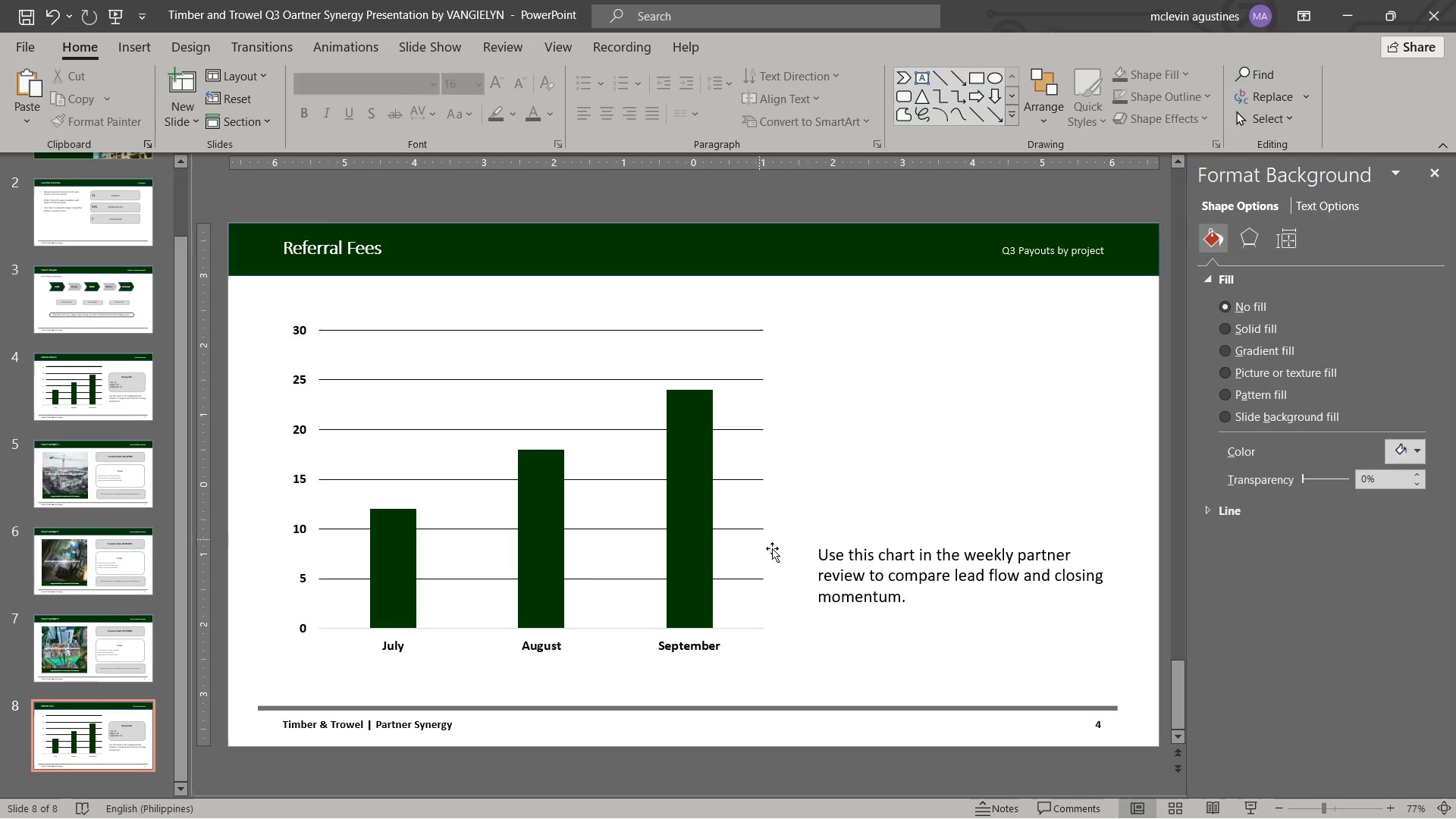 
left_click([772, 548])
 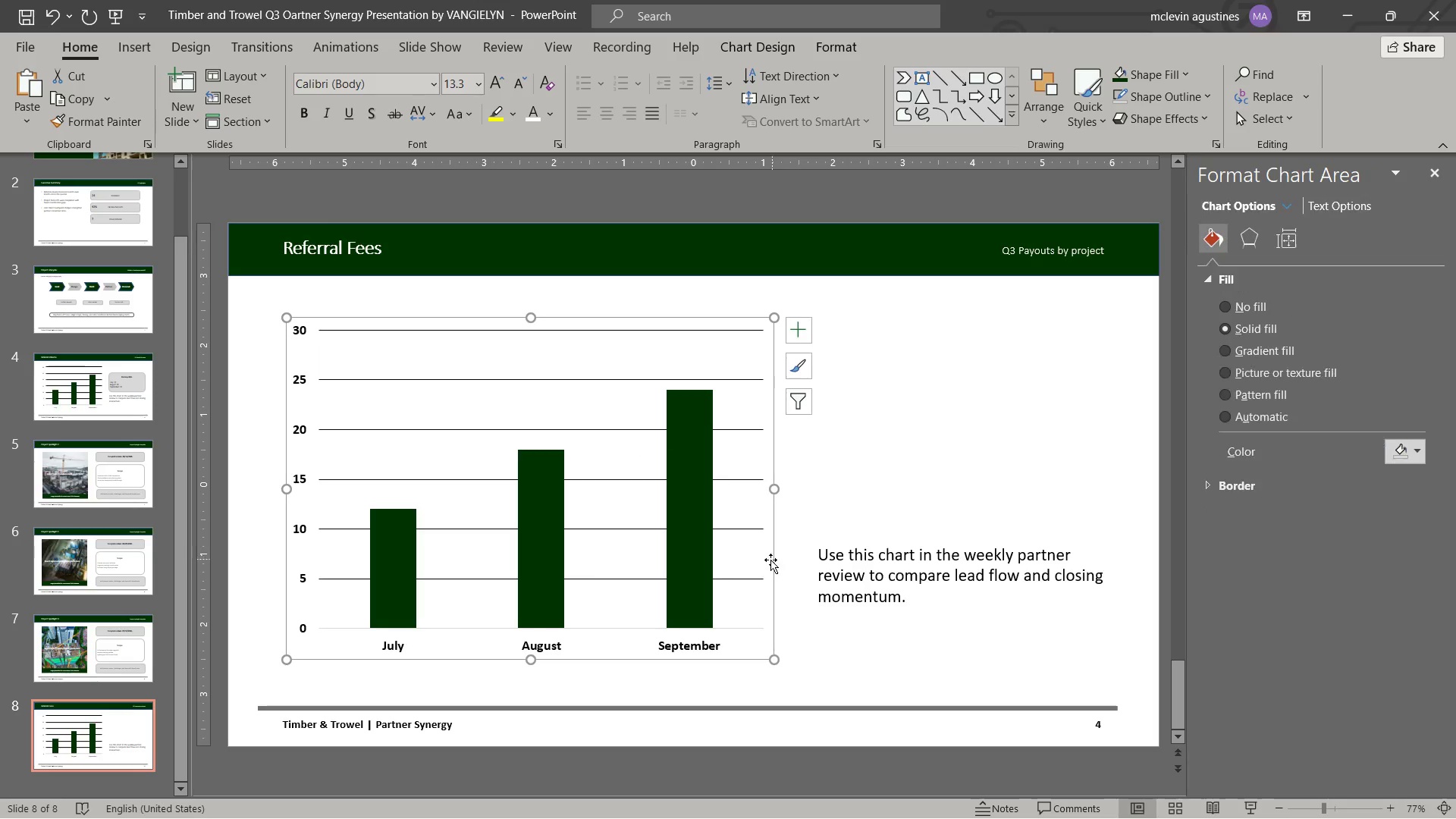 
key(Delete)
 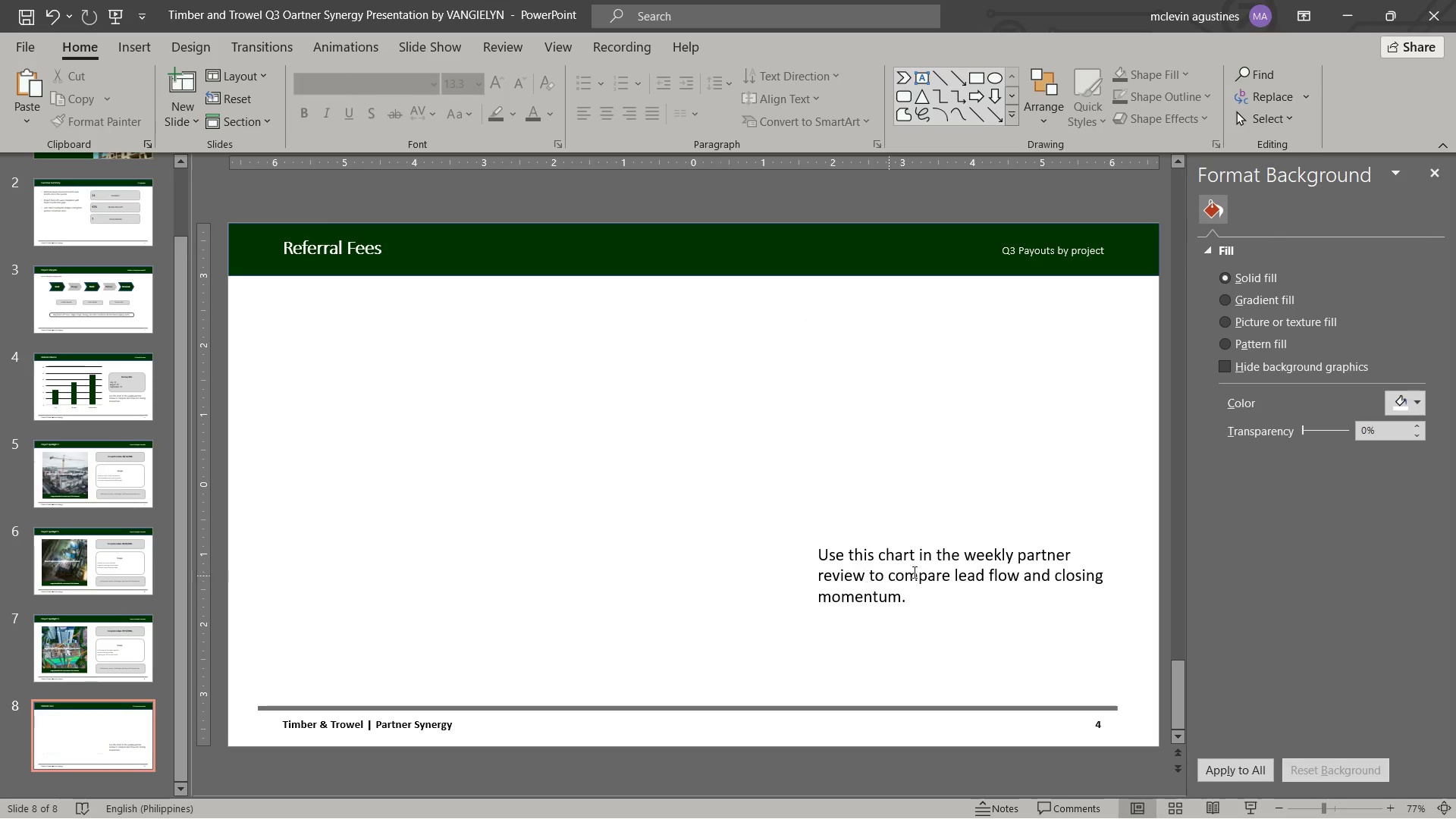 
left_click([913, 566])
 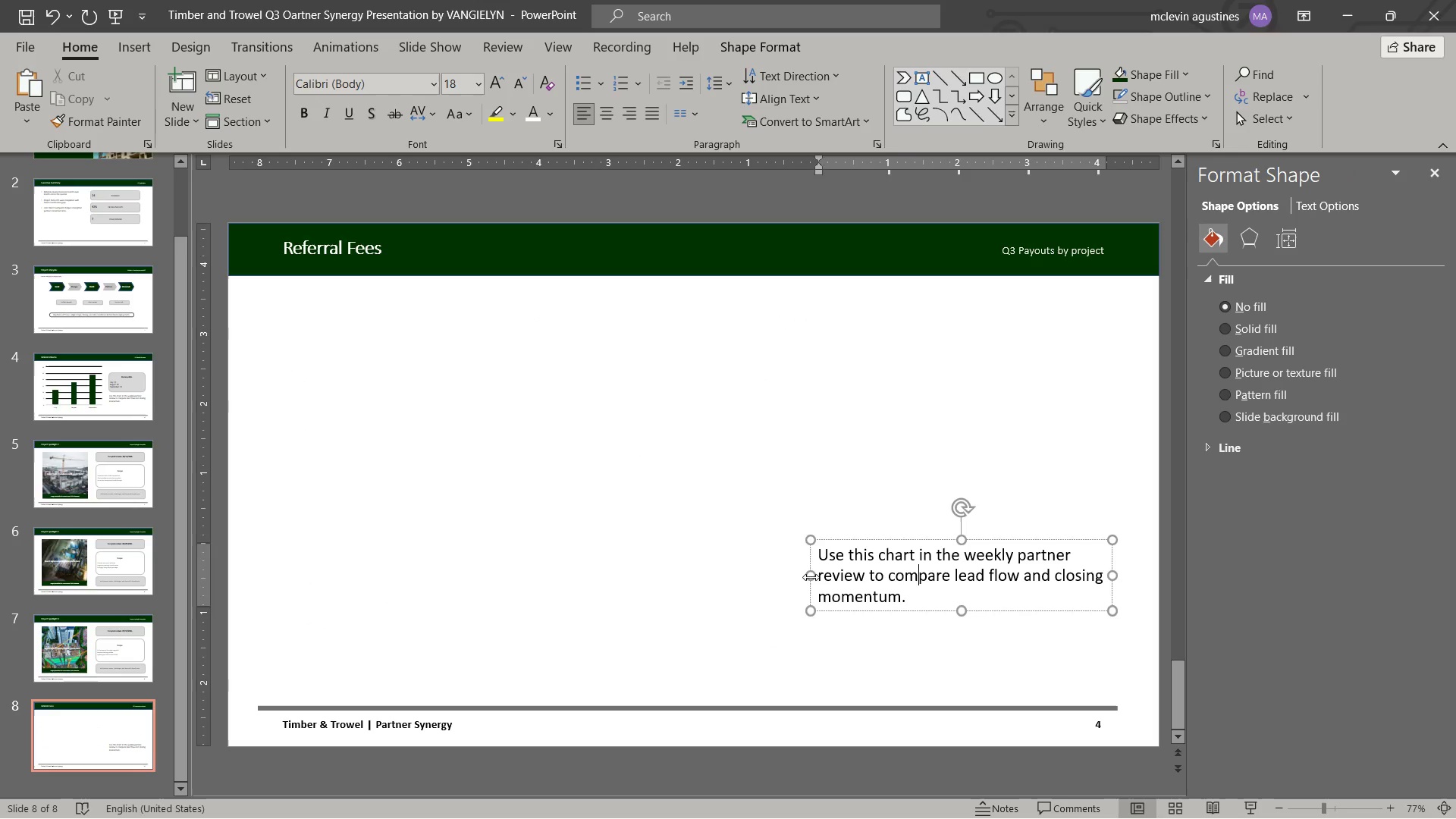 
left_click_drag(start_coordinate=[811, 573], to_coordinate=[605, 579])
 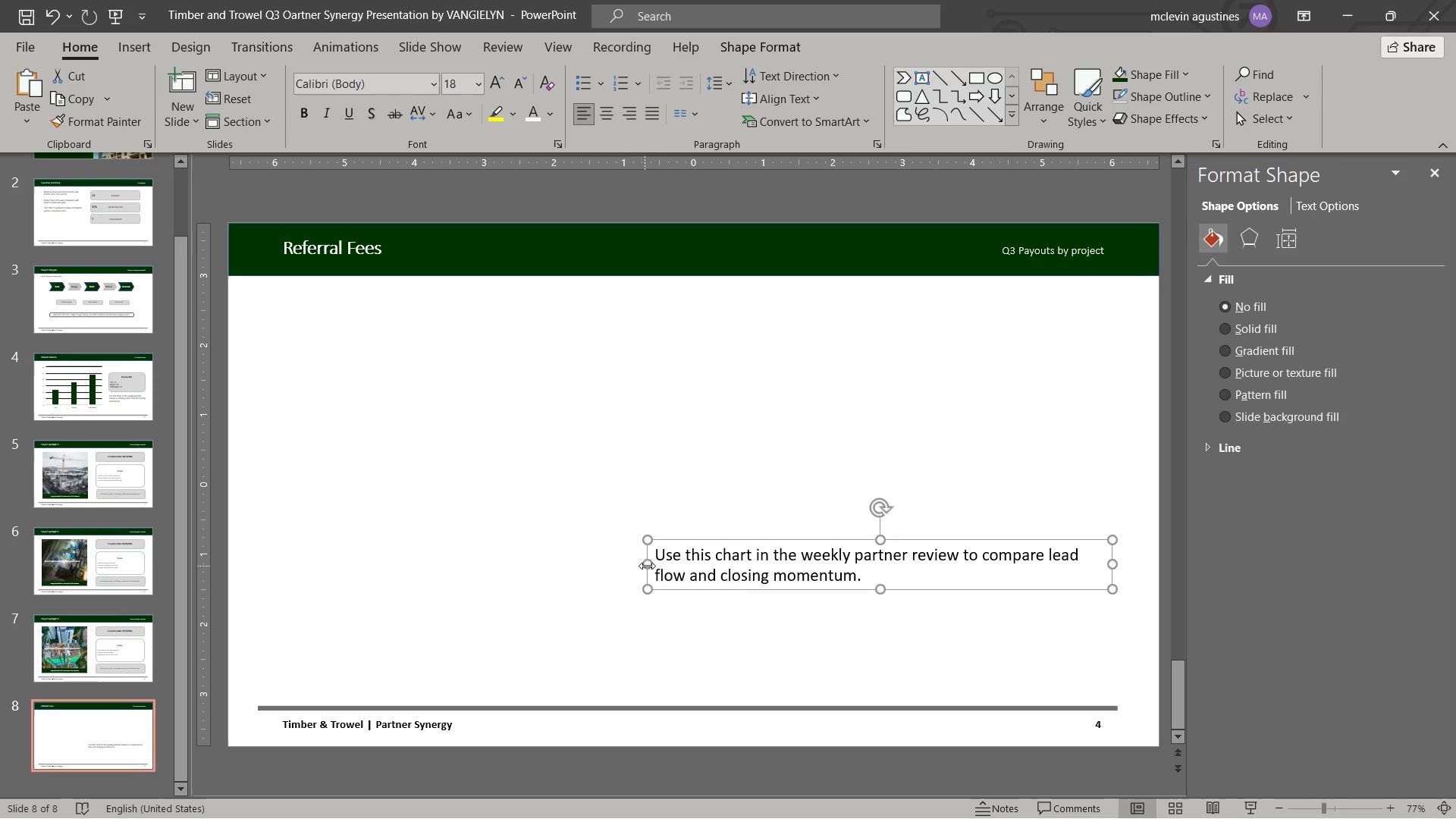 
left_click_drag(start_coordinate=[648, 566], to_coordinate=[280, 478])
 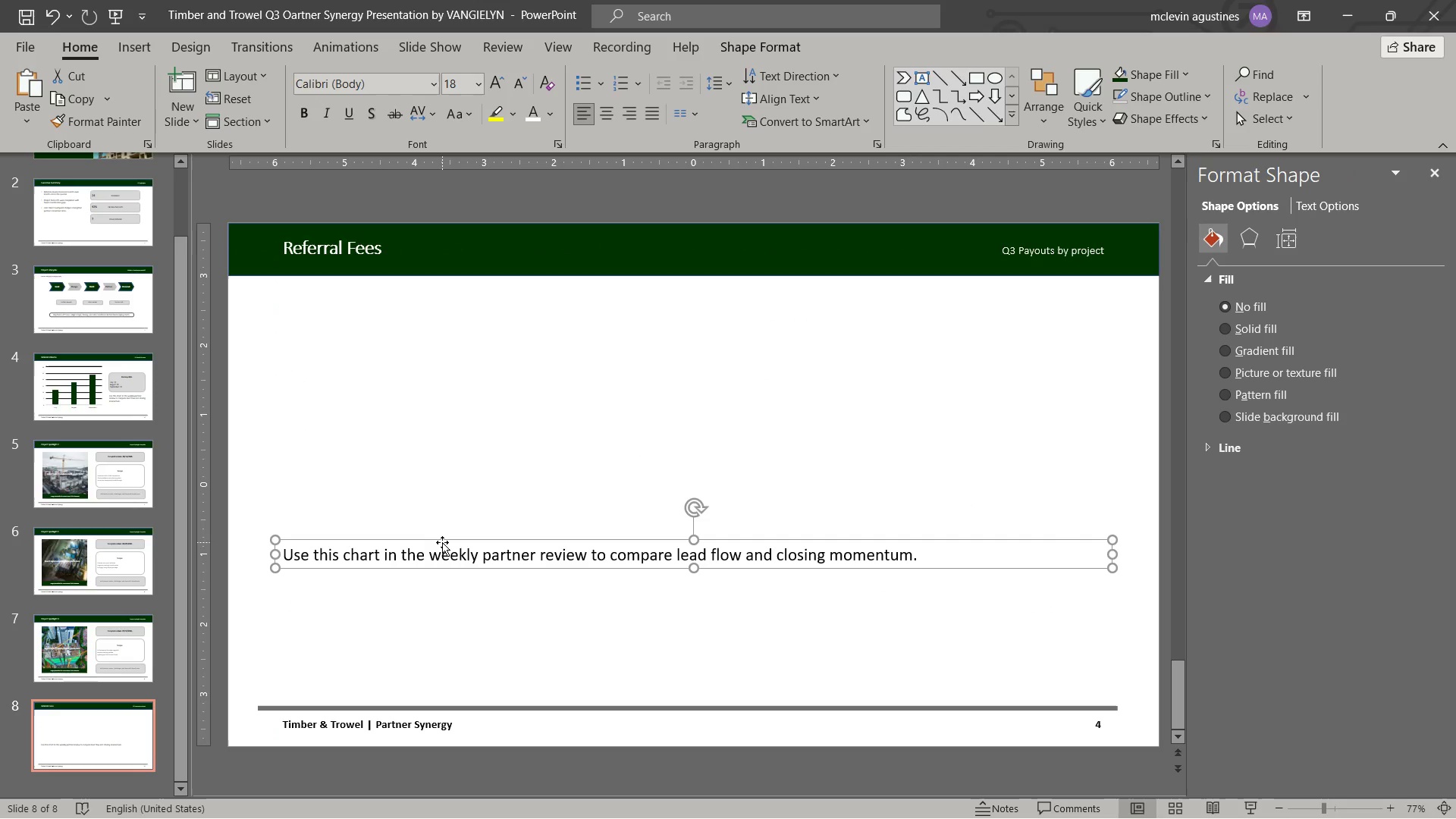 
left_click_drag(start_coordinate=[443, 542], to_coordinate=[453, 632])
 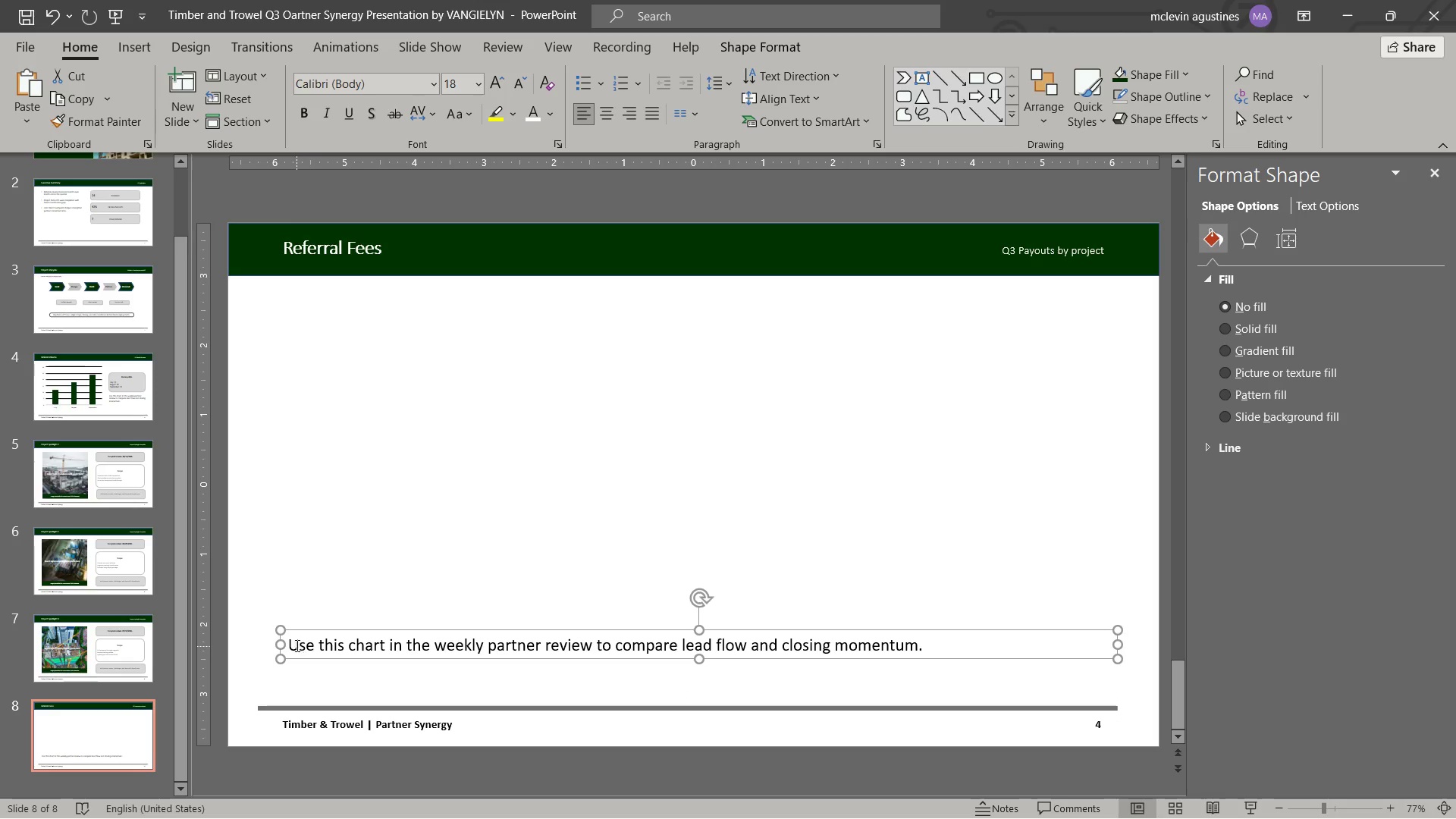 
left_click_drag(start_coordinate=[294, 644], to_coordinate=[1028, 659])
 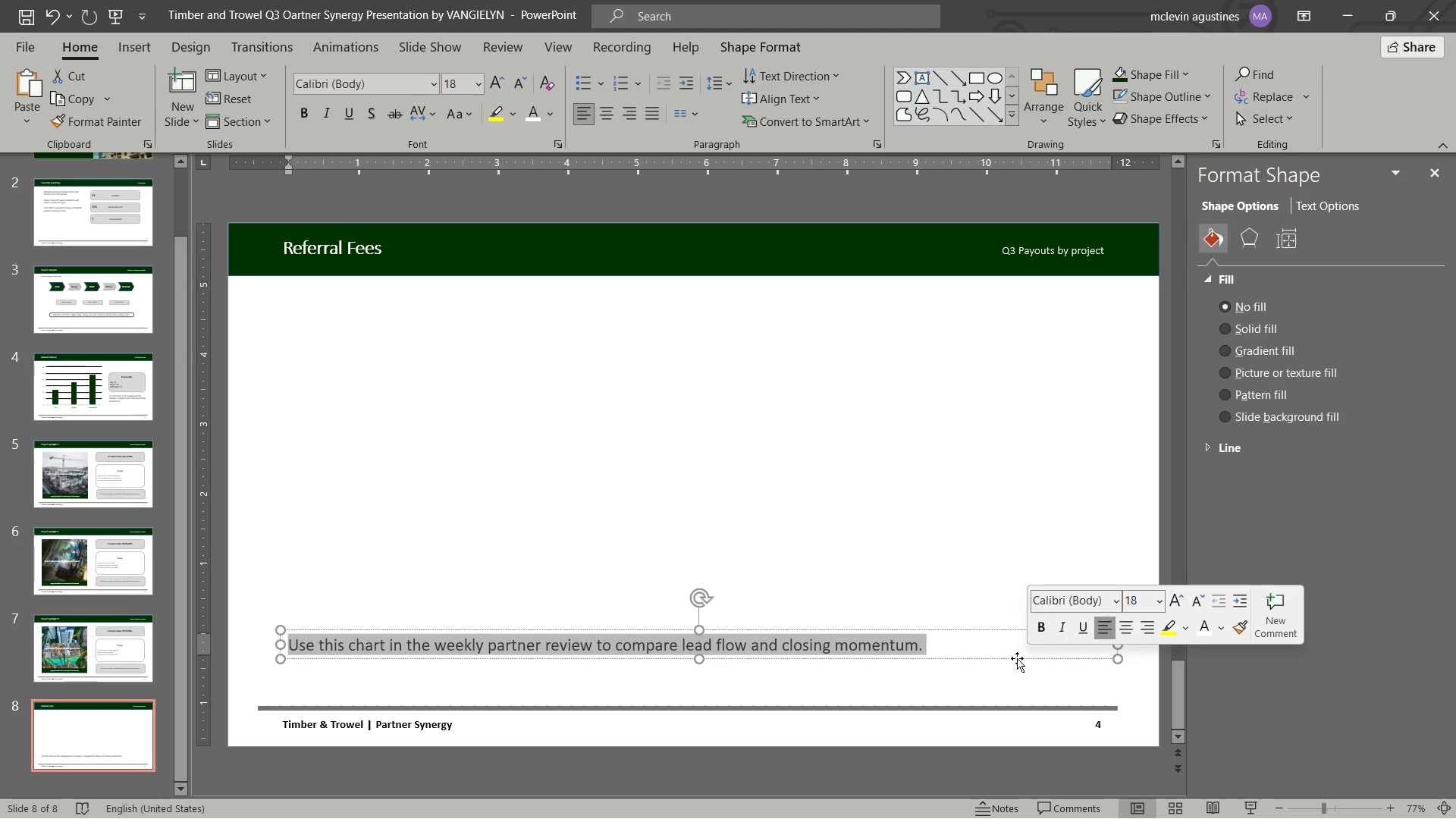 
wait(6.55)
 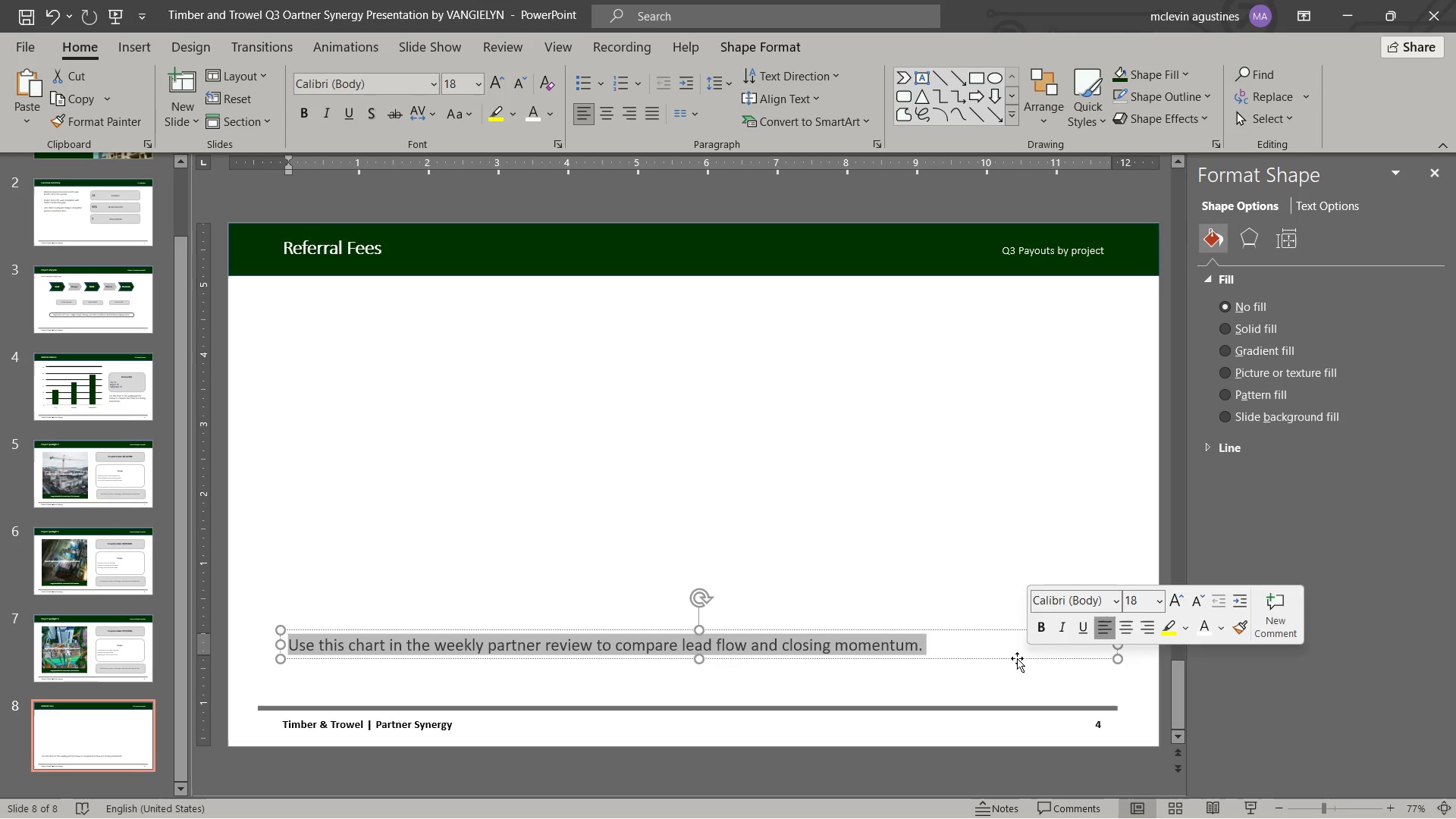 
type(all payouts shown are dummy values for presentation)
 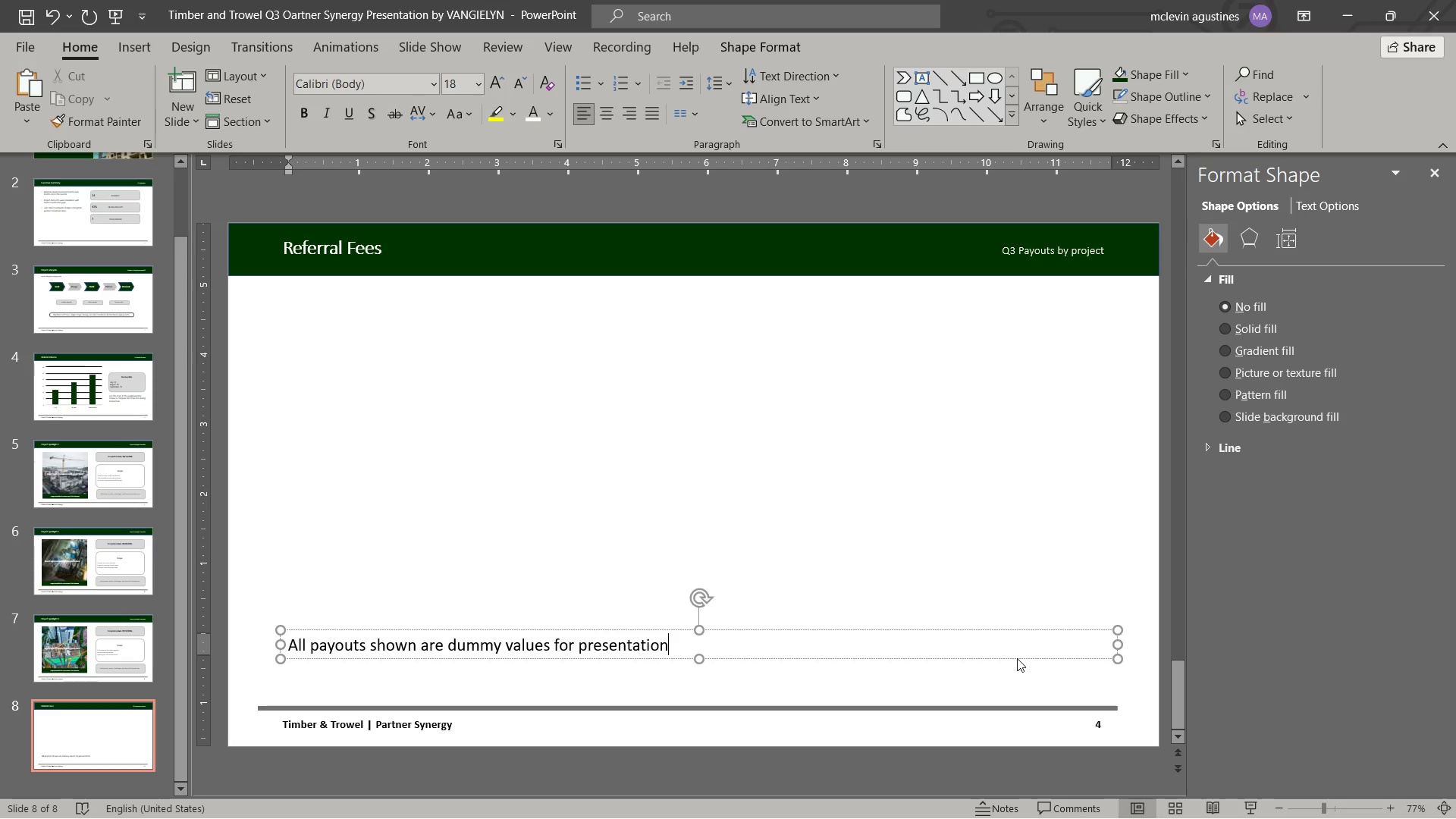 
type( design and can be replaced with live finace)
key(Backspace)
key(Backspace)
type(nce data.)
 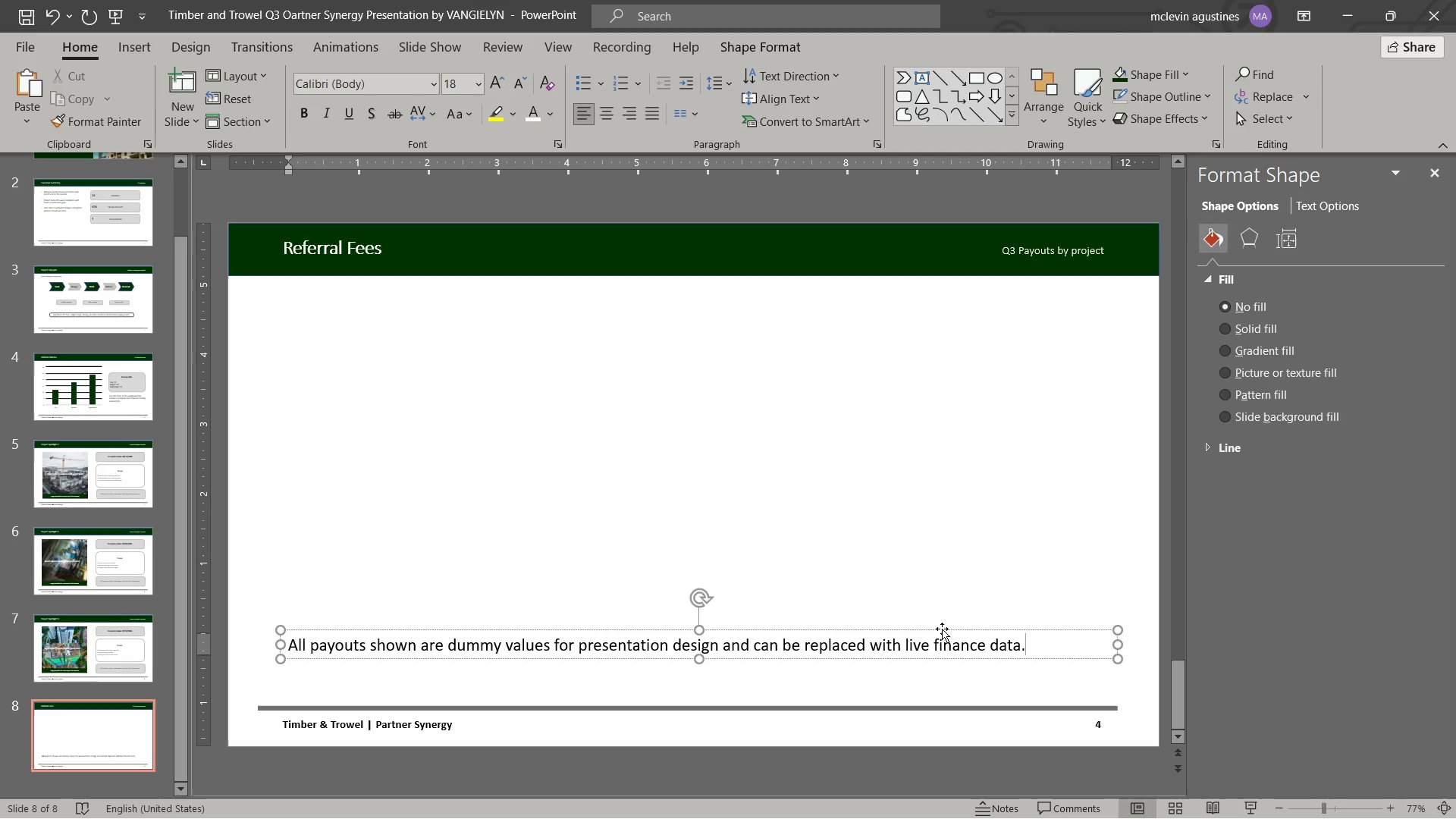 
left_click([943, 626])
 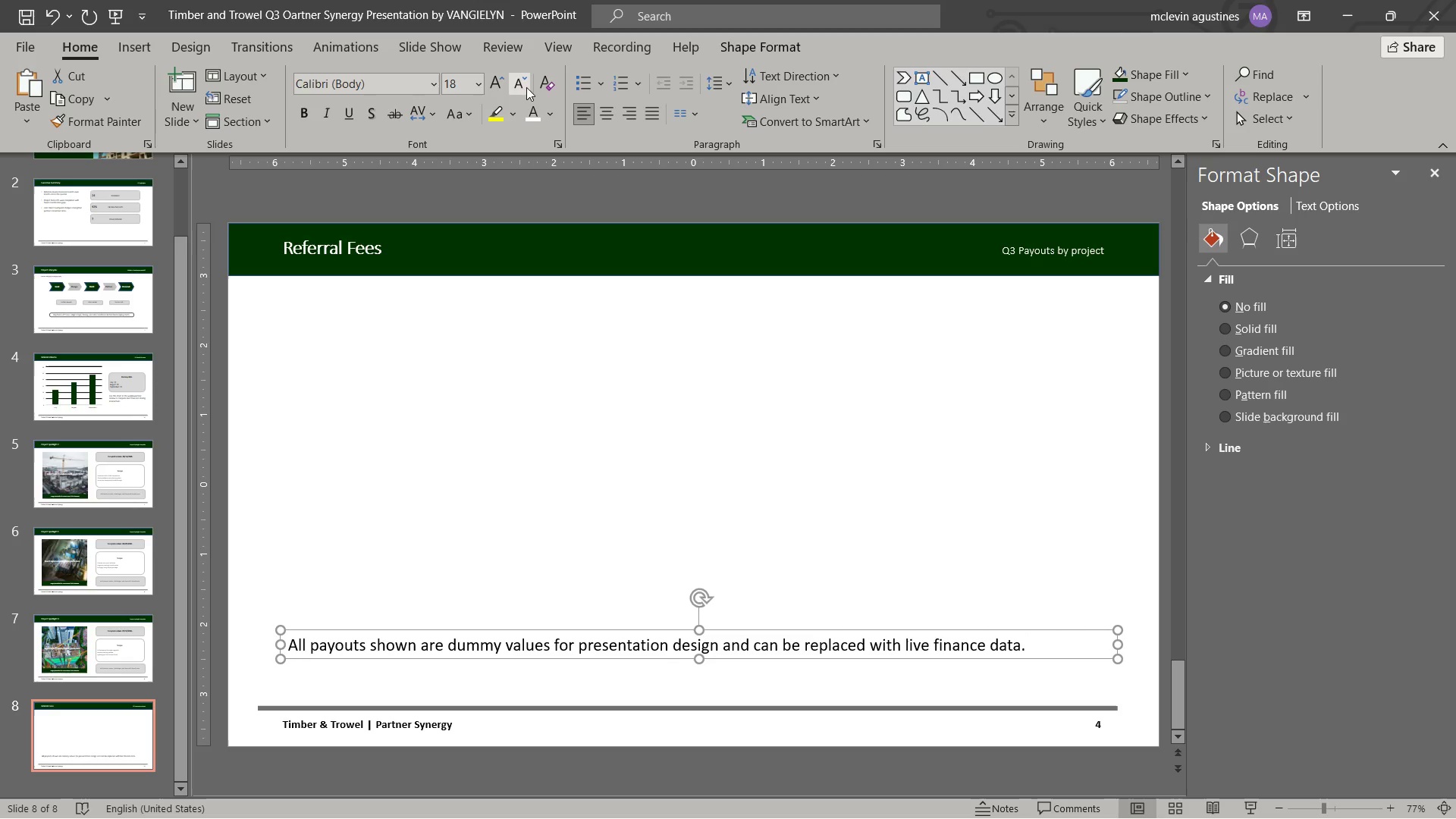 
left_click([524, 85])
 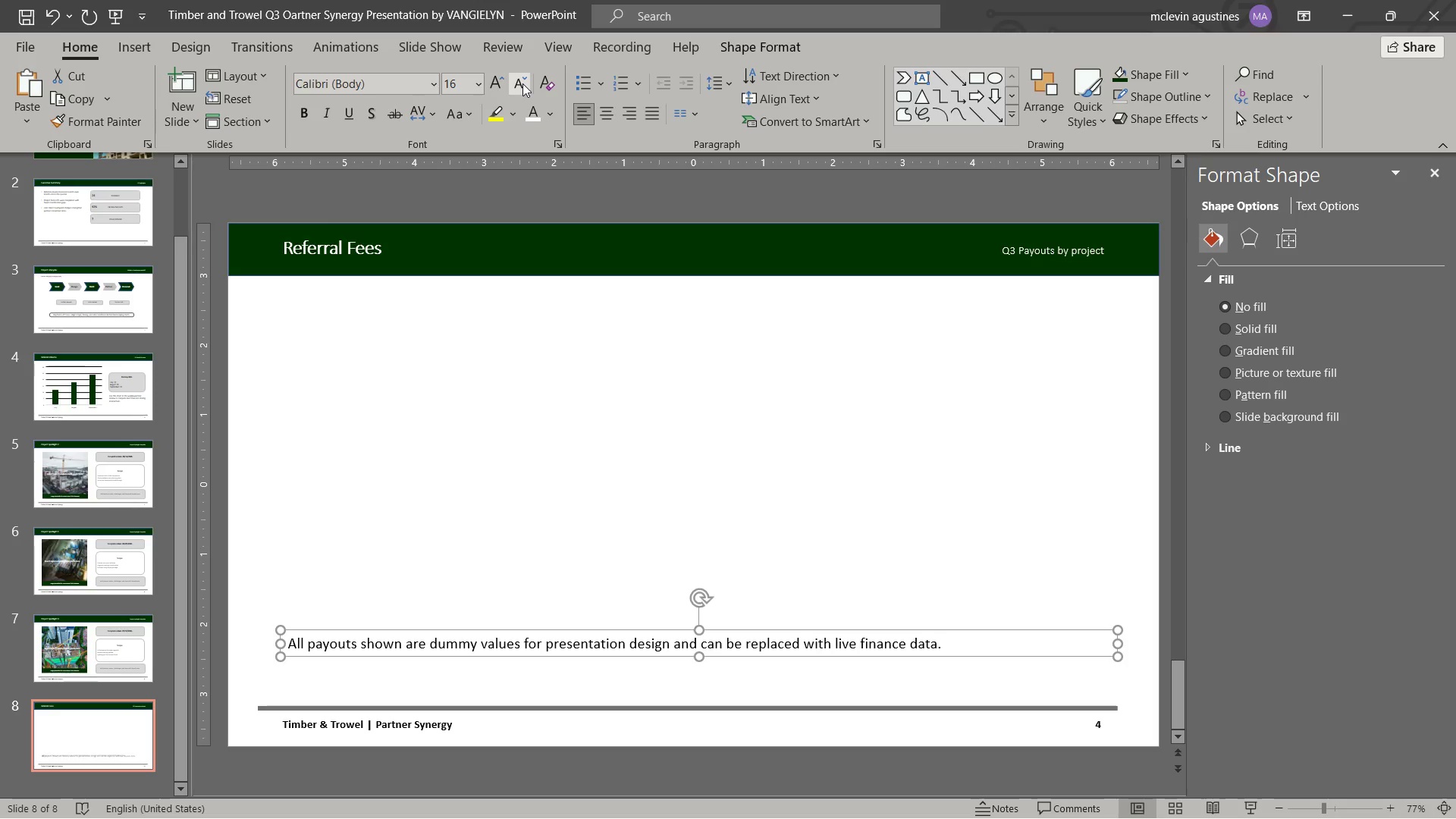 
left_click([522, 83])
 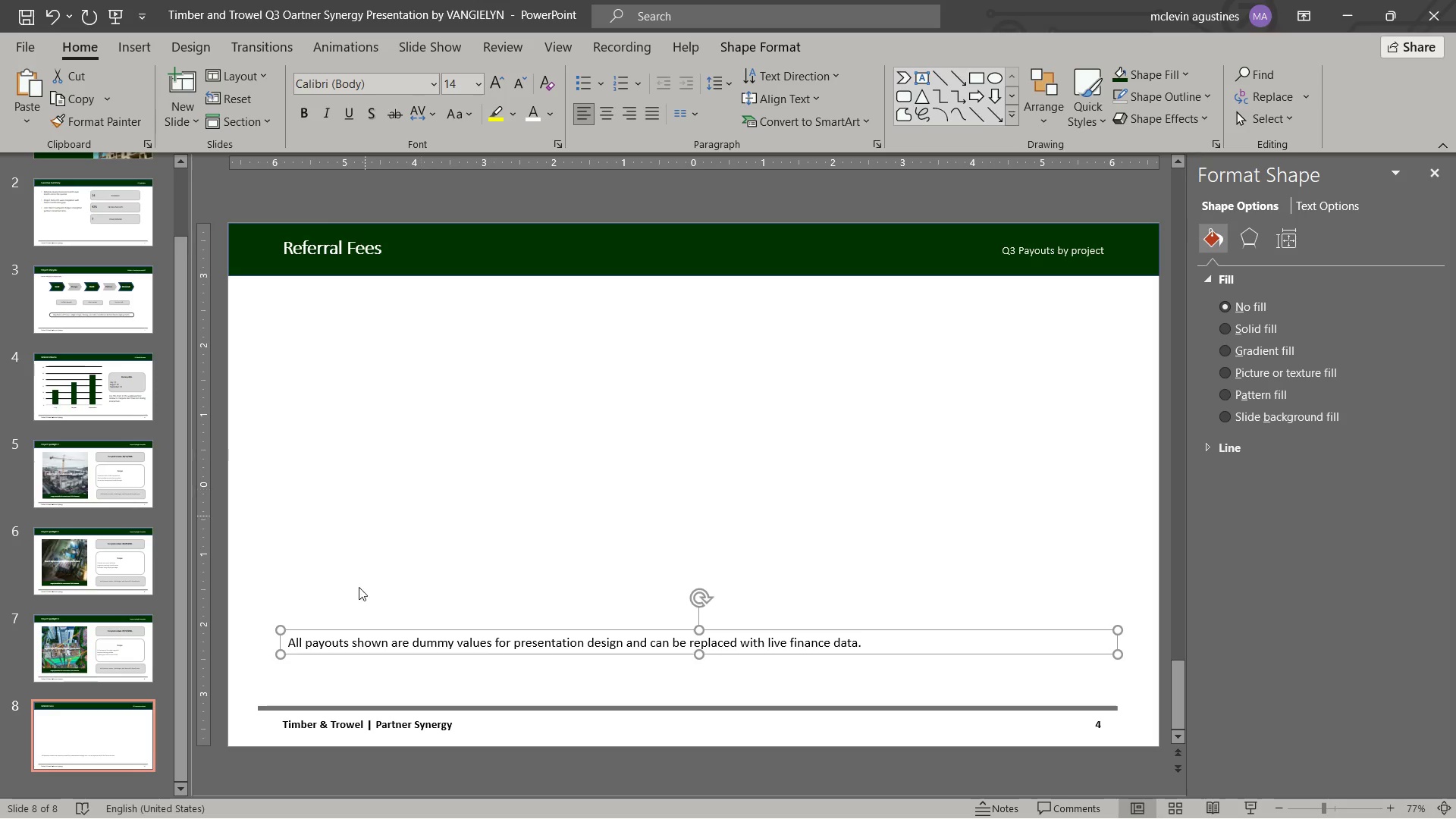 
left_click([395, 457])
 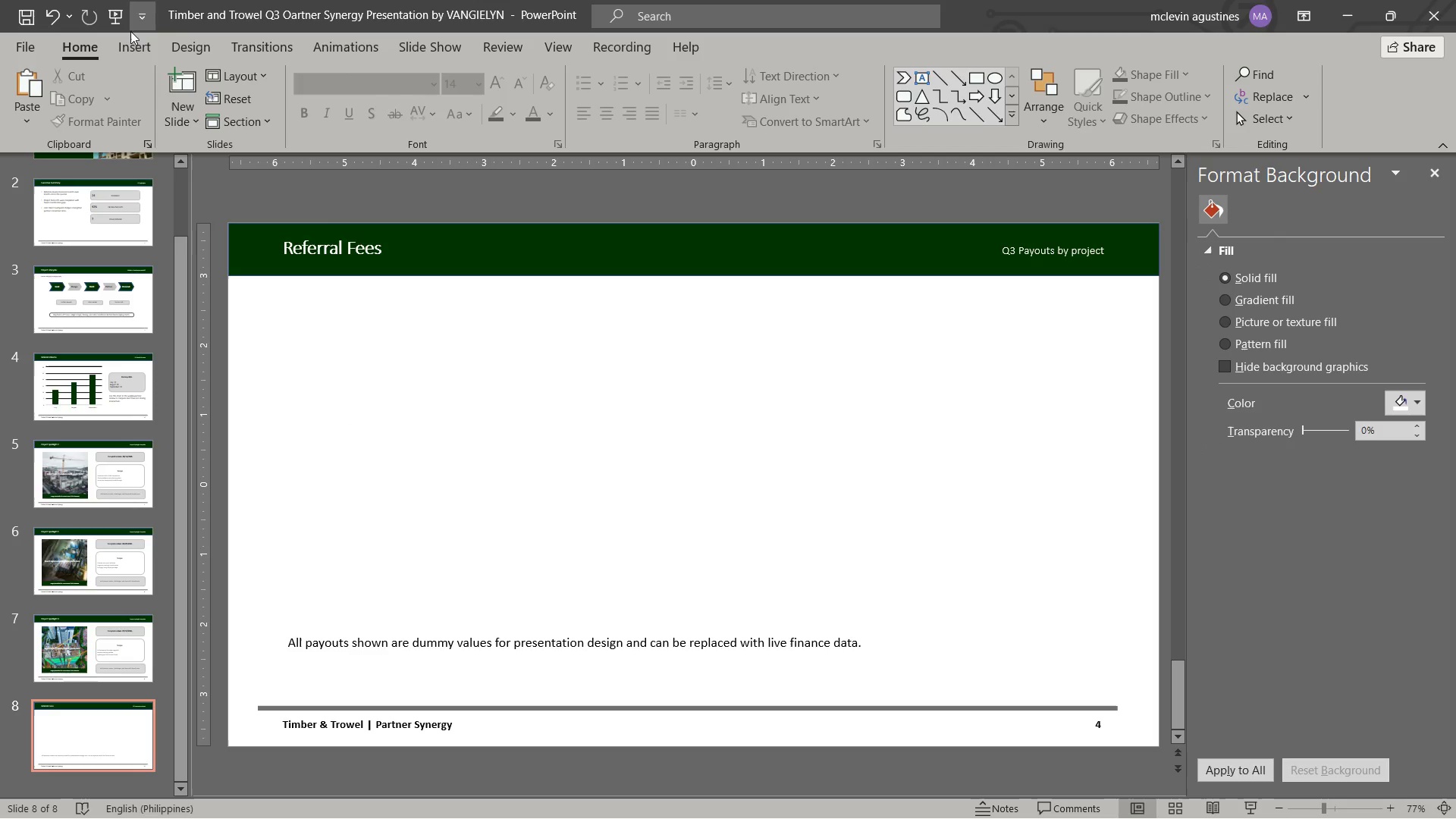 
left_click_drag(start_coordinate=[134, 46], to_coordinate=[136, 50])
 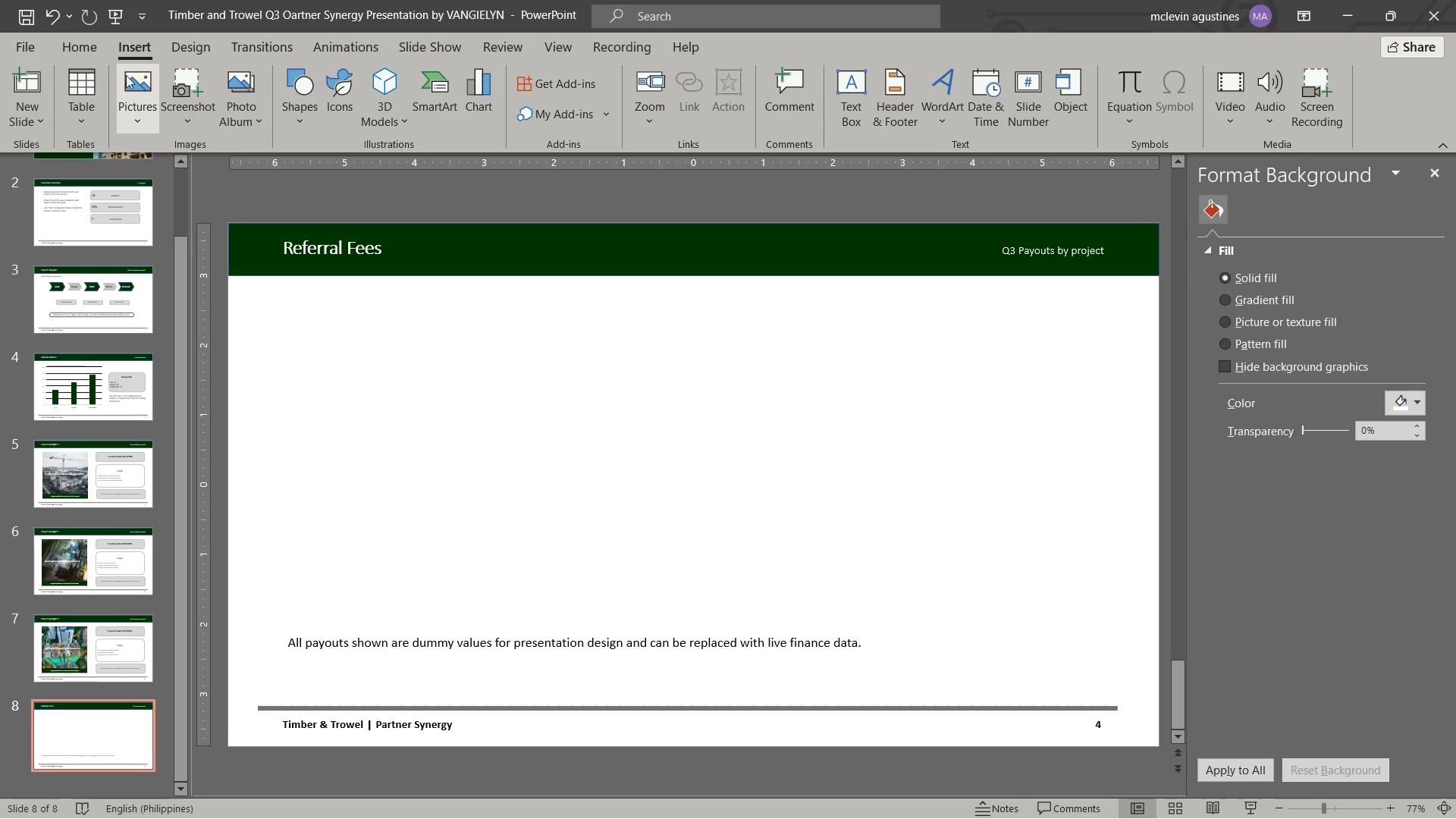 
mouse_move([86, 94])
 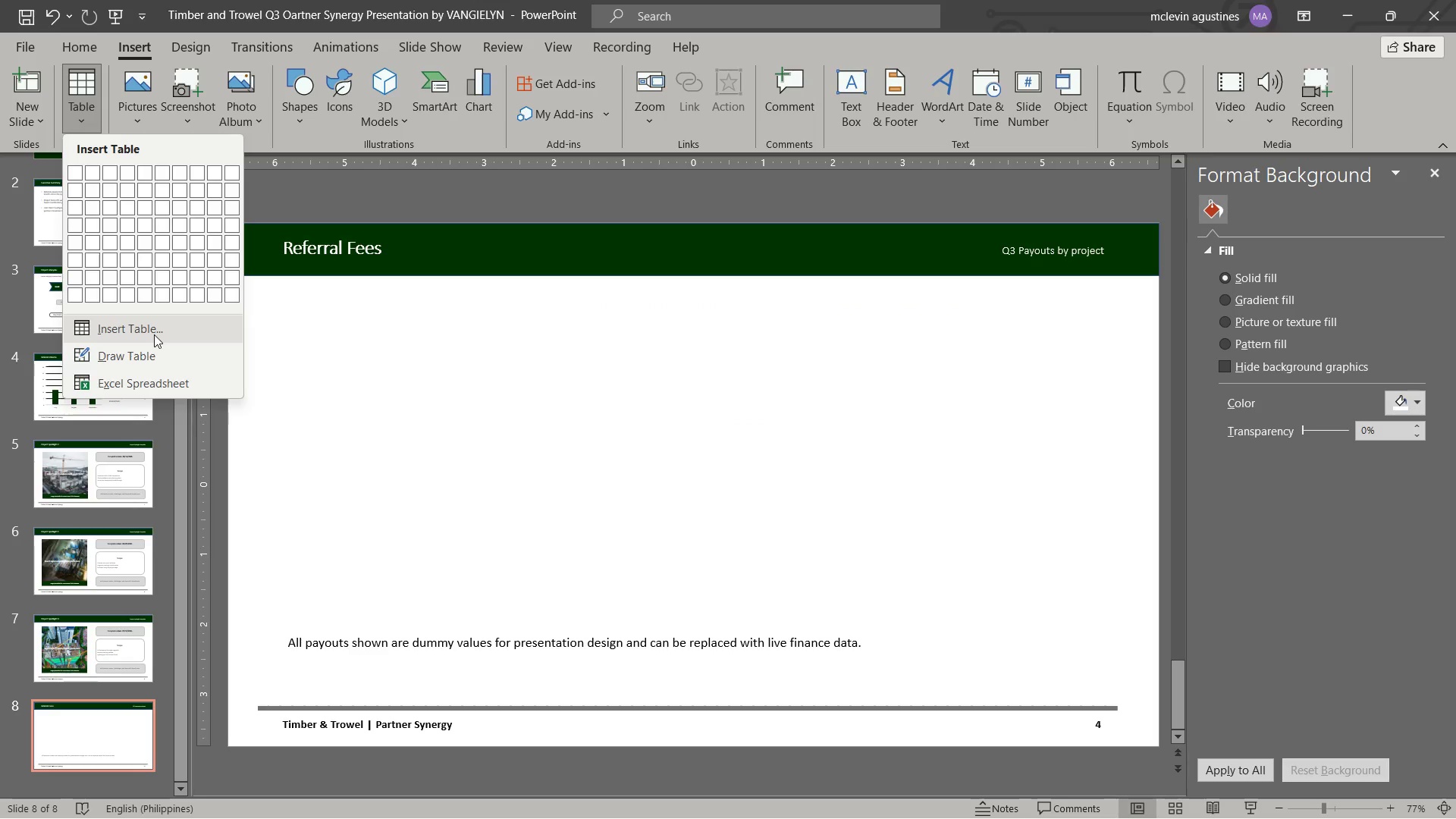 
wait(12.45)
 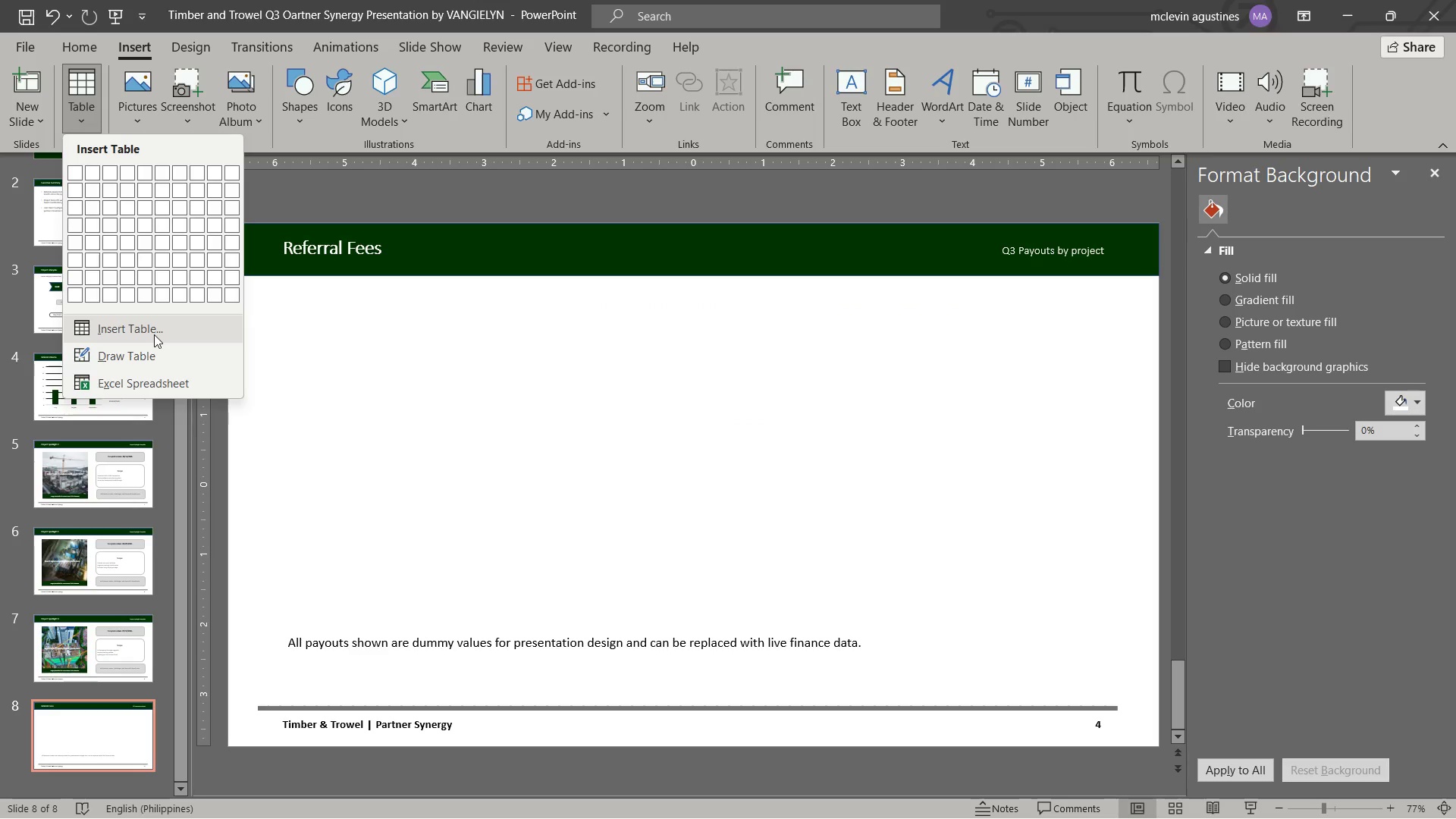 
left_click([114, 262])
 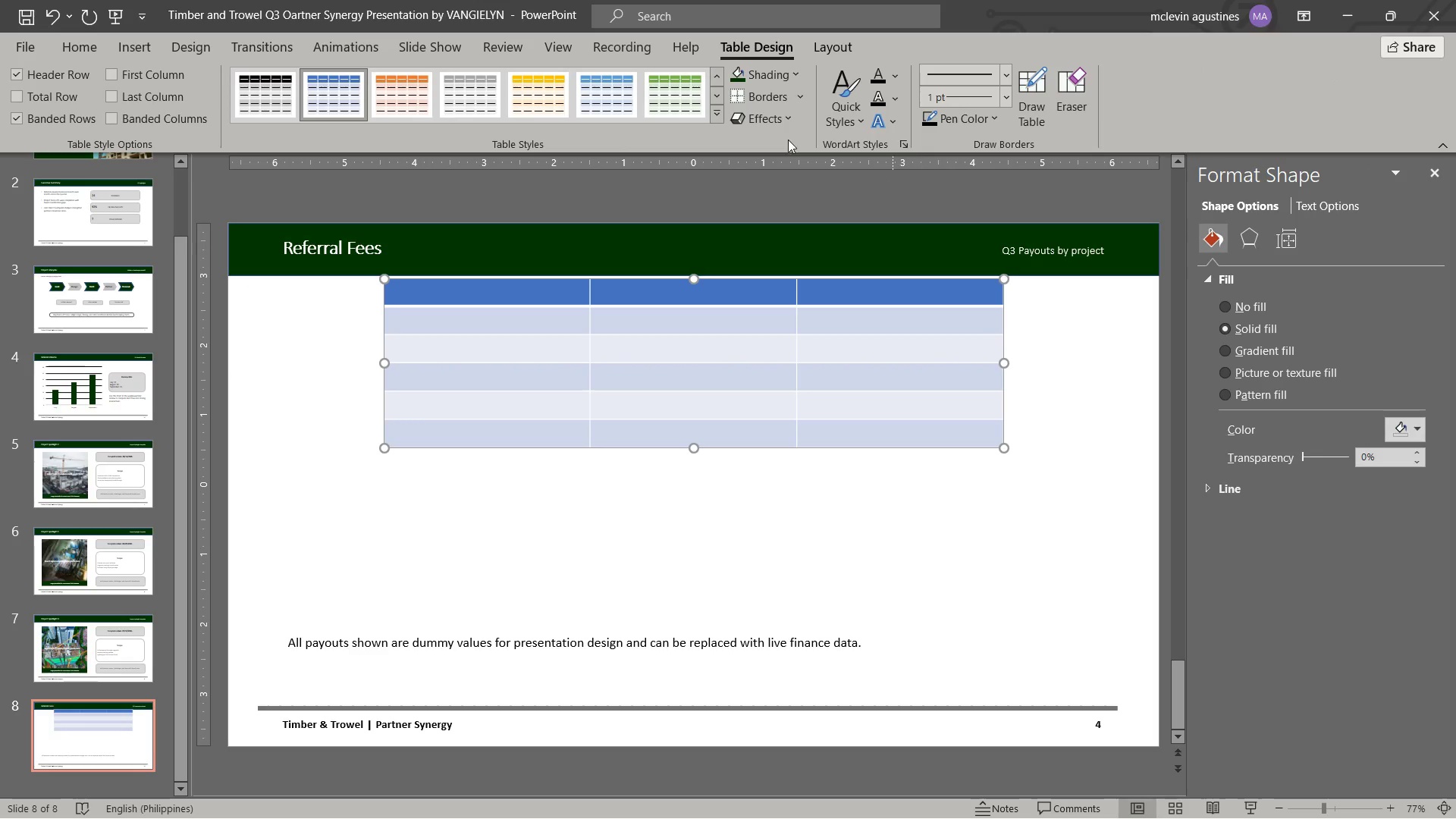 
mouse_move([703, 147])
 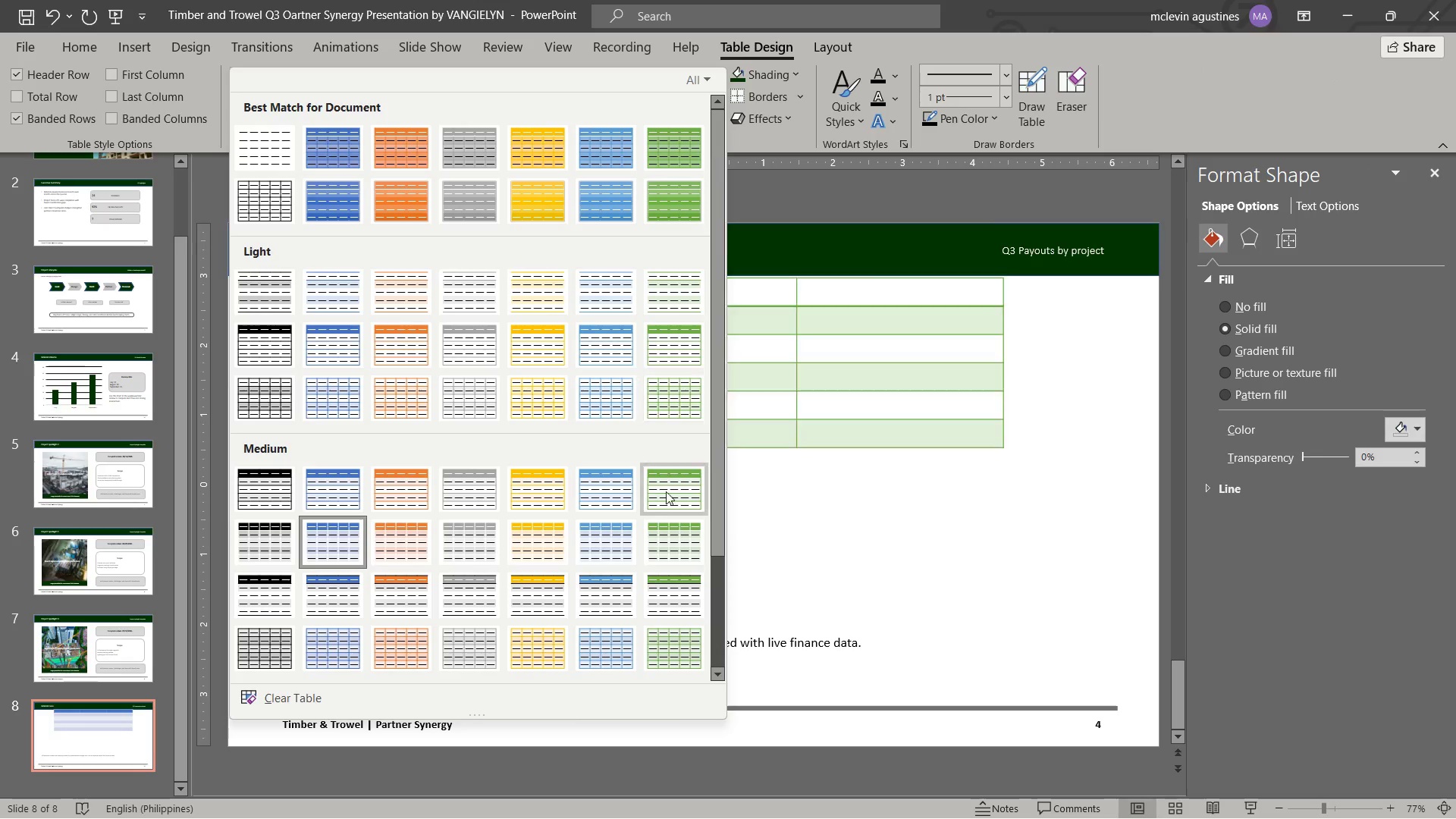 
mouse_move([681, 508])
 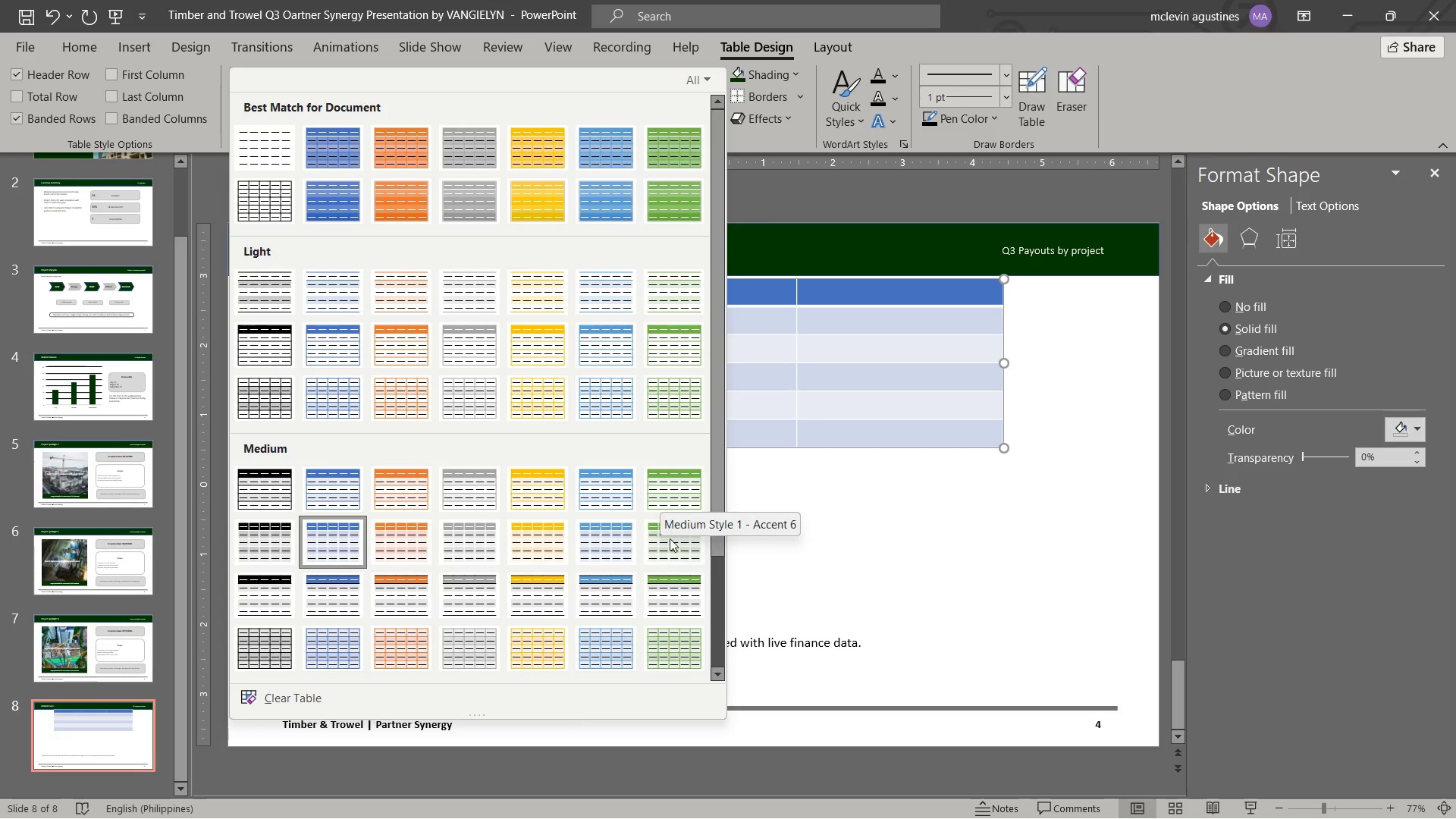 
wait(5.84)
 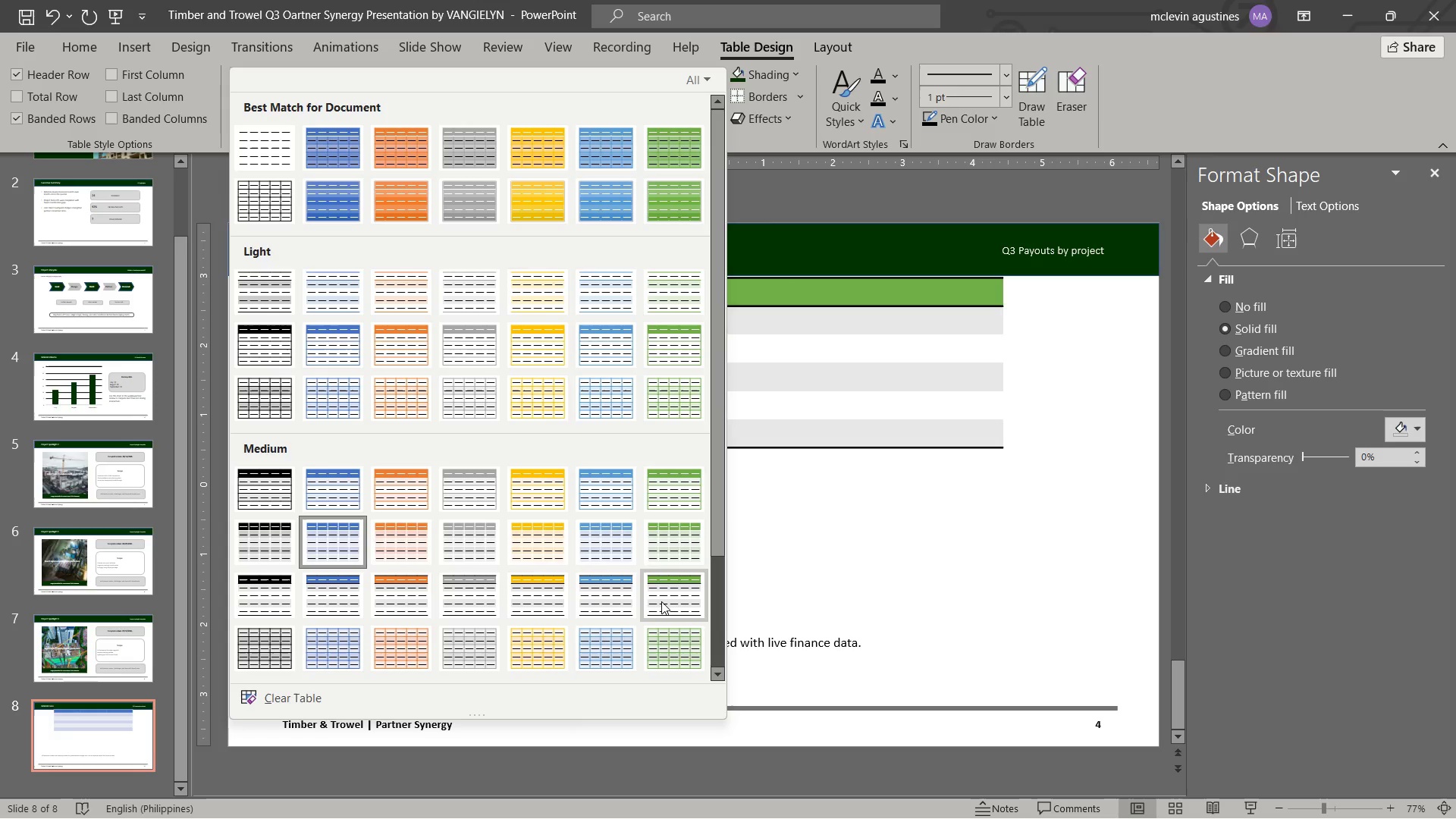 
mouse_move([676, 494])
 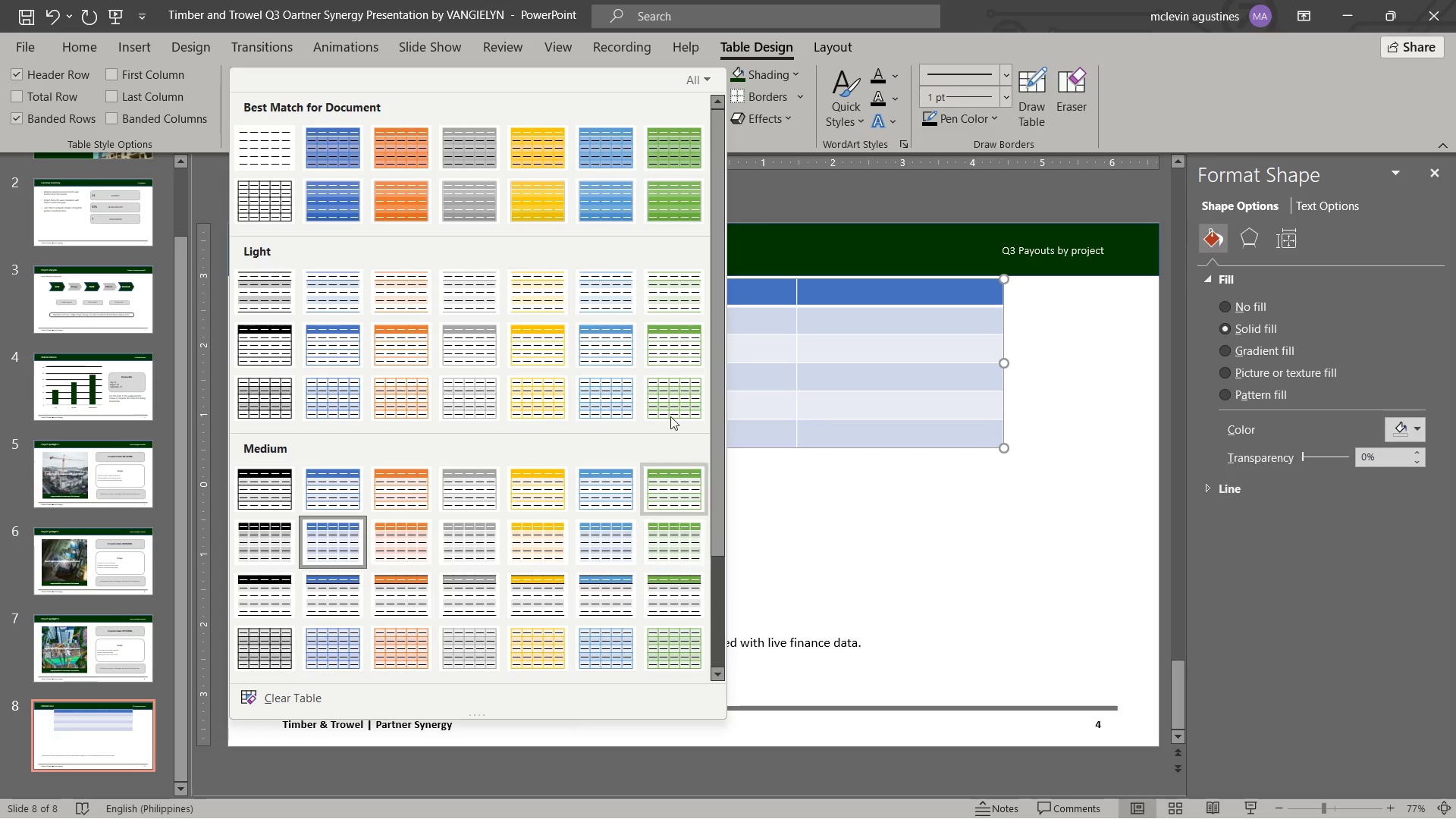 
mouse_move([669, 350])
 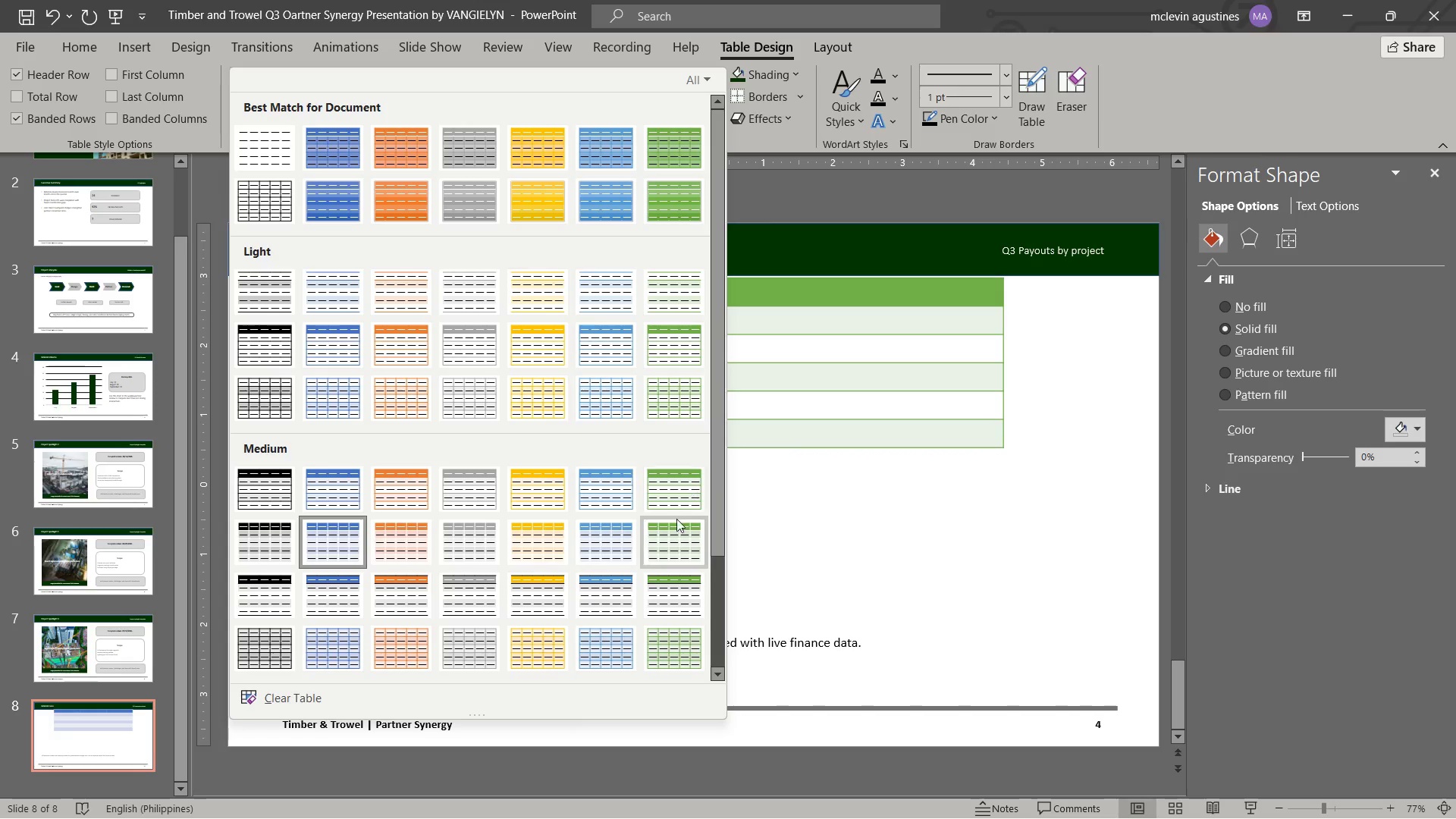 
left_click([686, 533])
 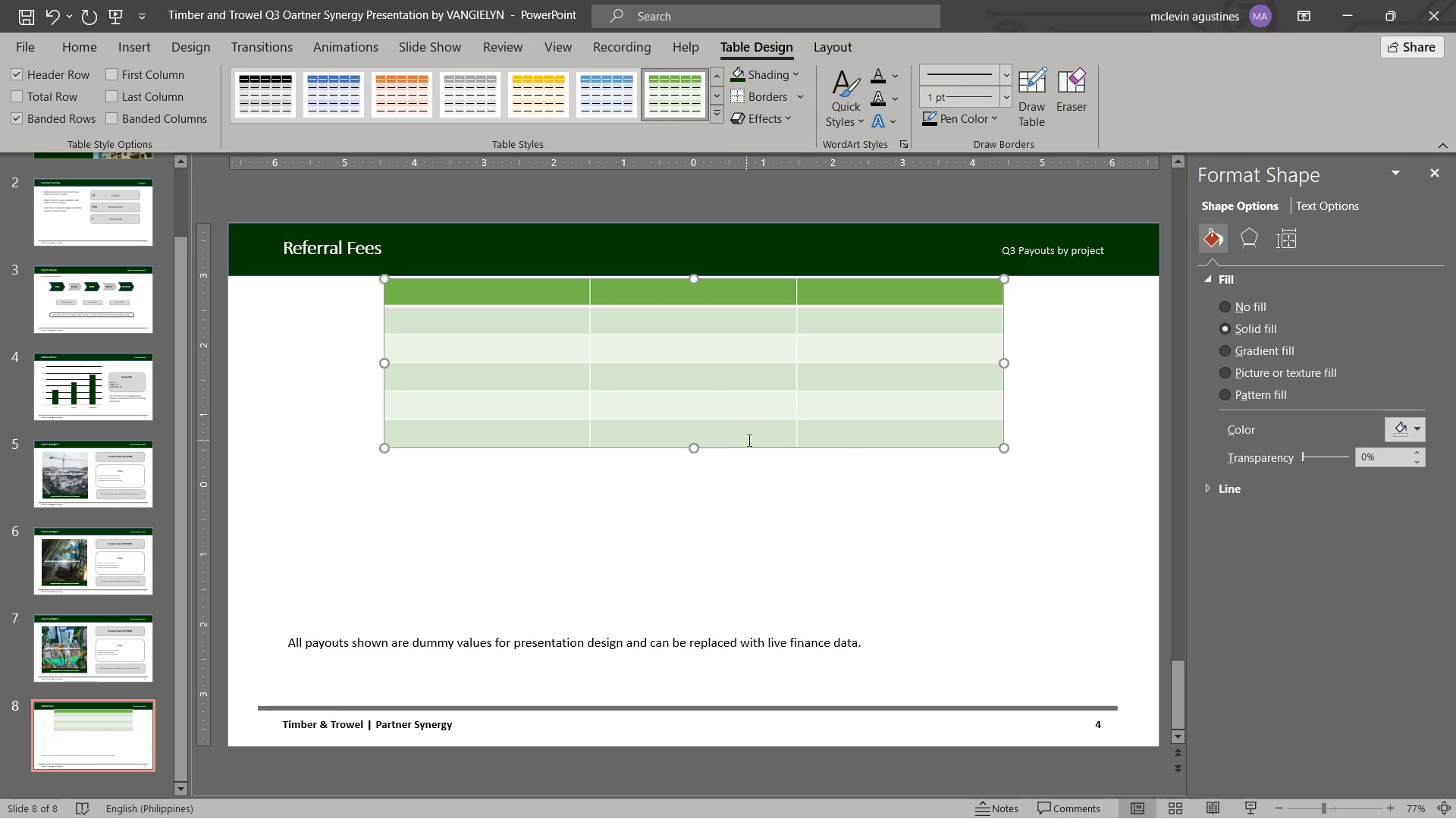 
left_click_drag(start_coordinate=[752, 449], to_coordinate=[714, 516])
 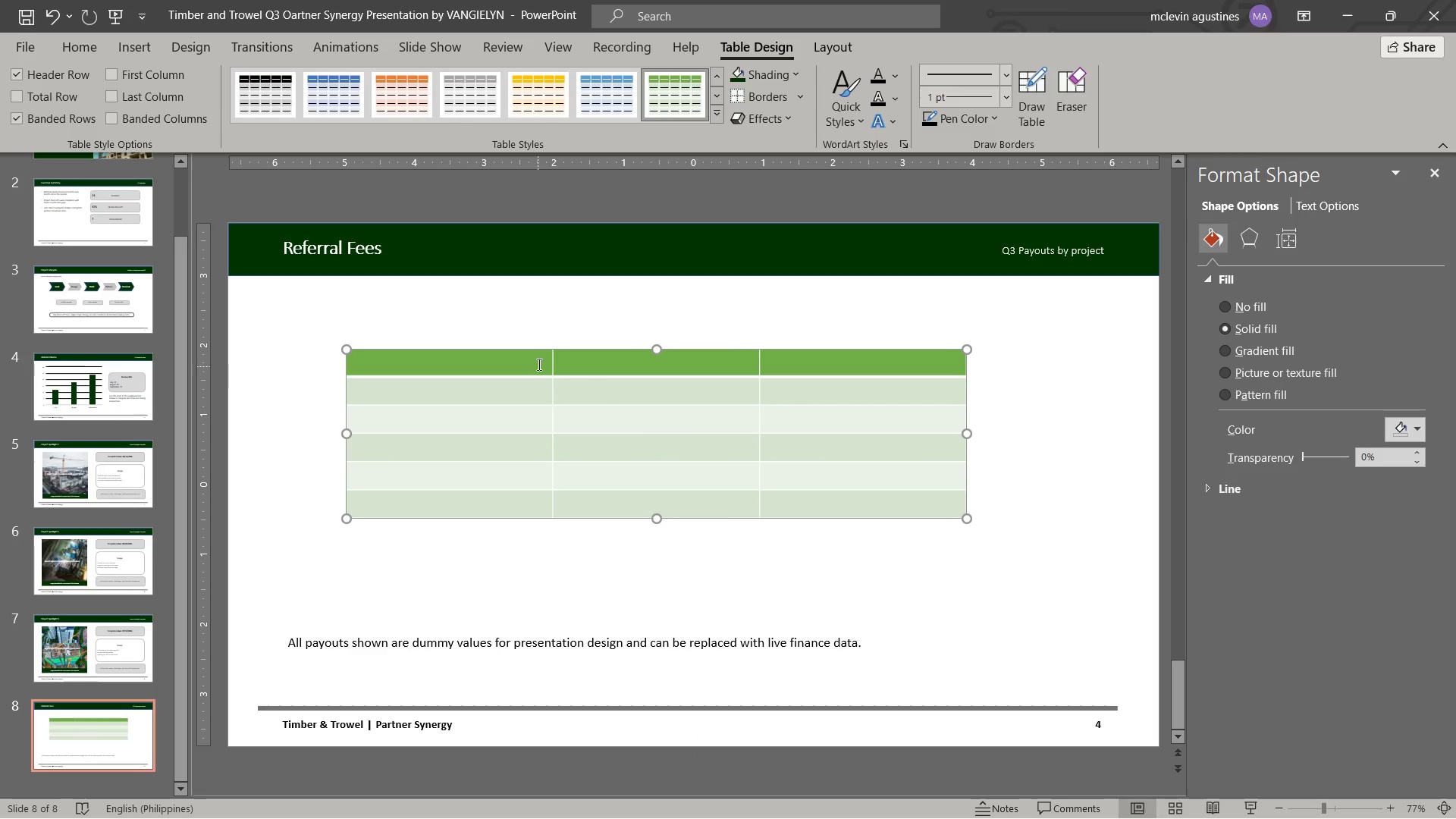 
left_click_drag(start_coordinate=[538, 363], to_coordinate=[847, 344])
 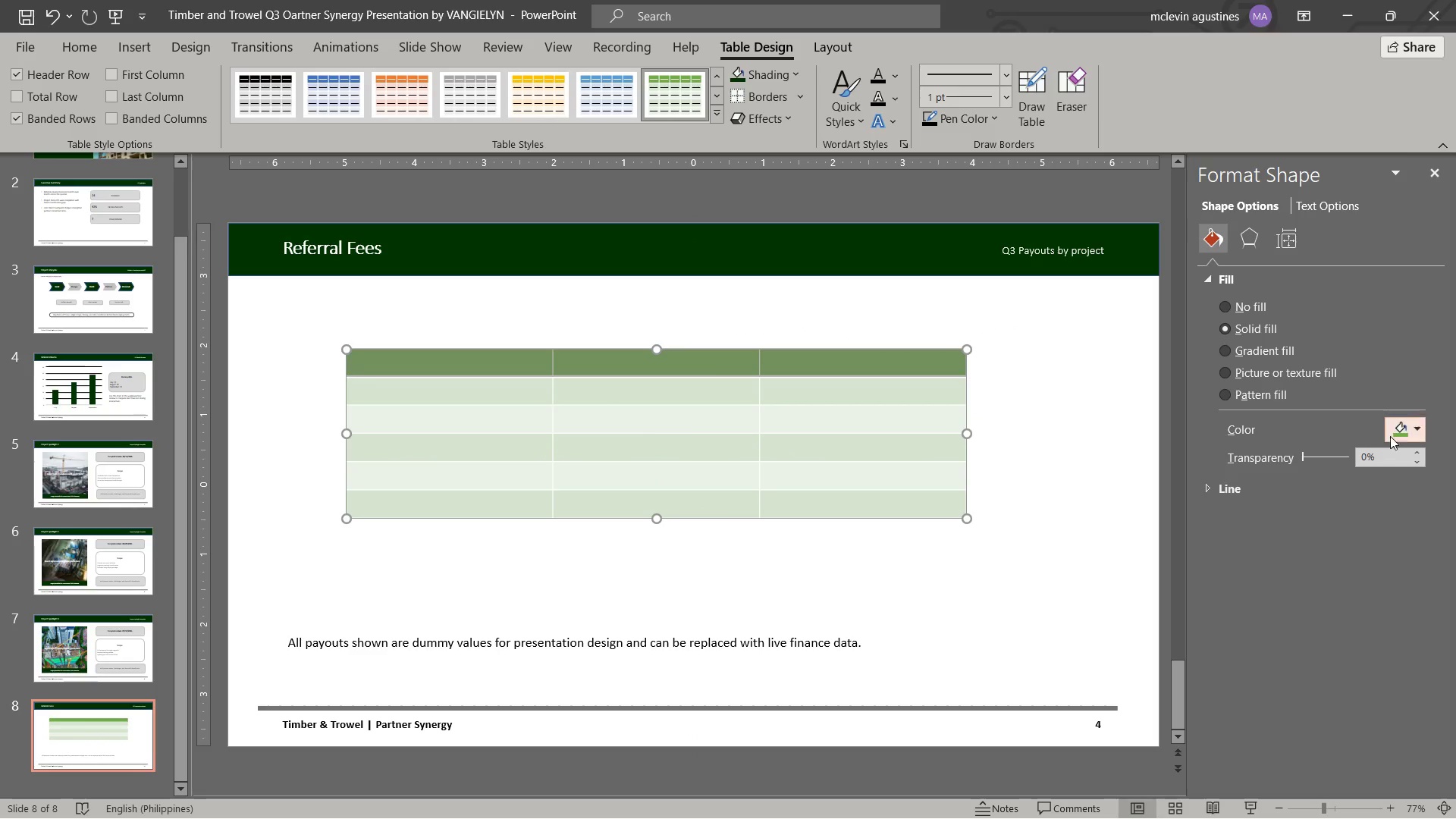 
left_click([1411, 427])
 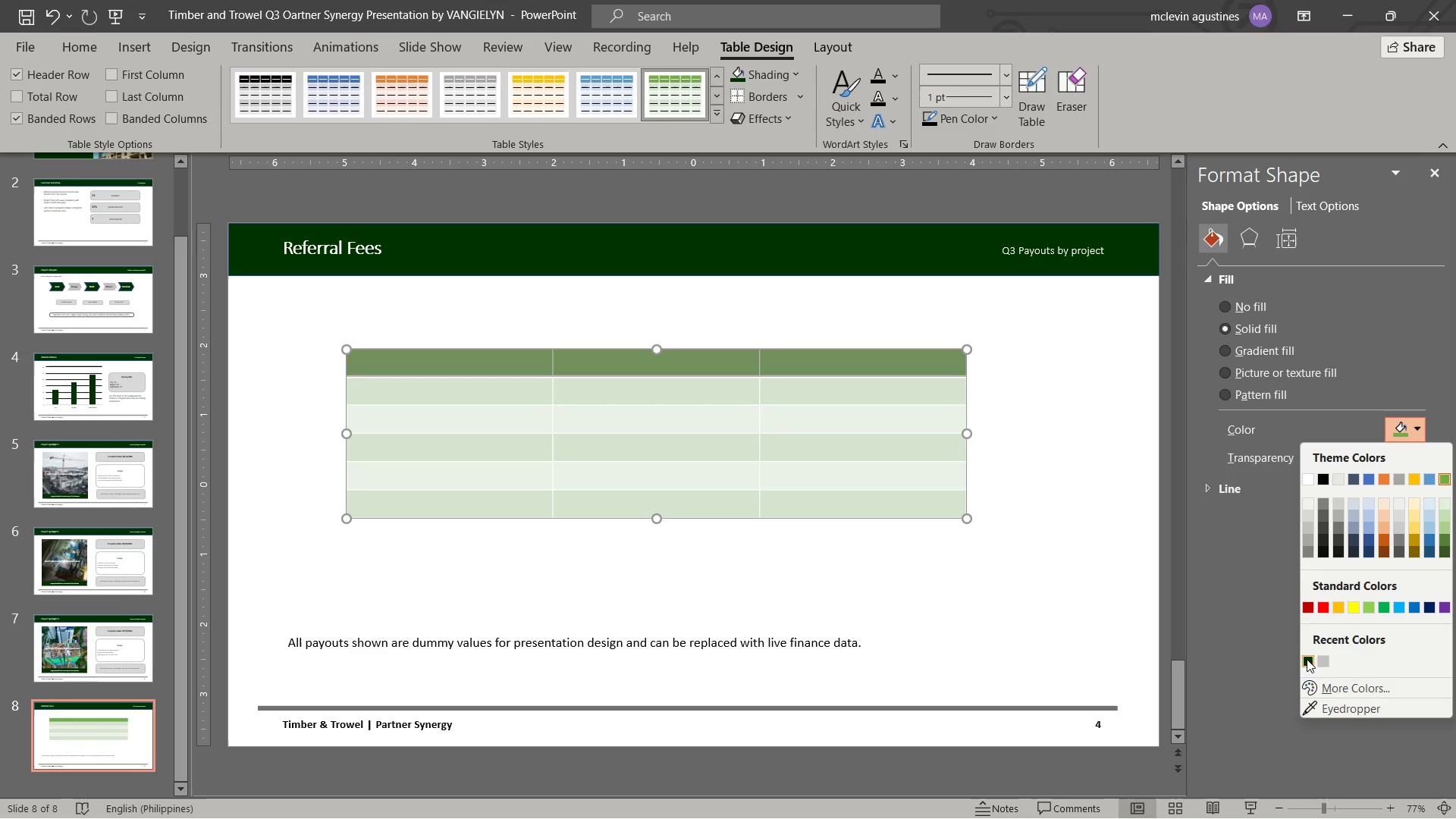 
left_click([1306, 659])
 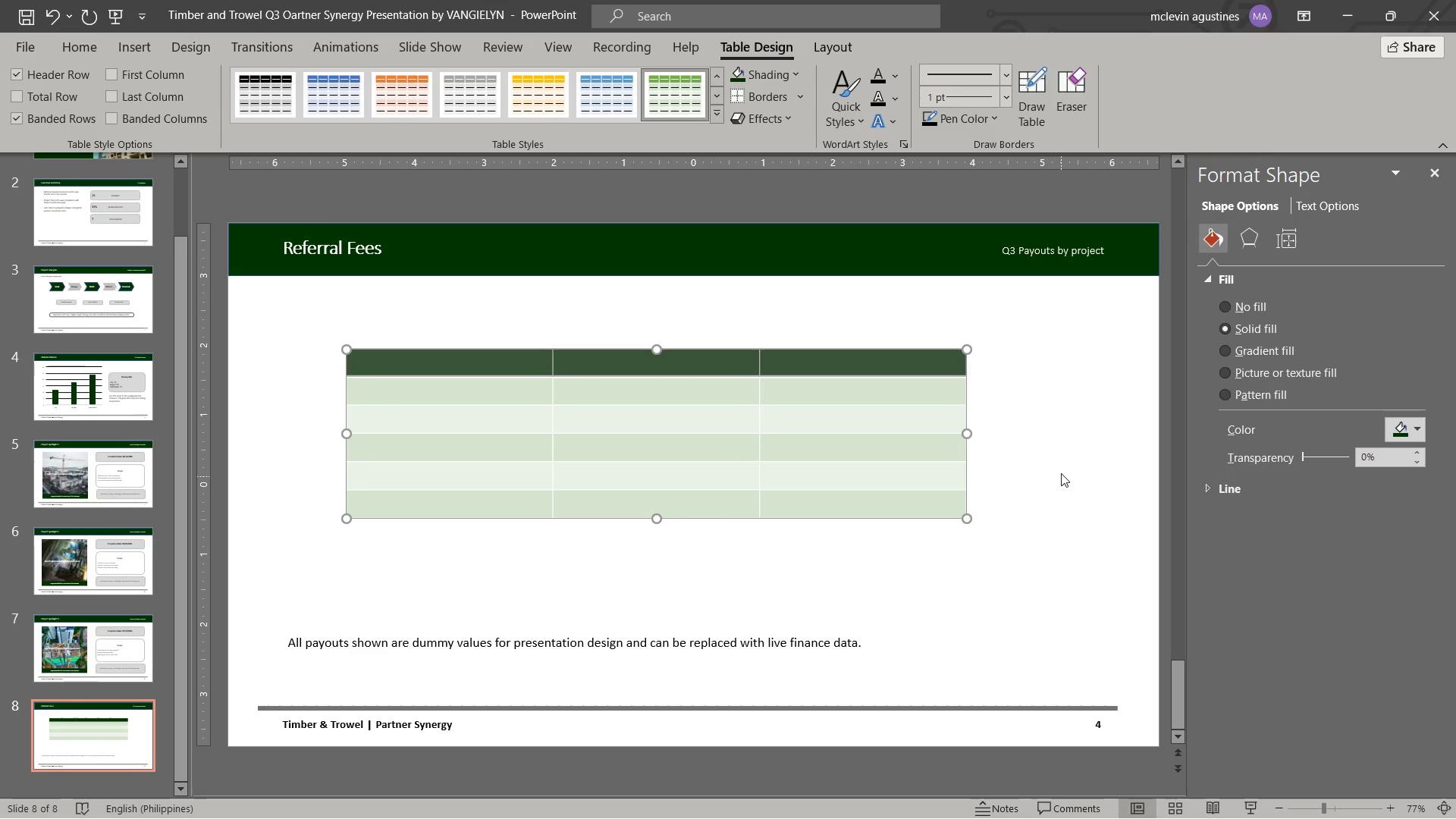 
left_click([1065, 467])
 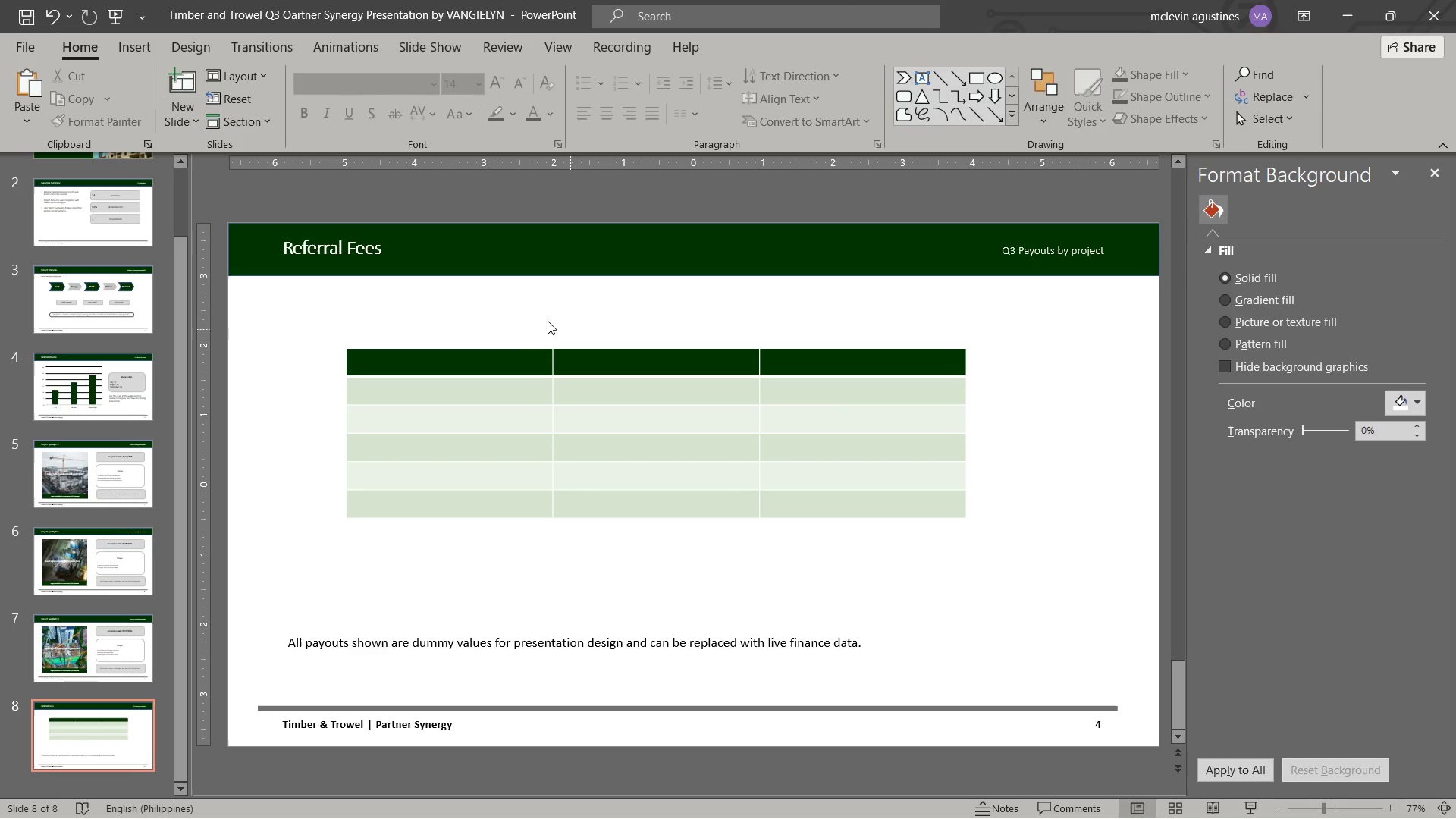 
left_click_drag(start_coordinate=[537, 362], to_coordinate=[803, 368])
 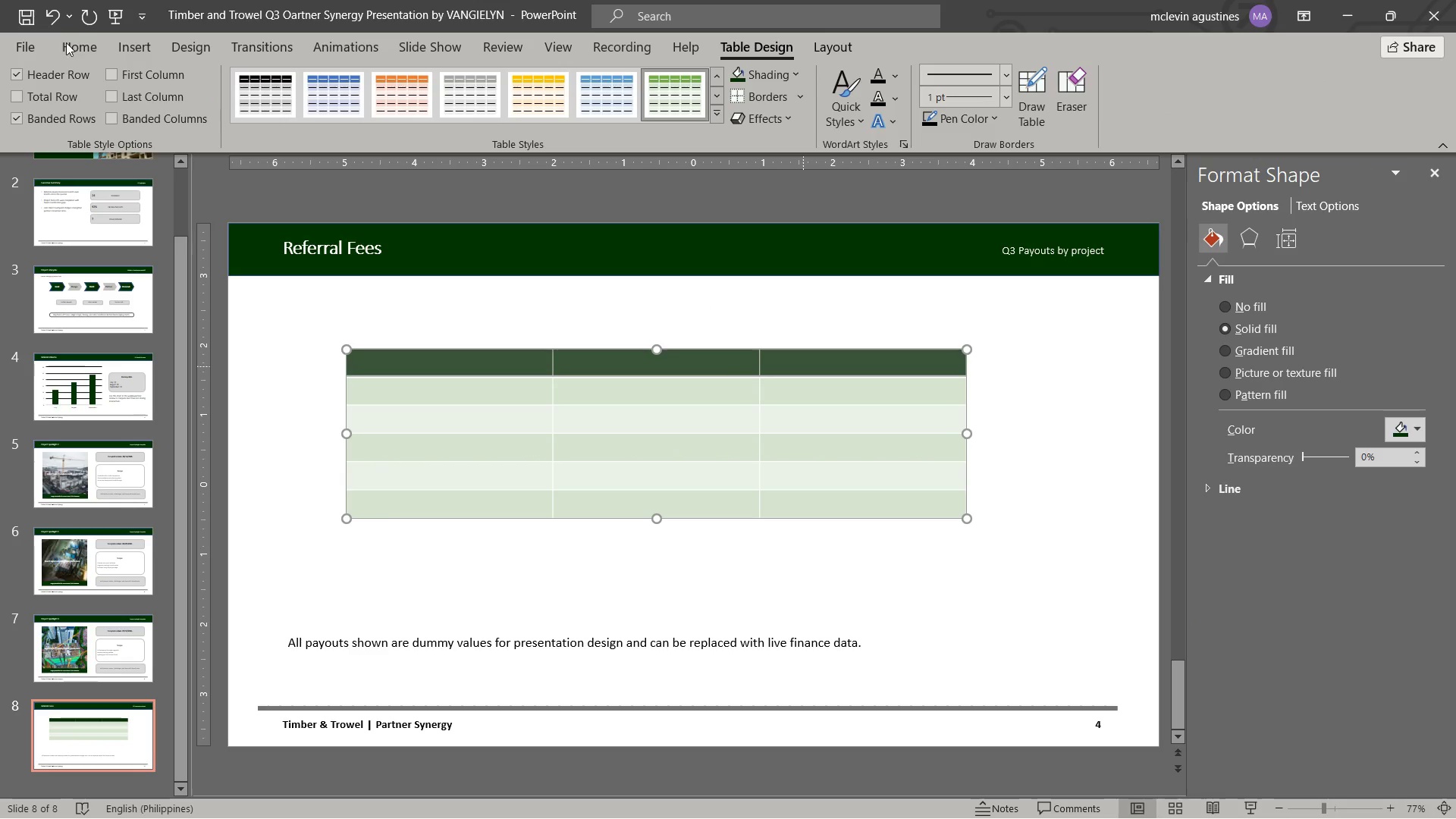 
left_click([76, 48])
 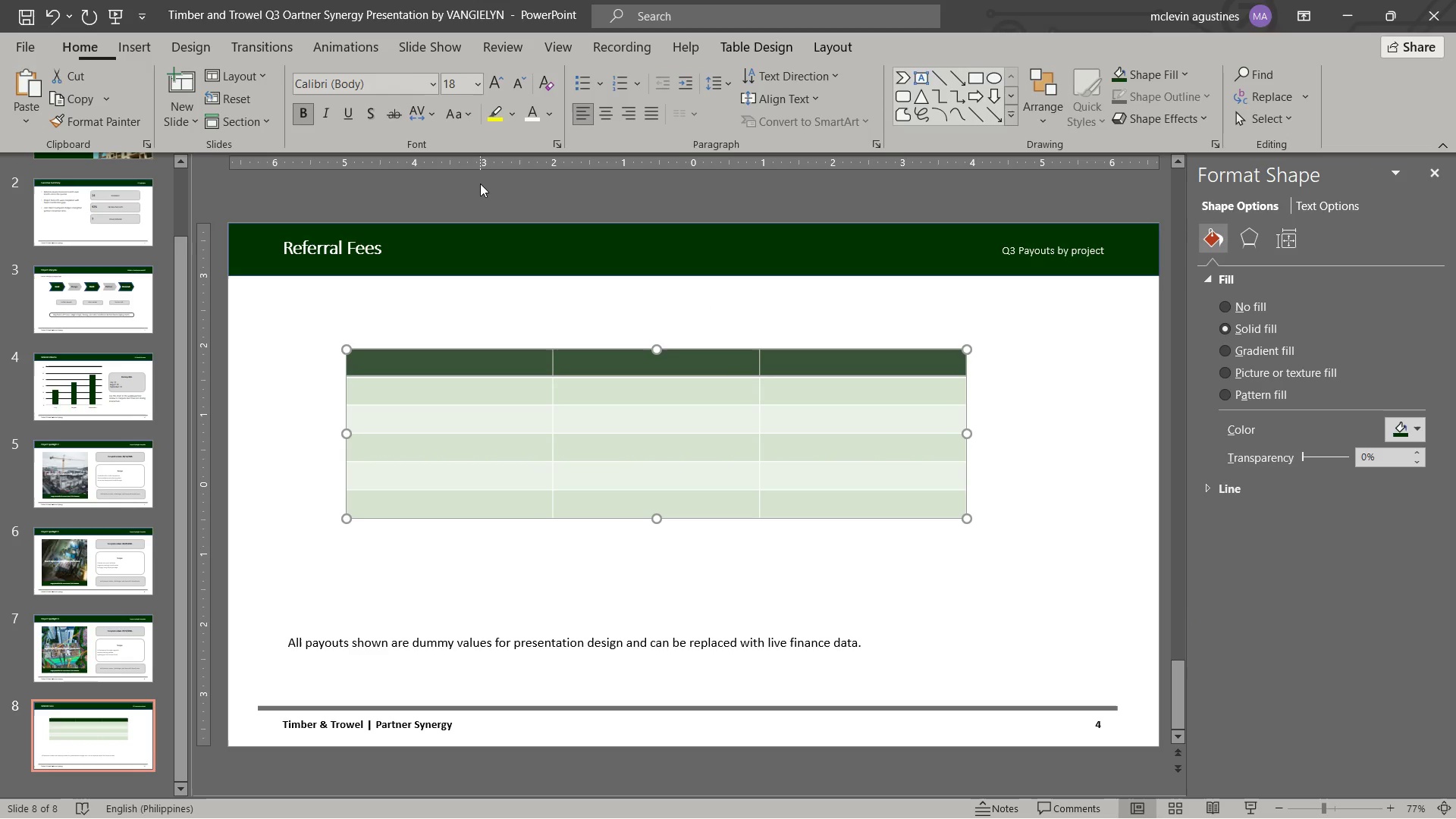 
left_click([537, 119])
 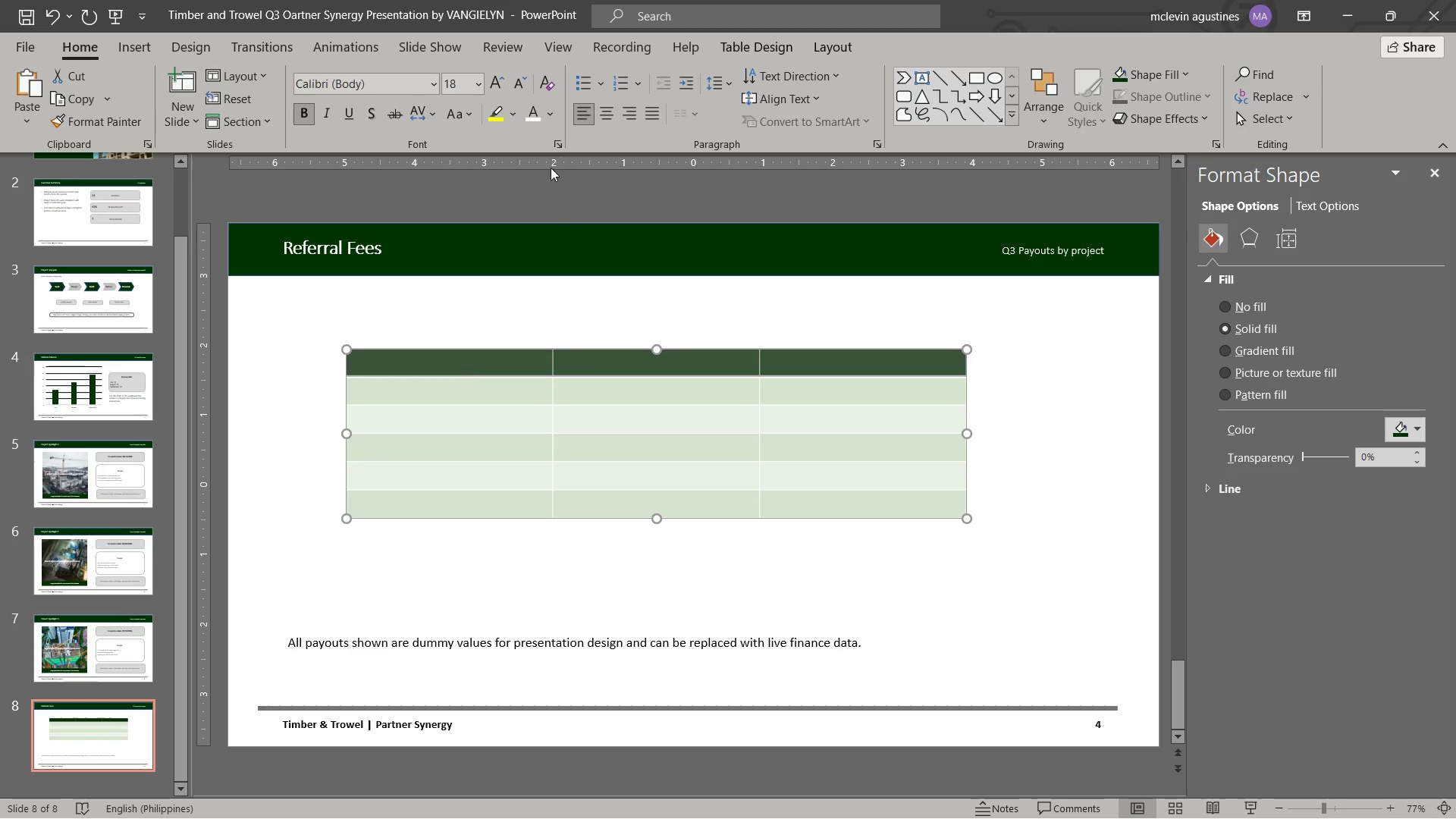 
left_click([604, 121])
 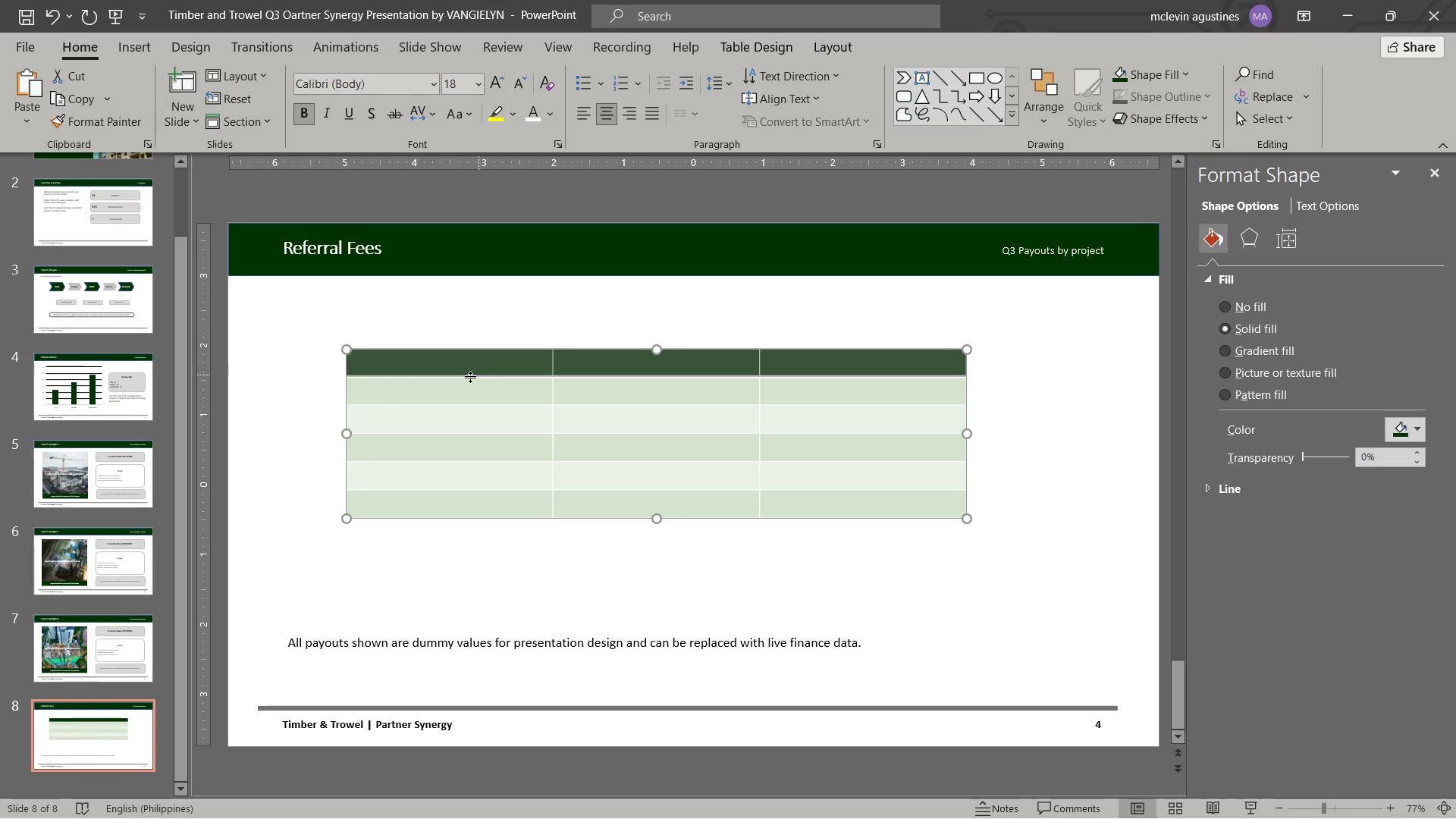 
left_click([459, 369])
 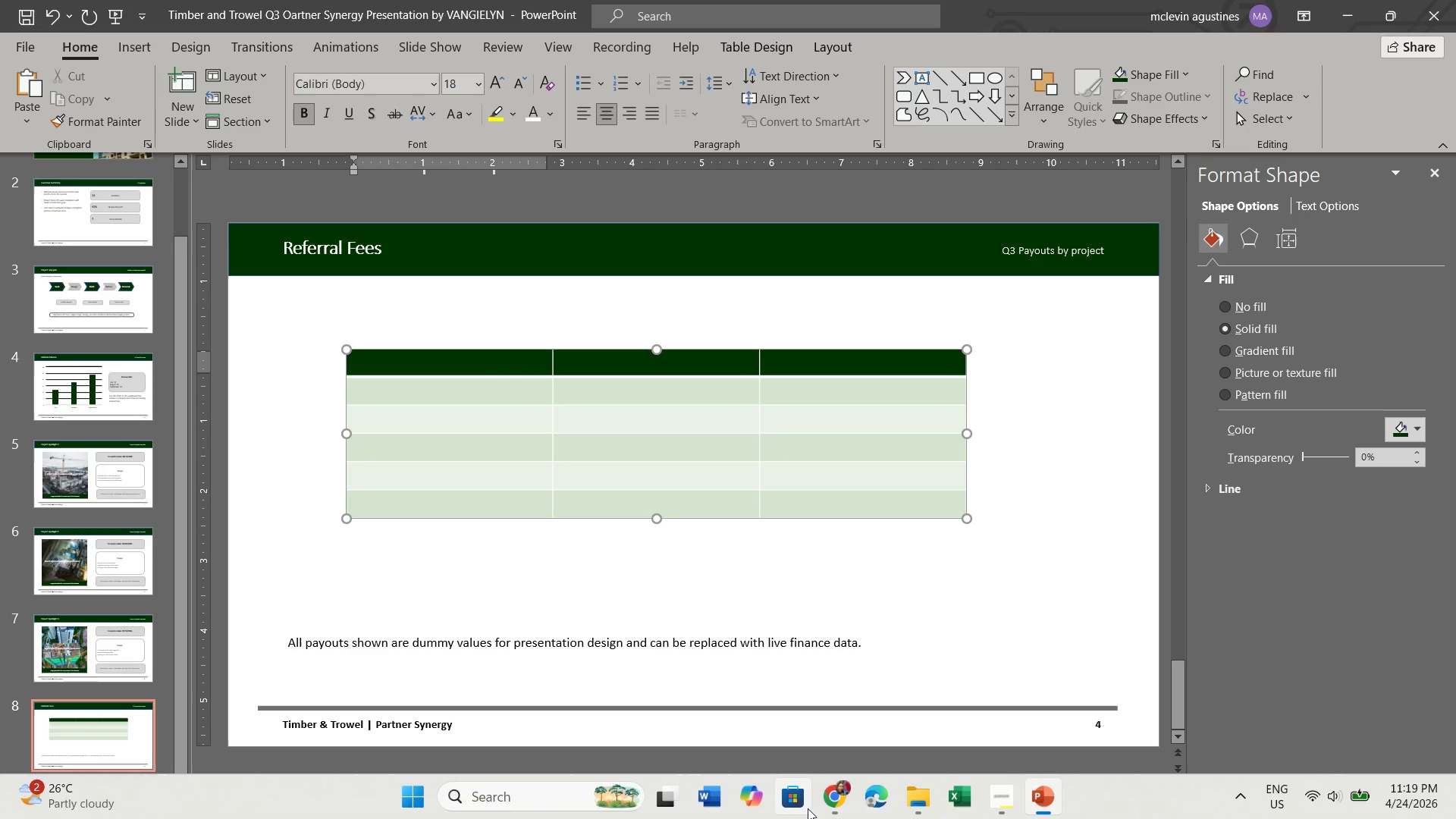 
left_click([846, 809])
 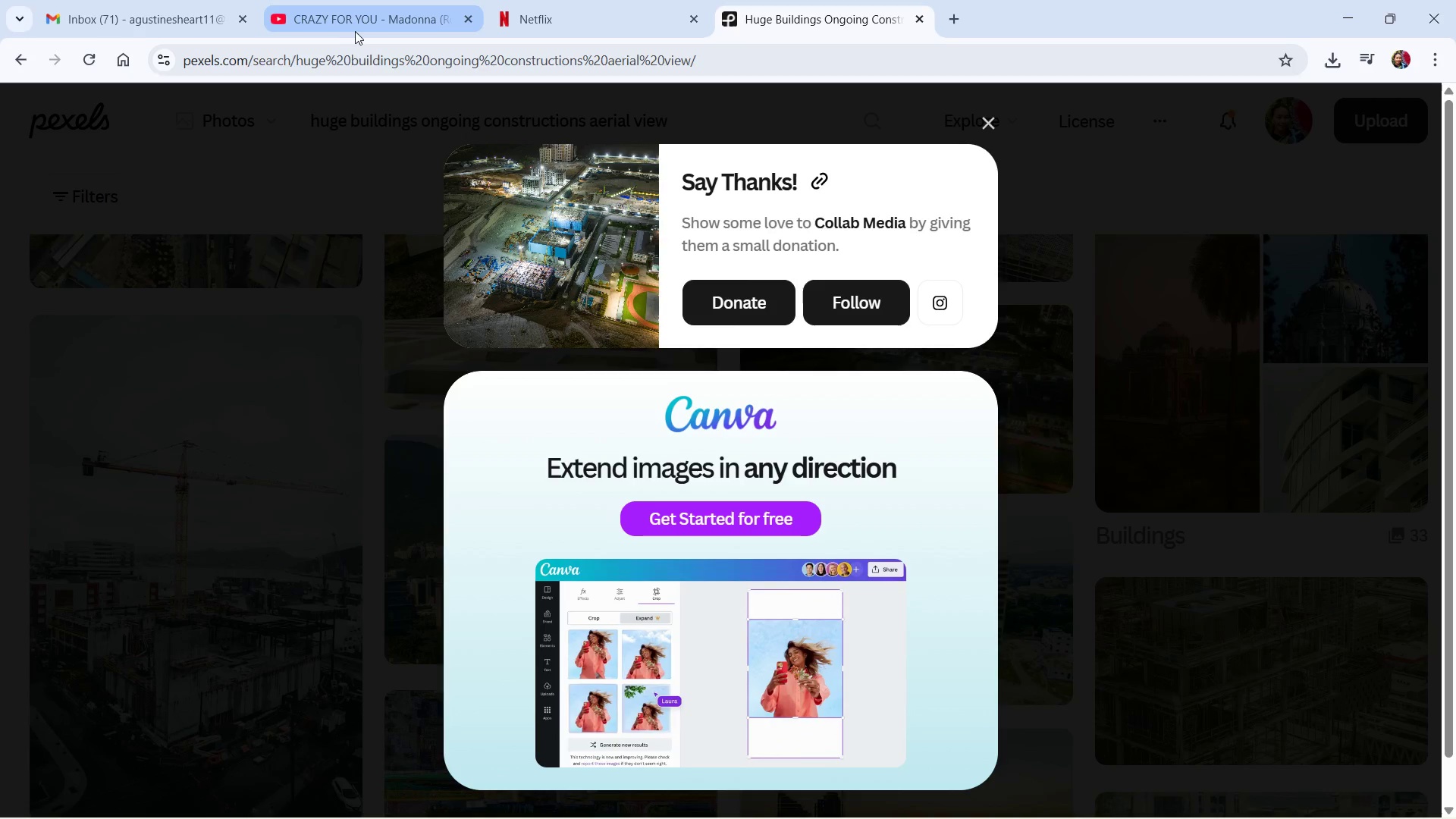 
left_click([338, 23])
 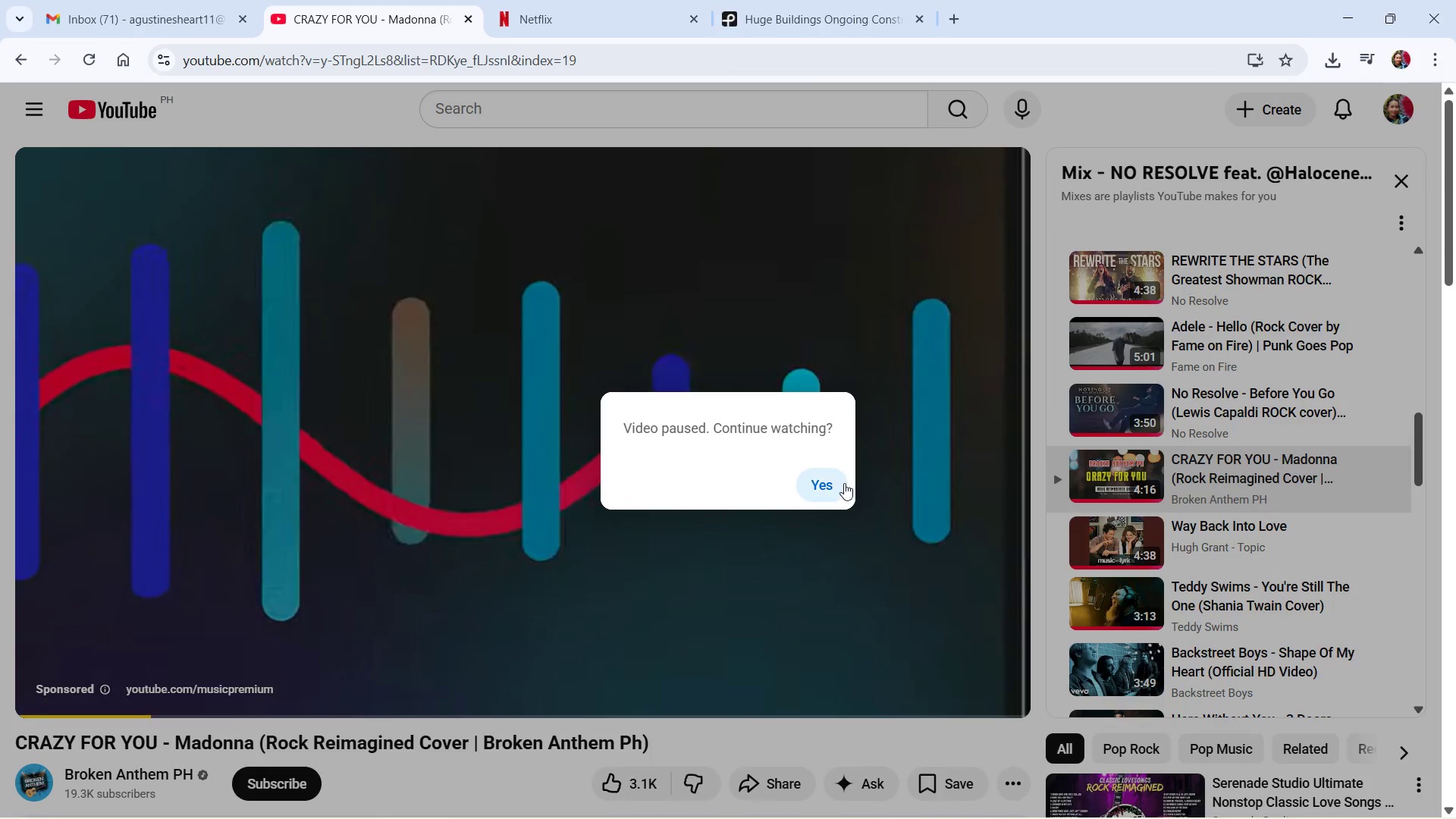 
left_click([817, 475])
 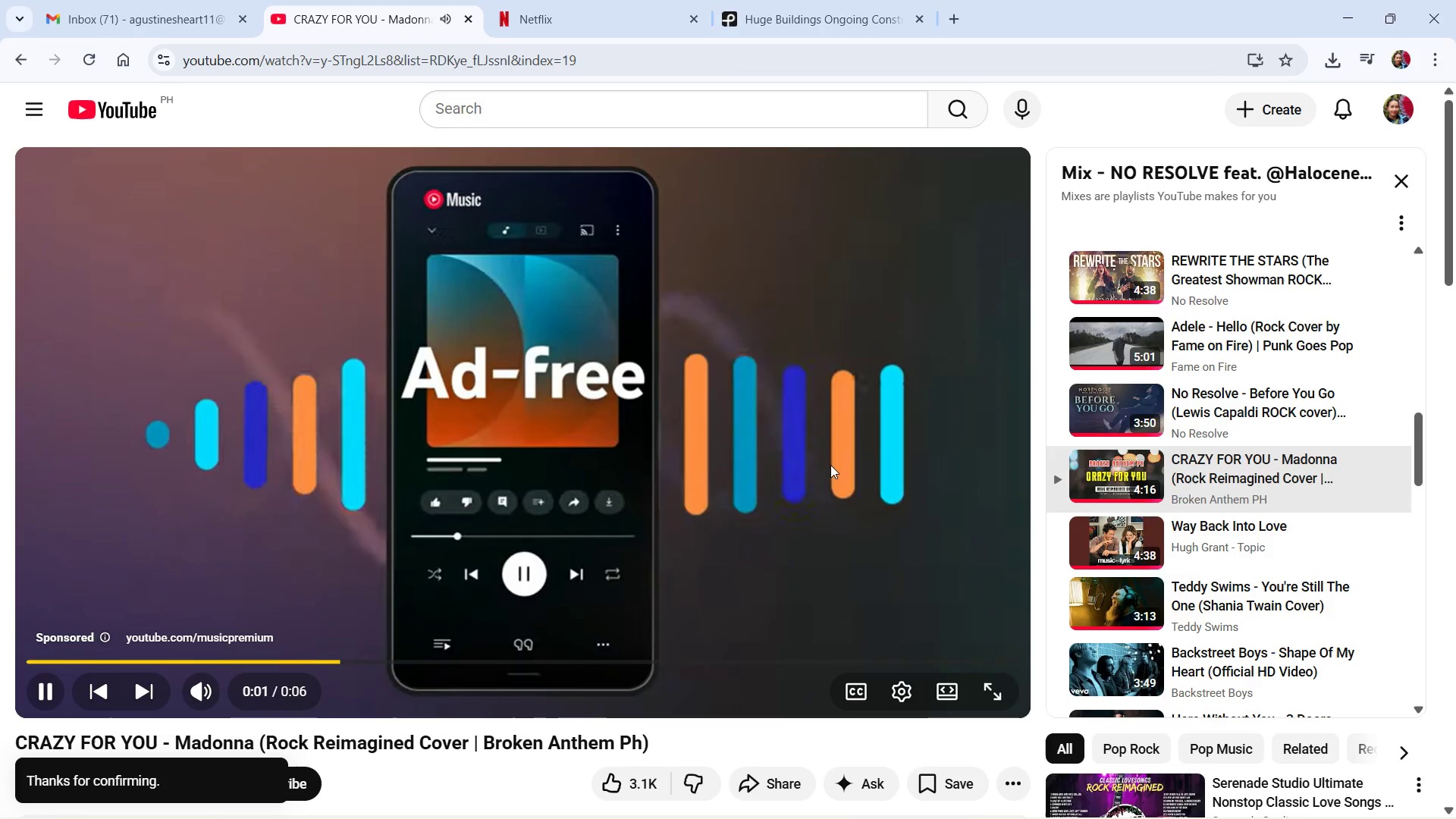 
key(Alt+Tab)
 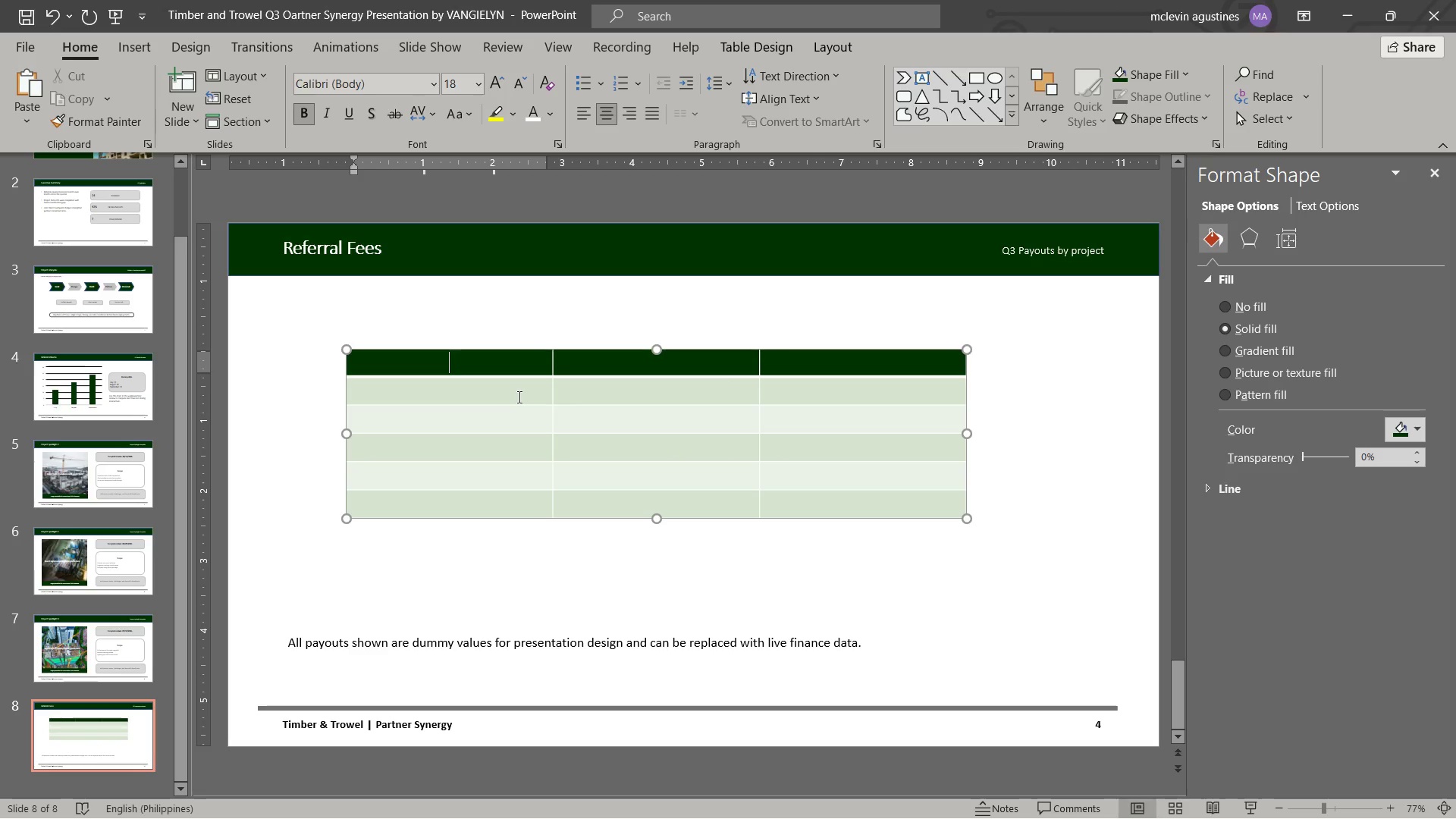 
type(po-roject)
 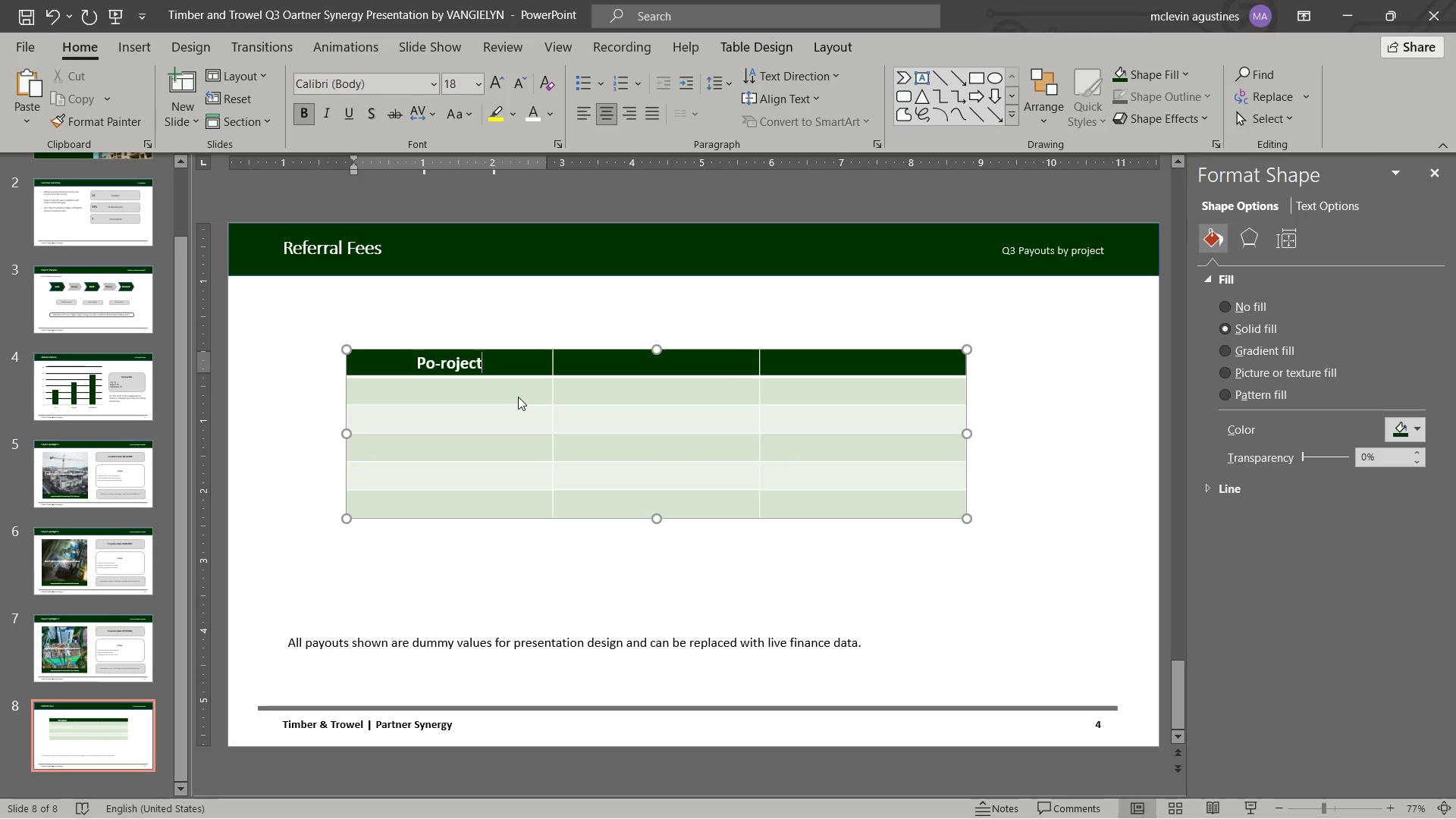 
key(Control+Shift+ArrowLeft)
 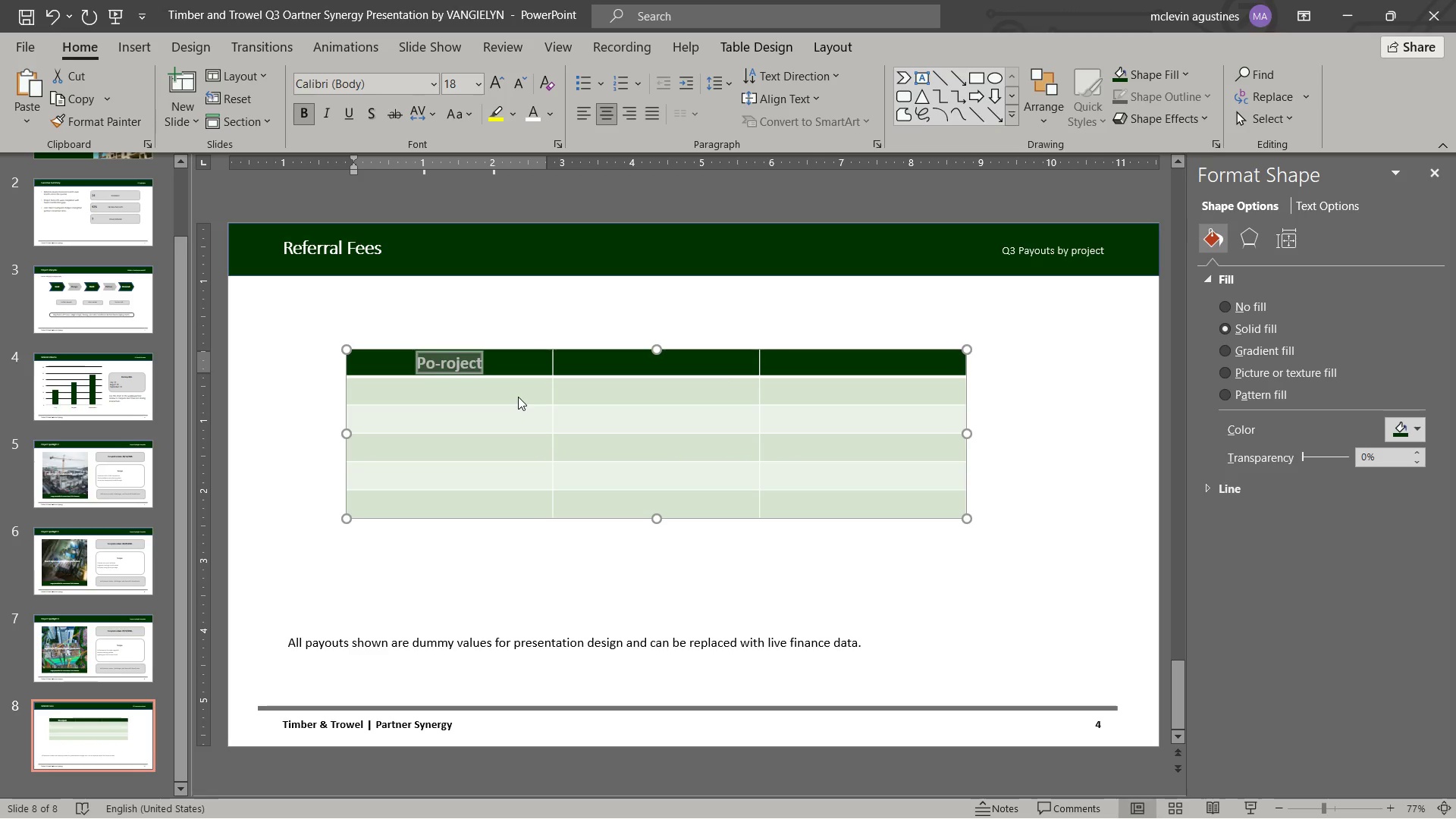 
type(project)
key(Tab)
type(partner)
key(Tab)
type(referral Payout)
 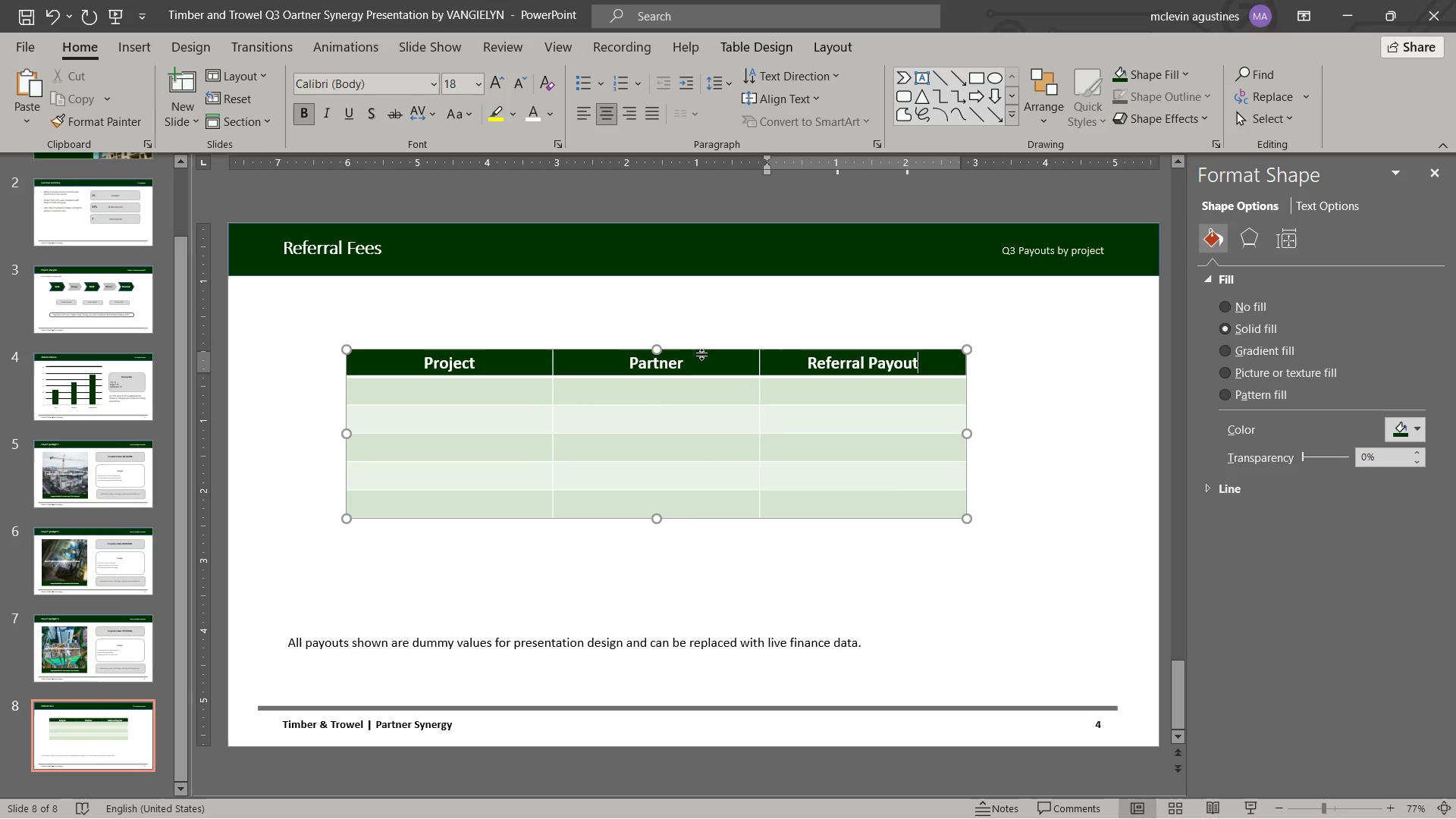 
left_click_drag(start_coordinate=[706, 347], to_coordinate=[740, 332])
 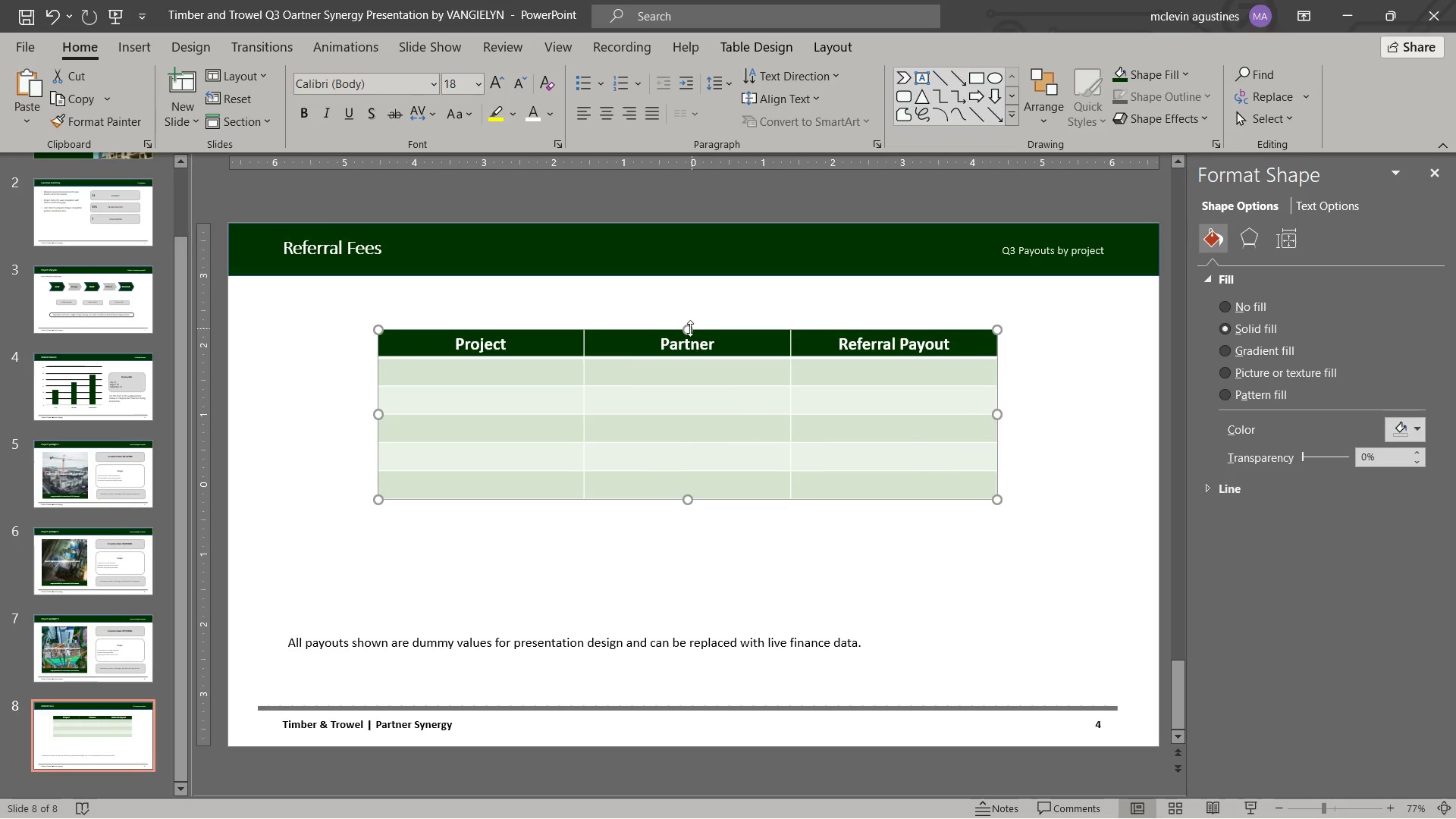 
left_click_drag(start_coordinate=[690, 328], to_coordinate=[690, 302])
 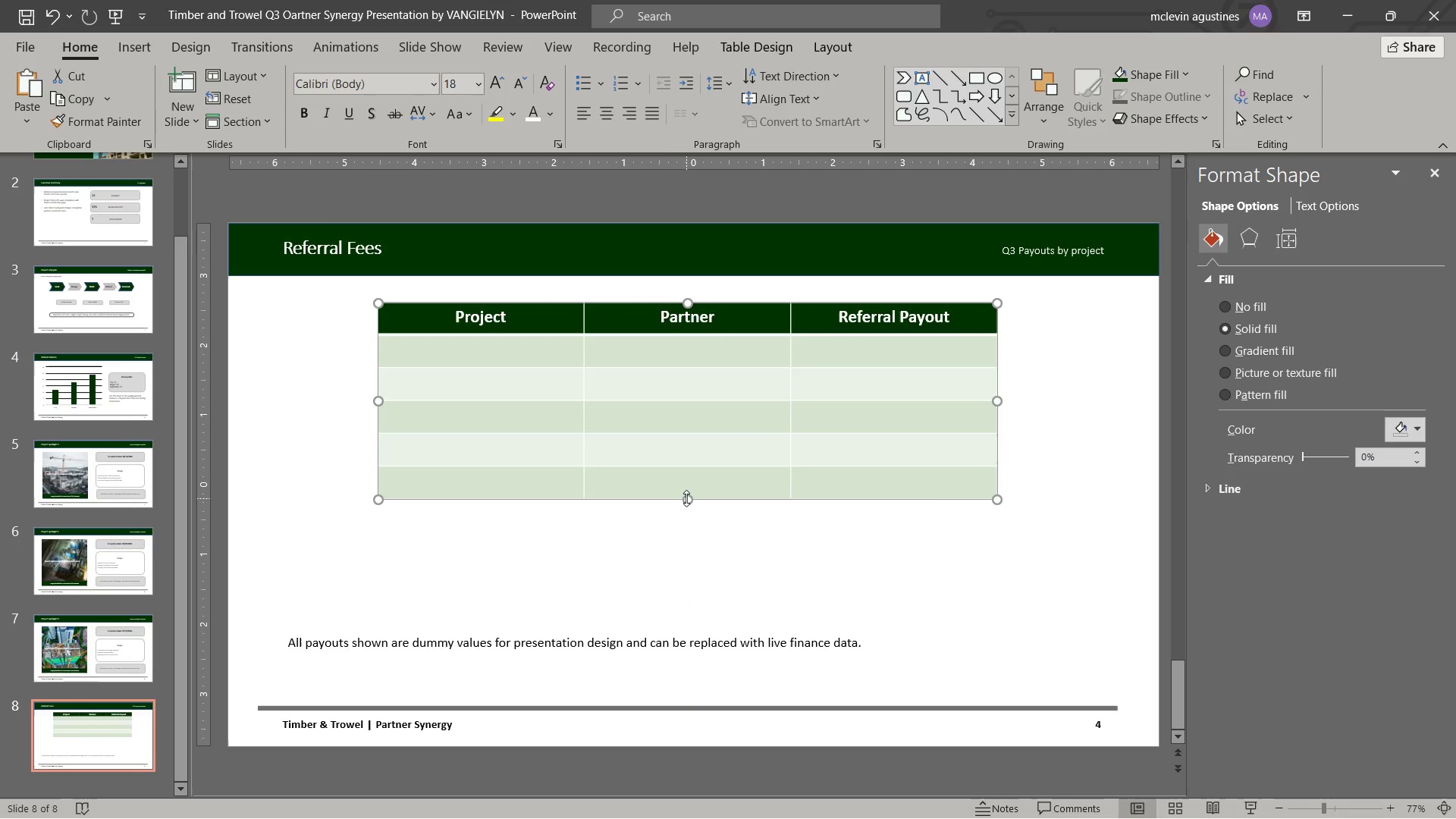 
left_click_drag(start_coordinate=[689, 498], to_coordinate=[704, 604])
 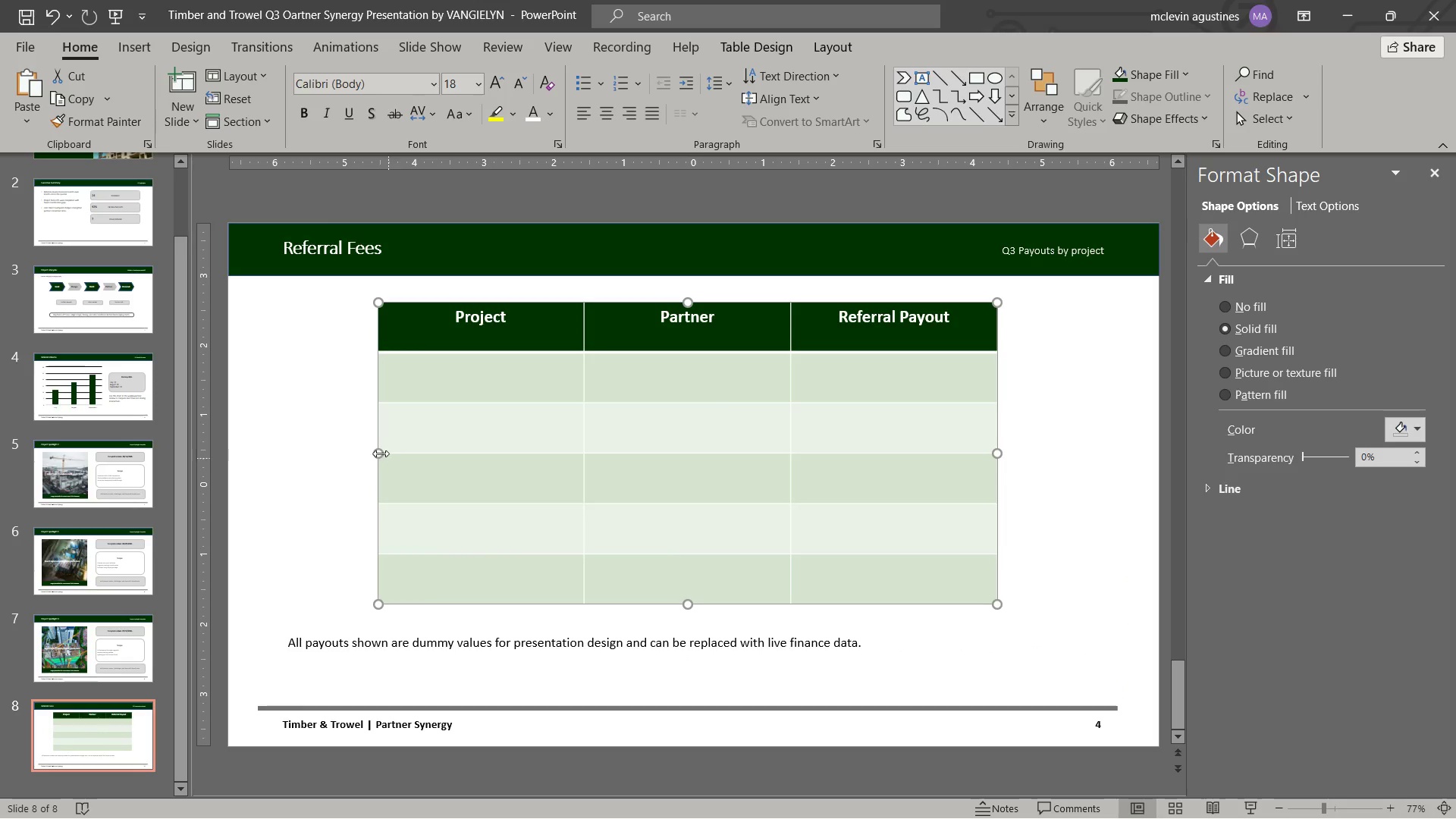 
left_click_drag(start_coordinate=[380, 453], to_coordinate=[281, 441])
 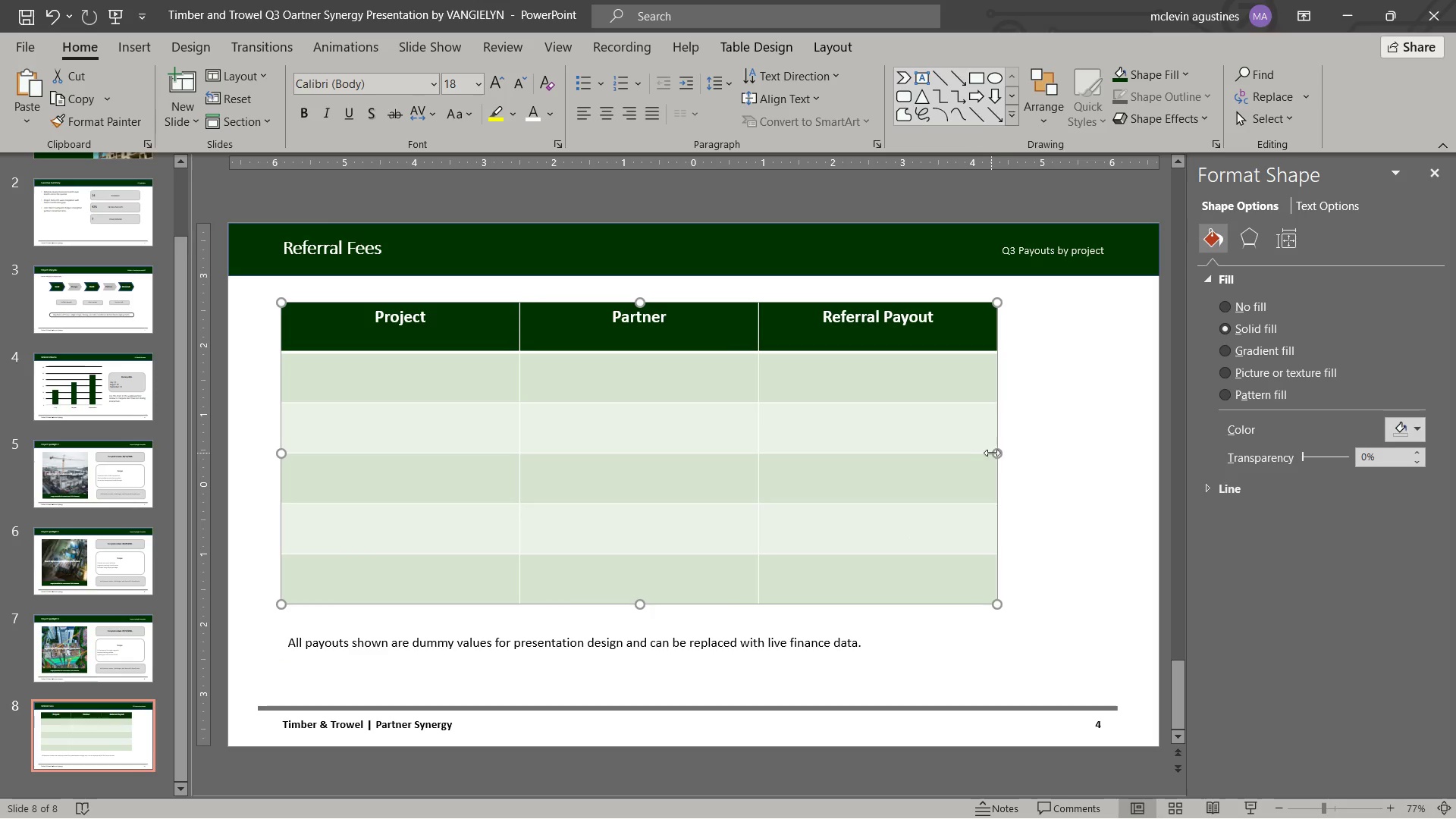 
left_click_drag(start_coordinate=[994, 453], to_coordinate=[1114, 474])
 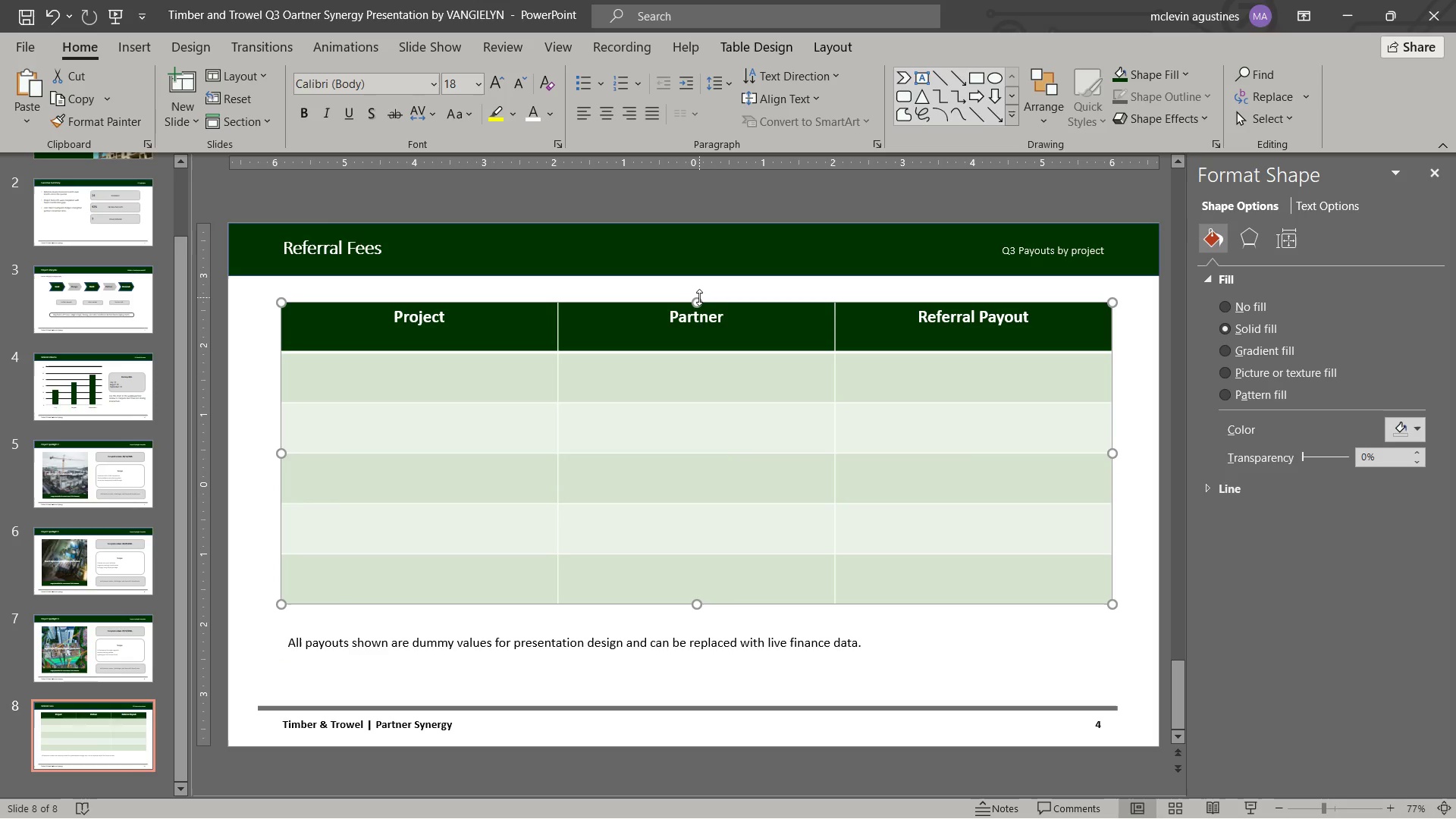 
left_click_drag(start_coordinate=[699, 297], to_coordinate=[701, 302])
 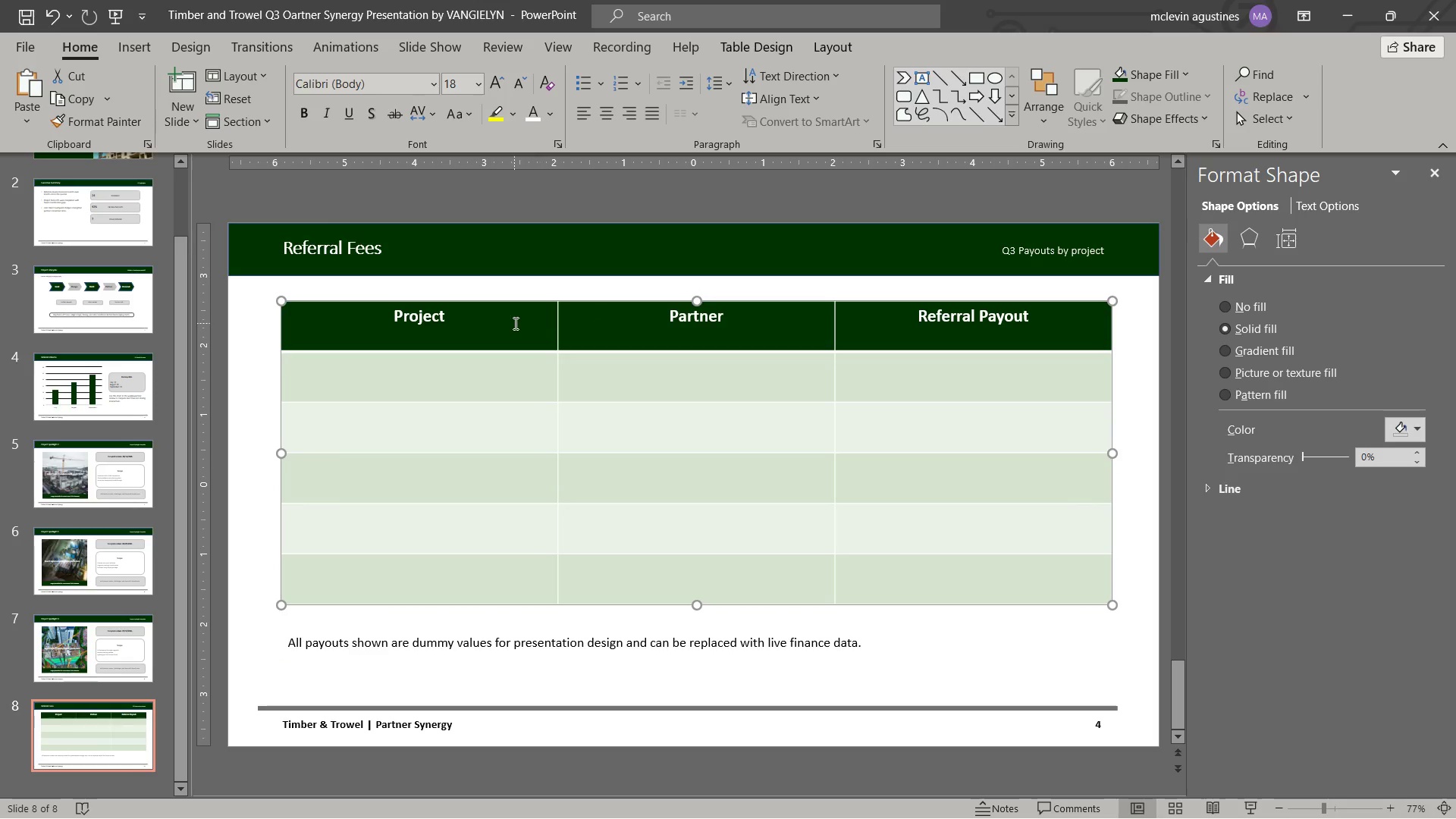 
left_click_drag(start_coordinate=[514, 324], to_coordinate=[908, 319])
 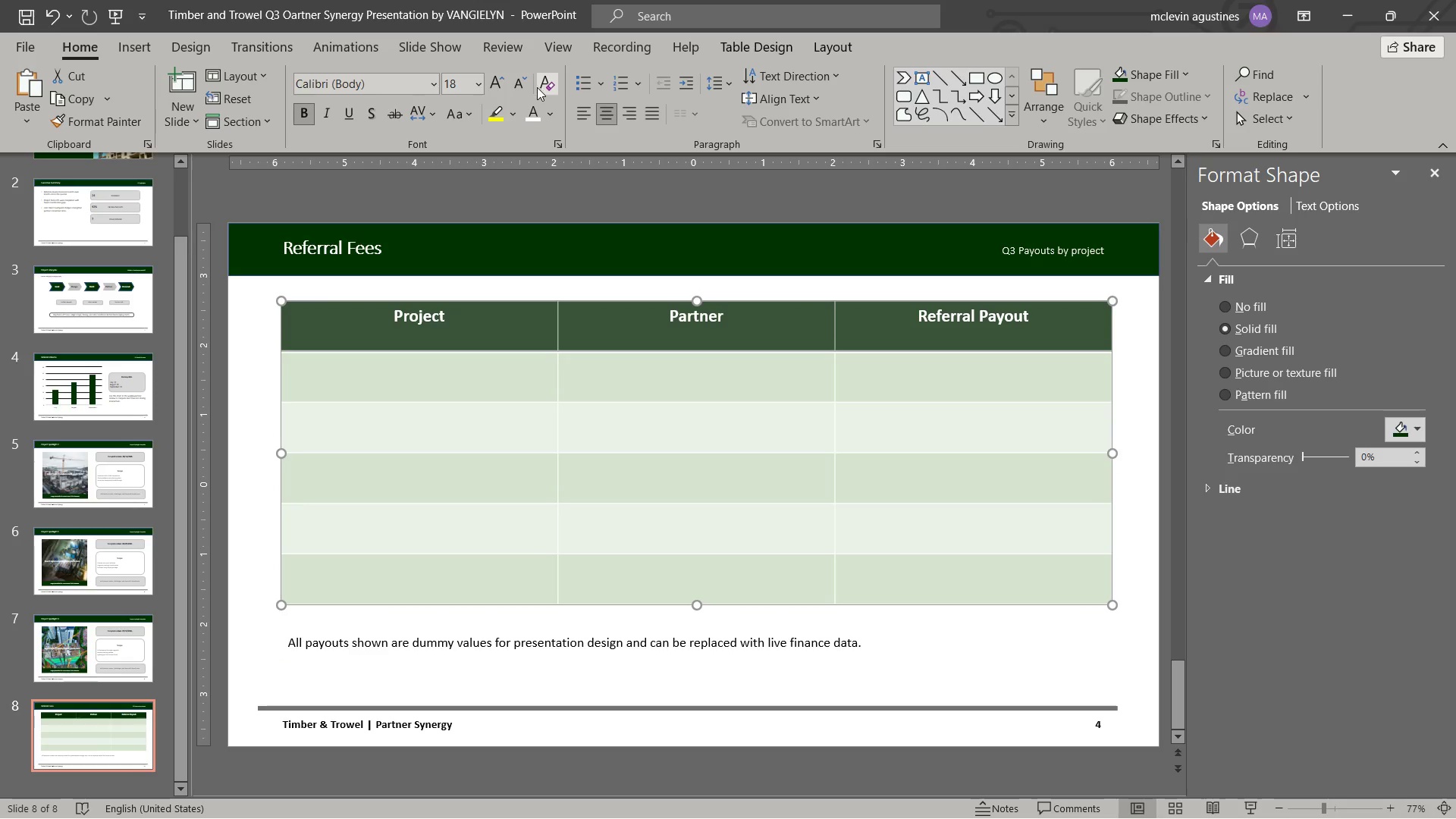 
left_click([519, 87])
 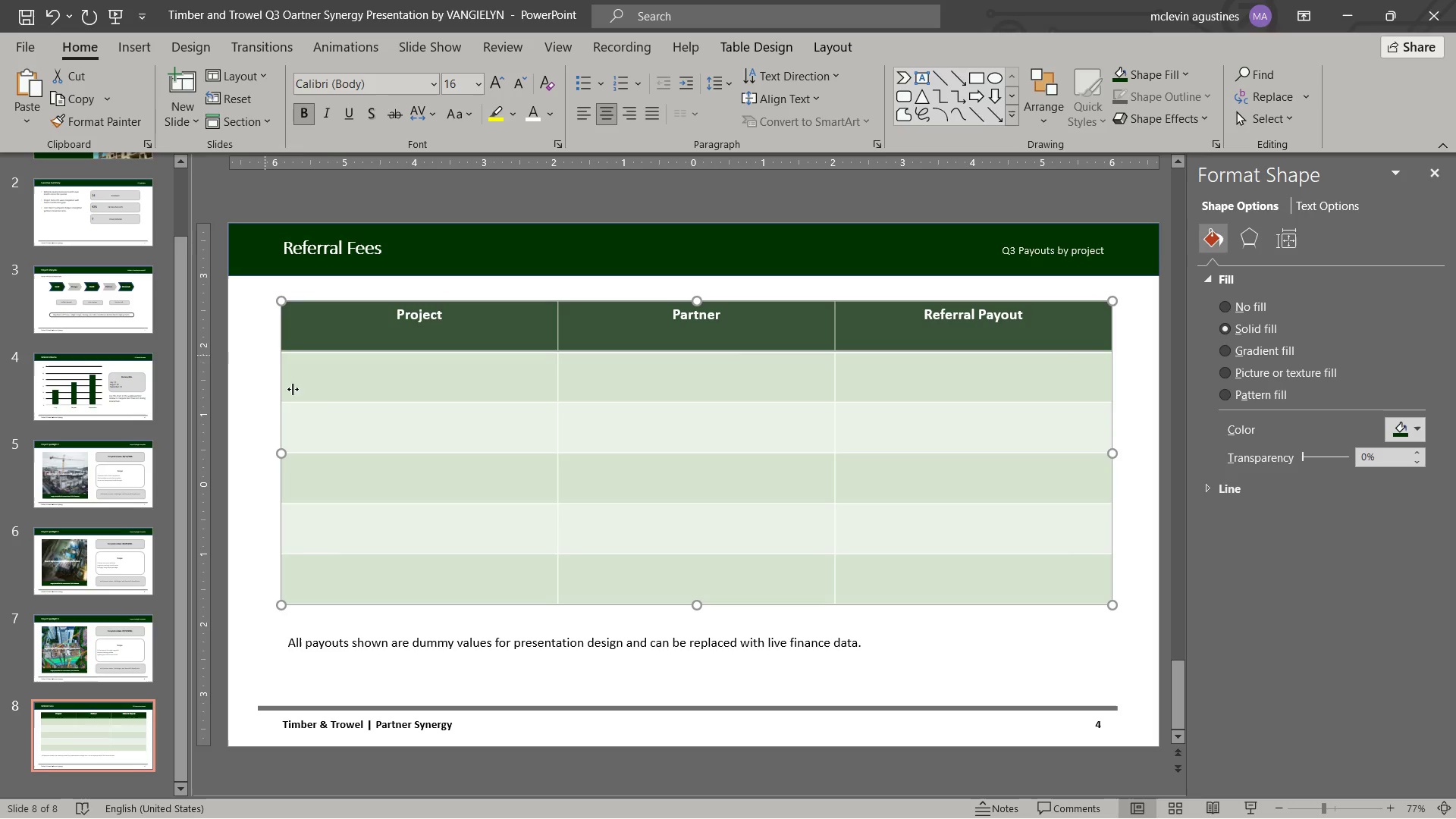 
left_click([339, 397])
 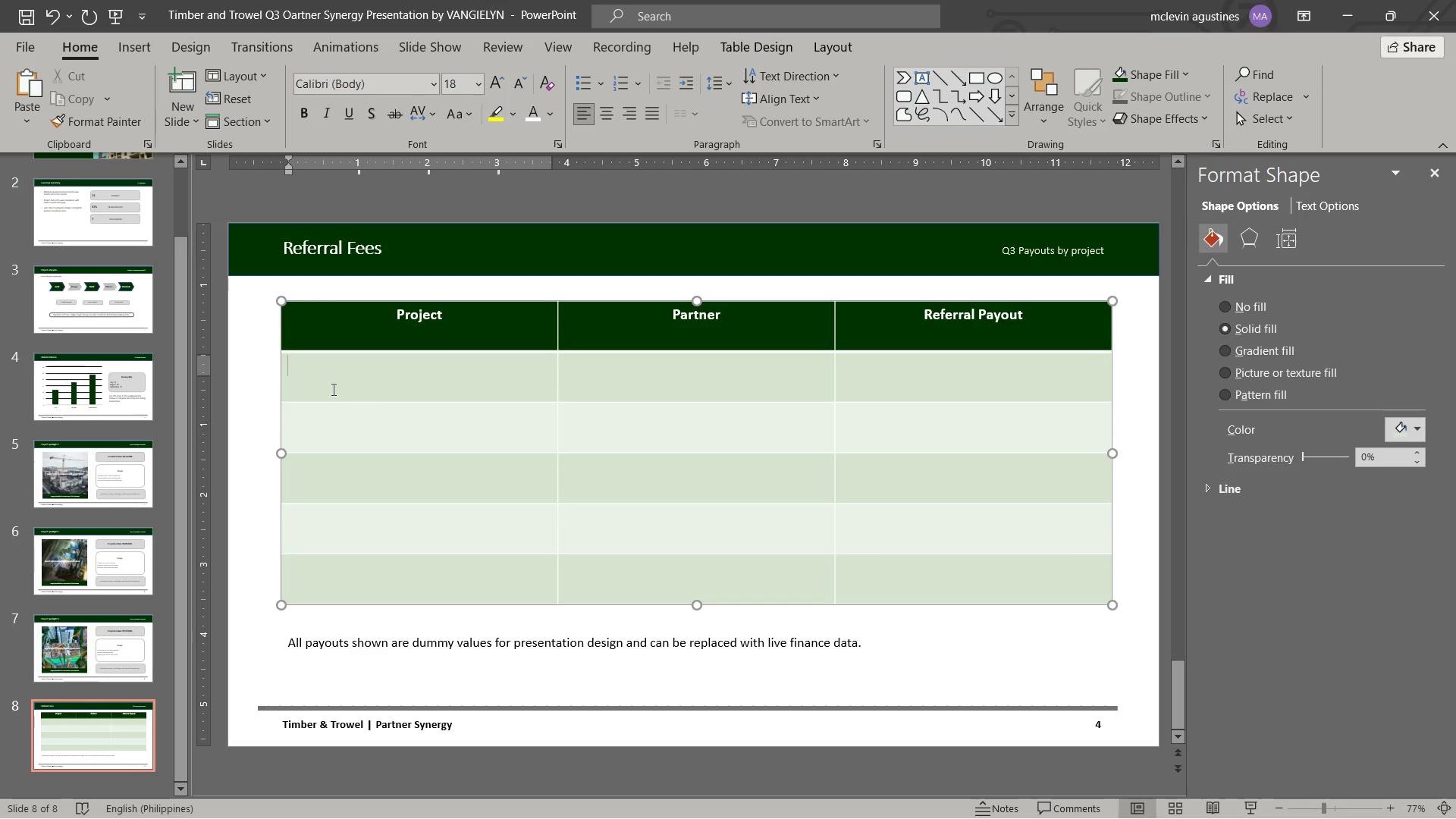 
type(ADU North Ridge)
 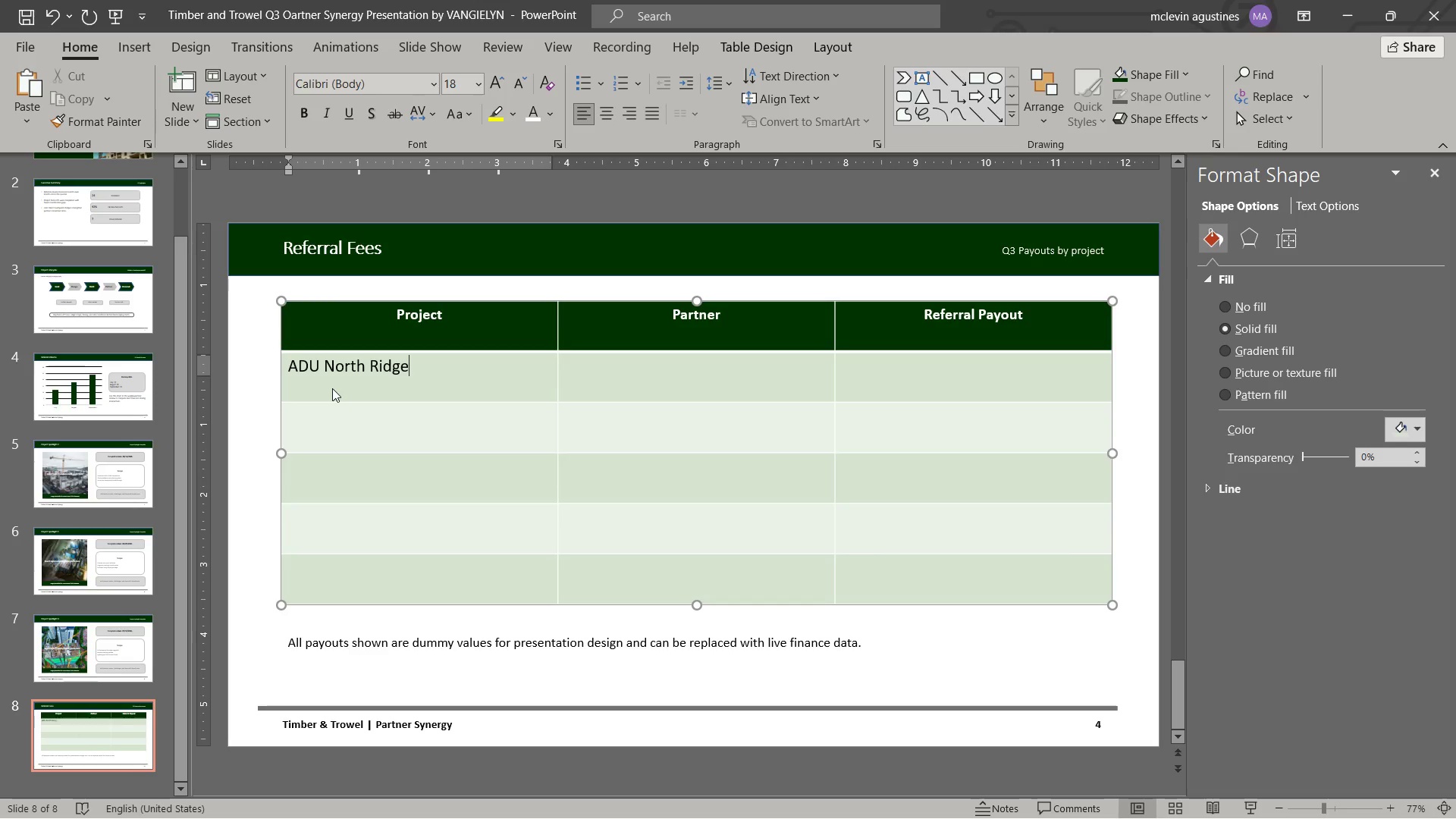 
hold_key(key=ShiftLeft, duration=1.05)
left_click([895, 562])
 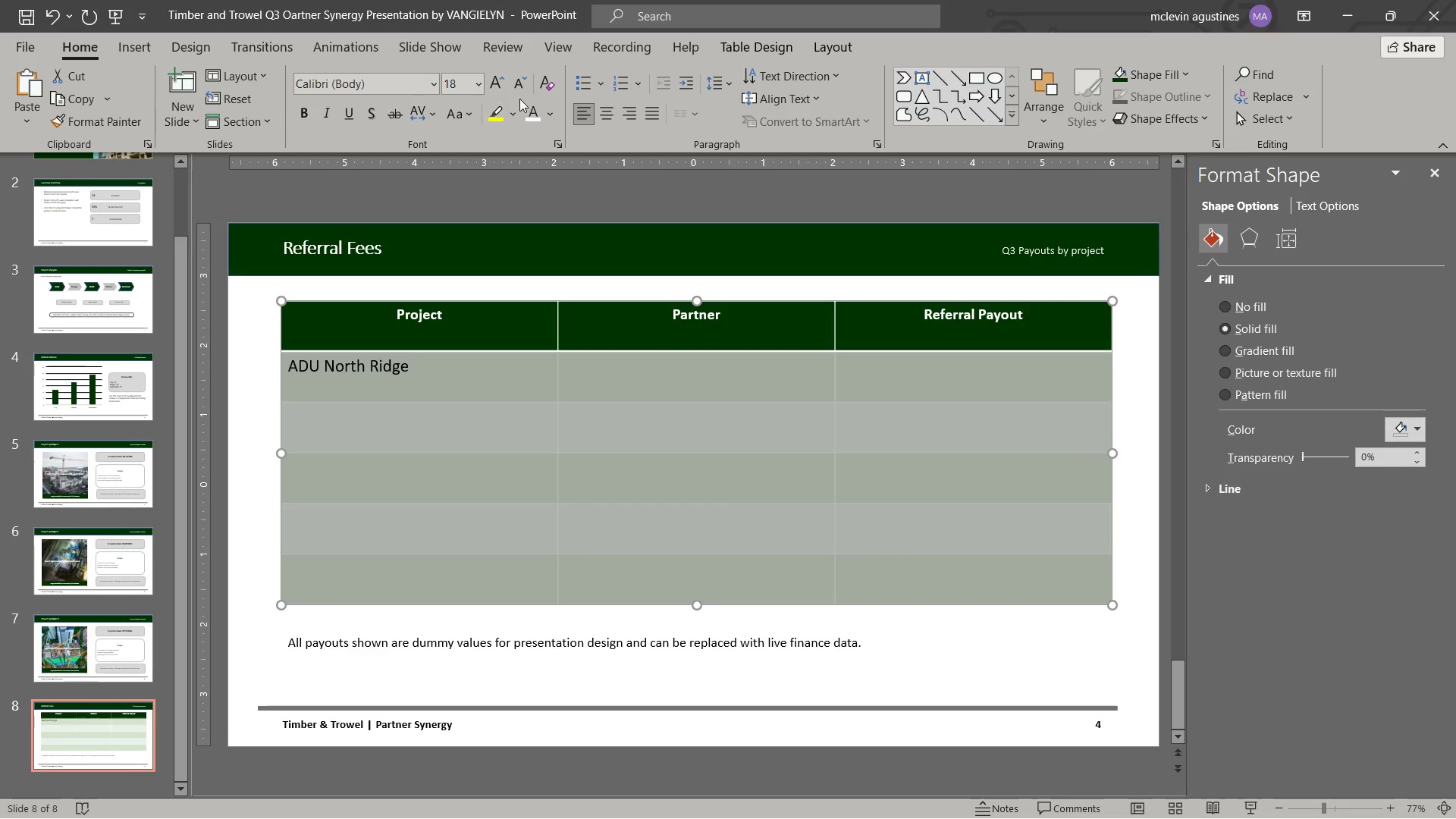 
left_click([520, 89])
 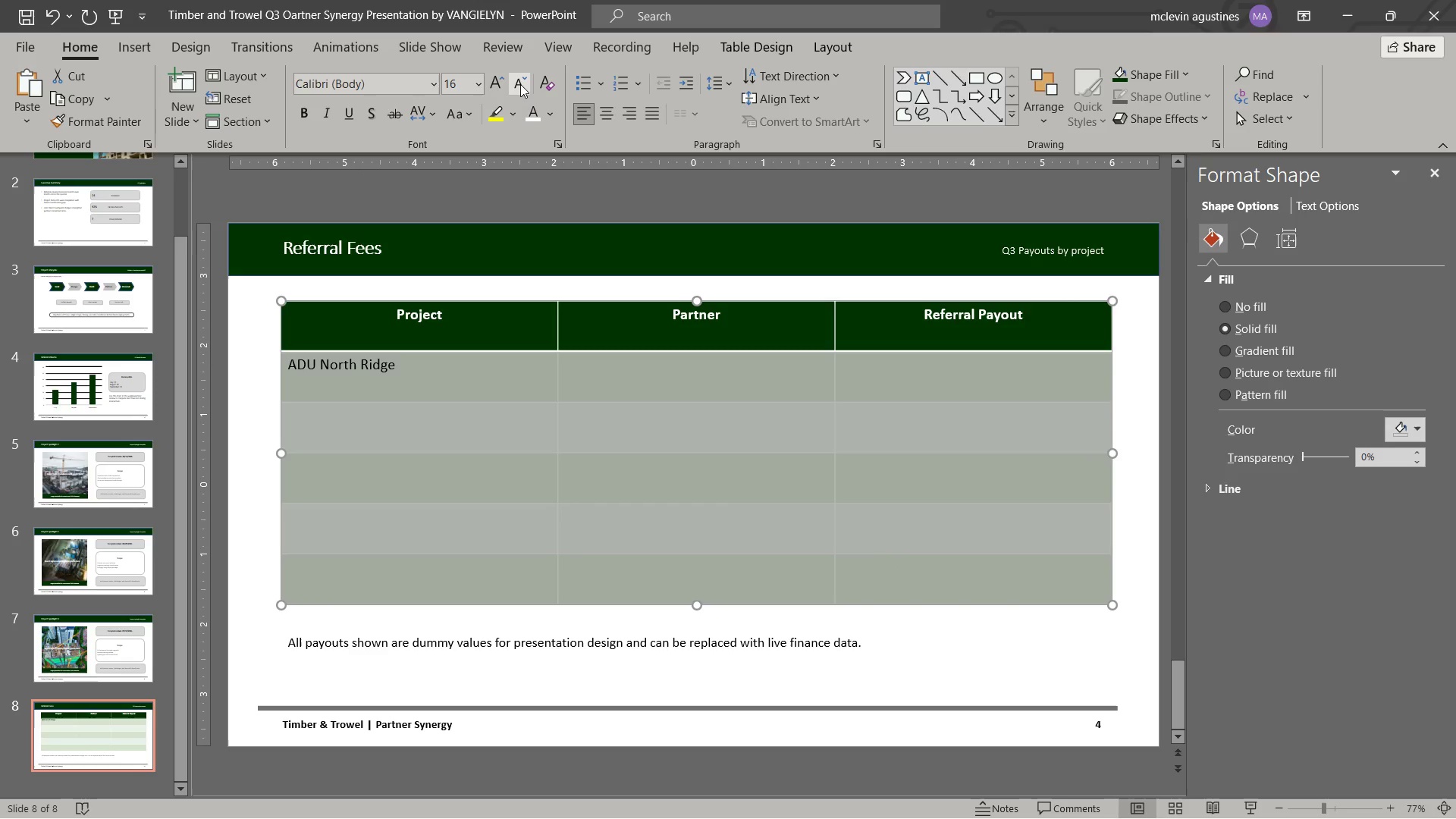 
left_click([519, 83])
 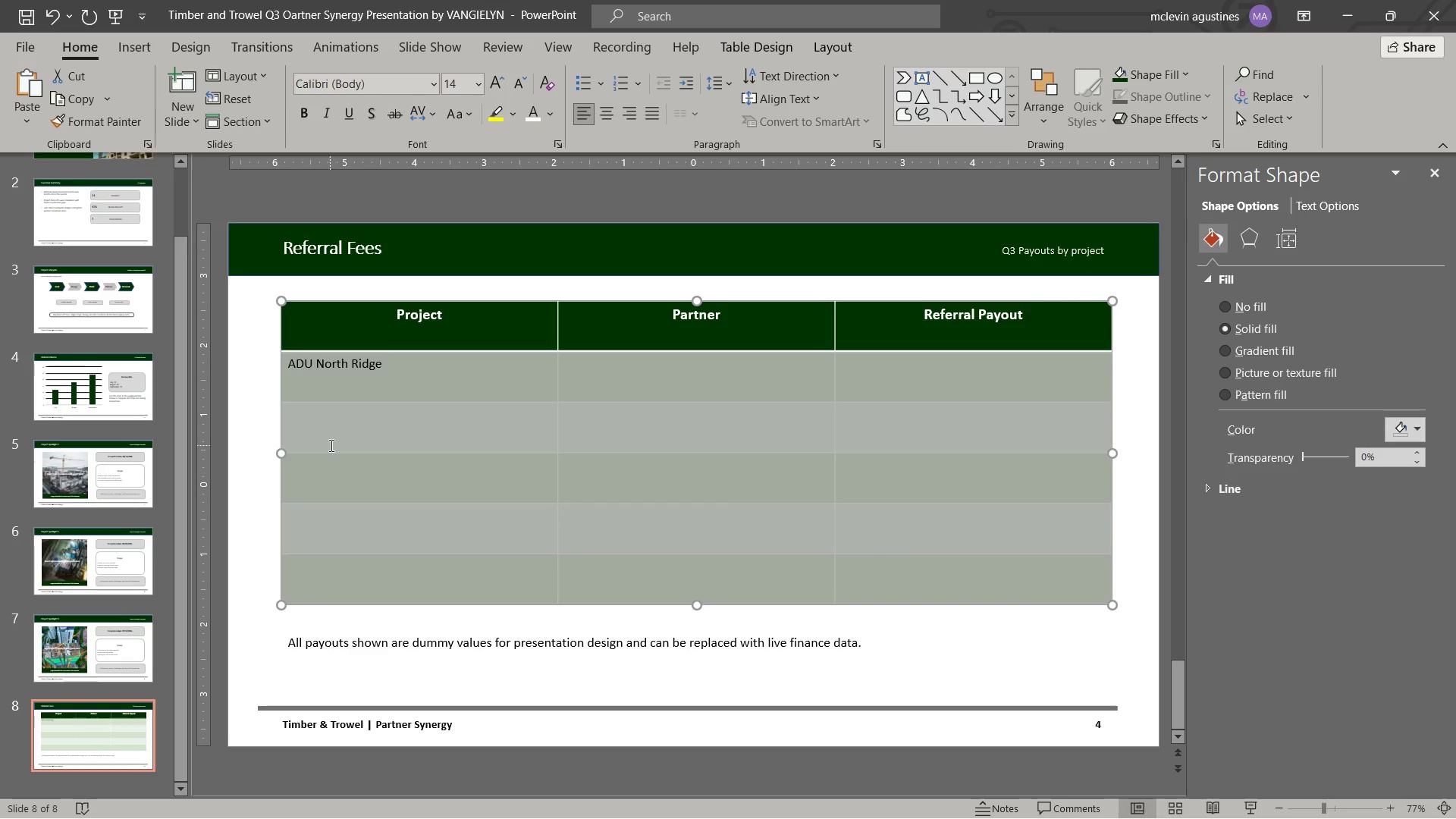 
left_click([329, 437])
 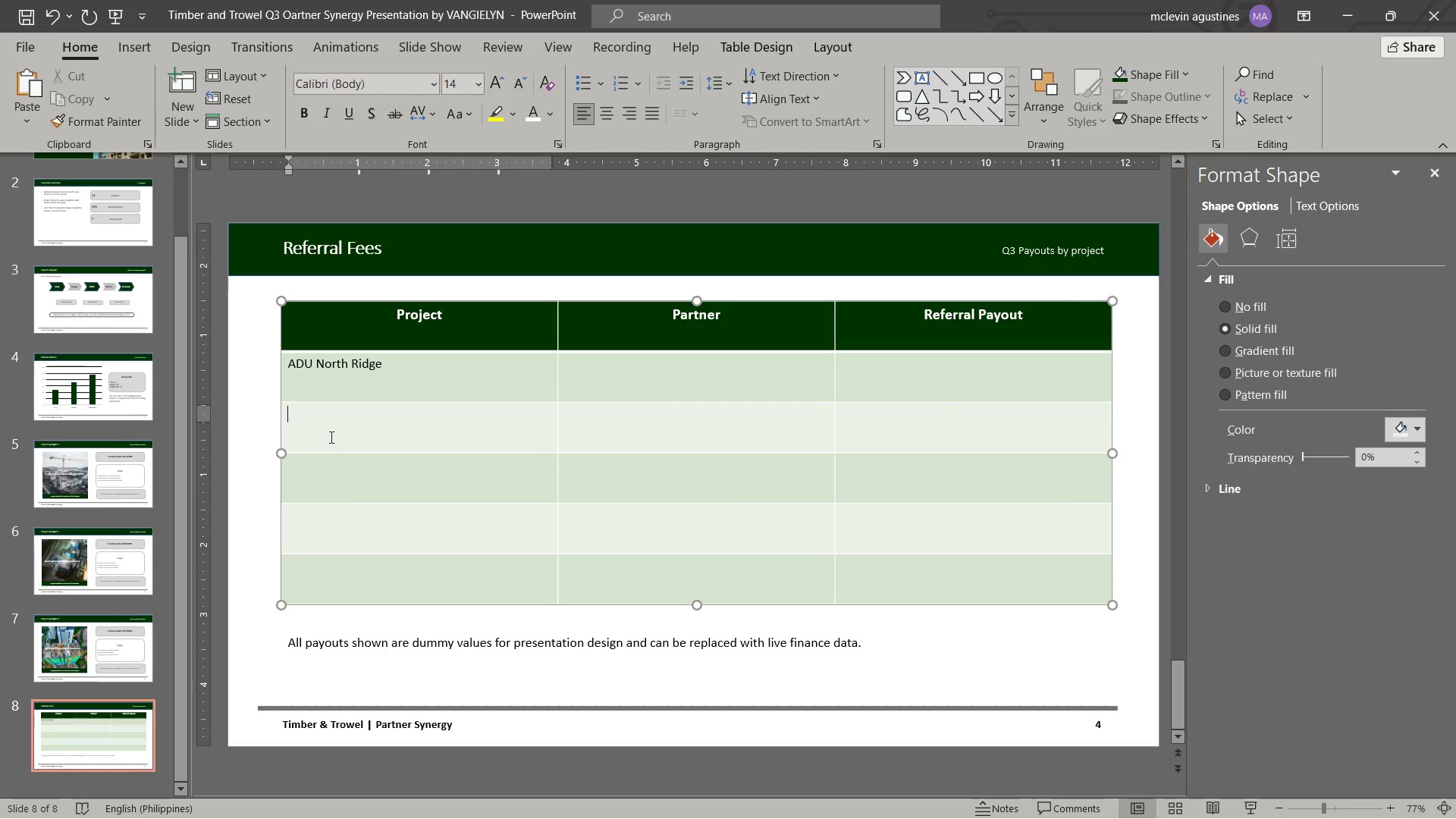 
type(cedar Court Residence)
 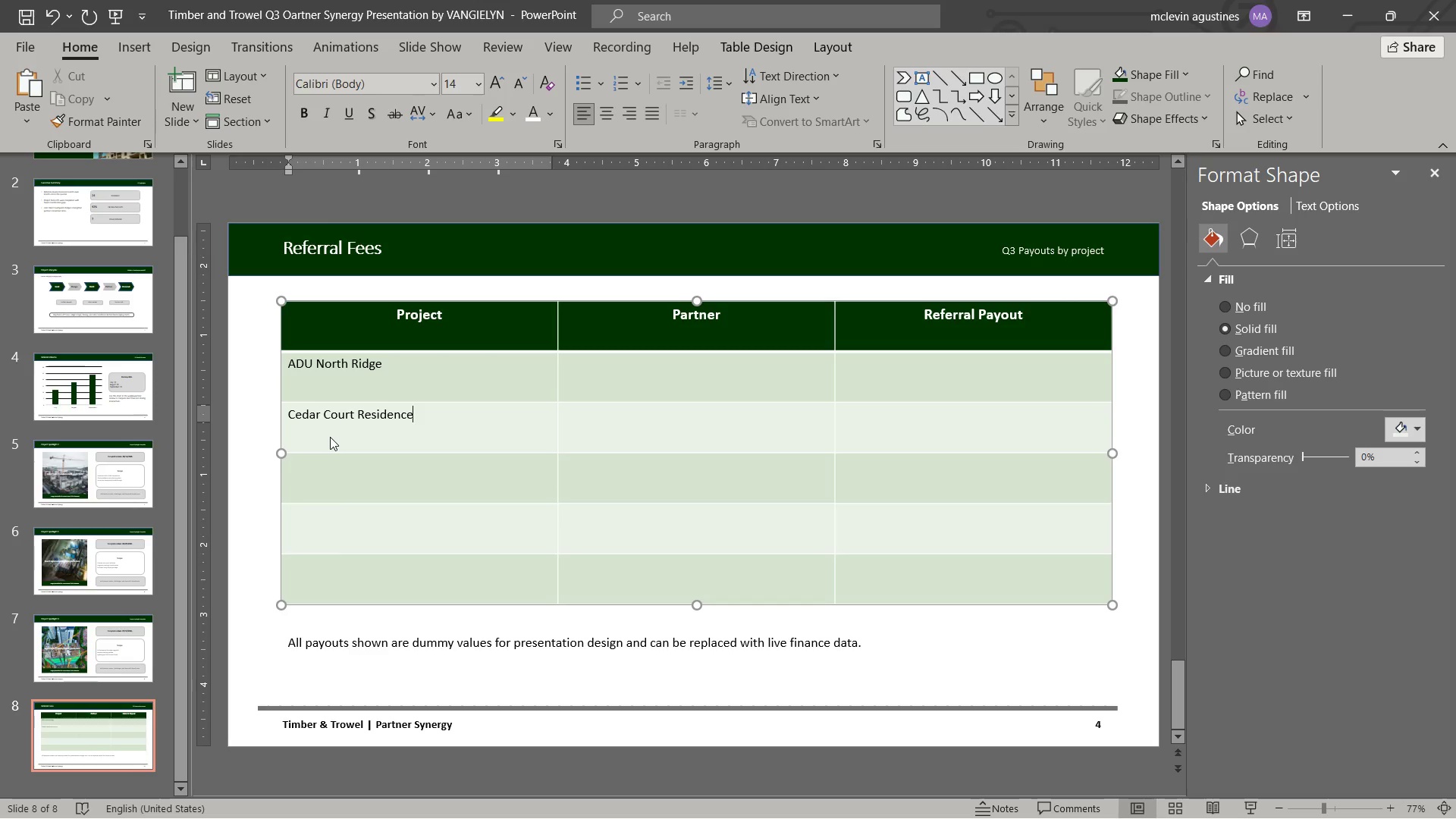 
key(ArrowDown)
 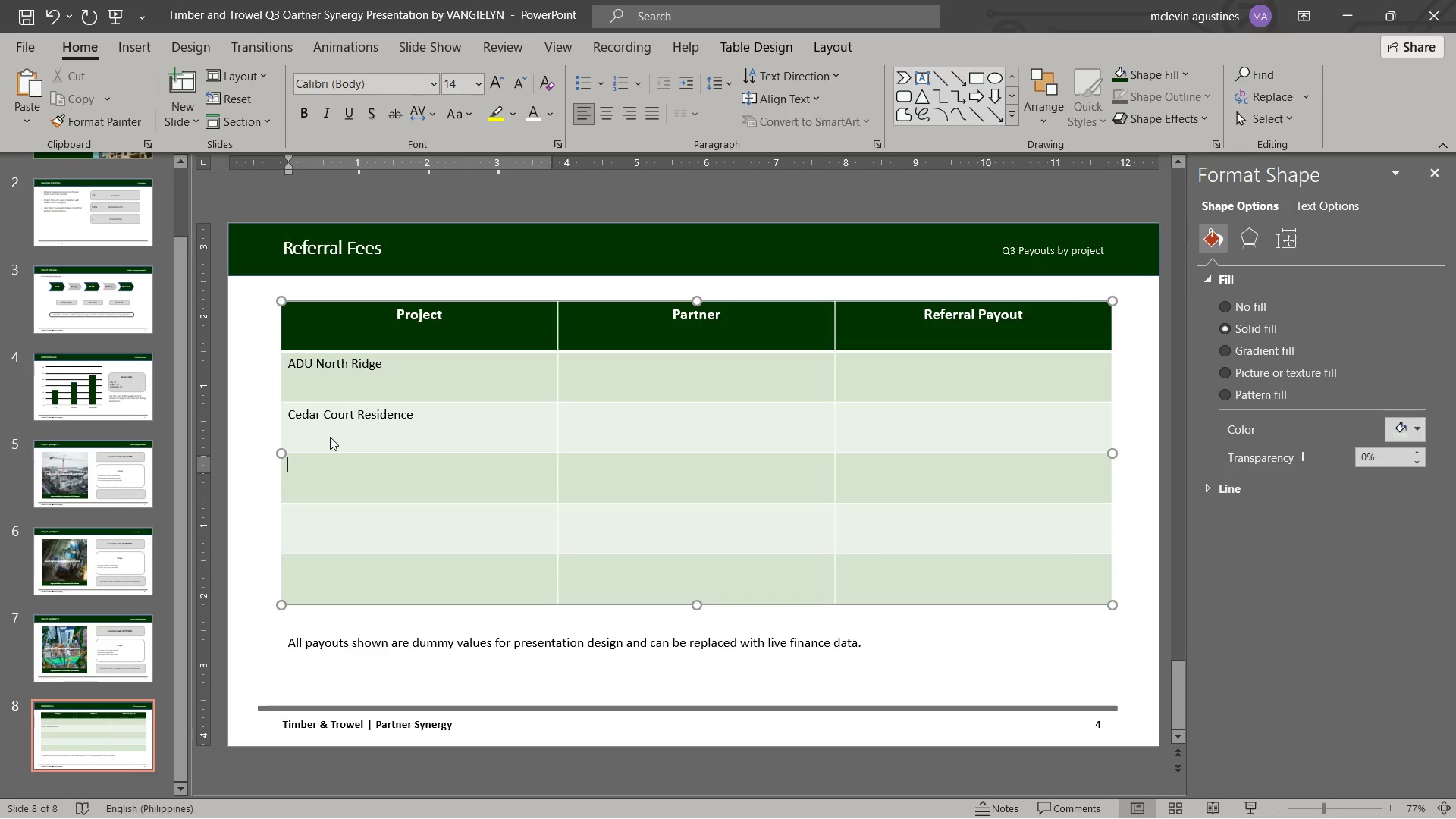 
type(willow StreetAddition)
 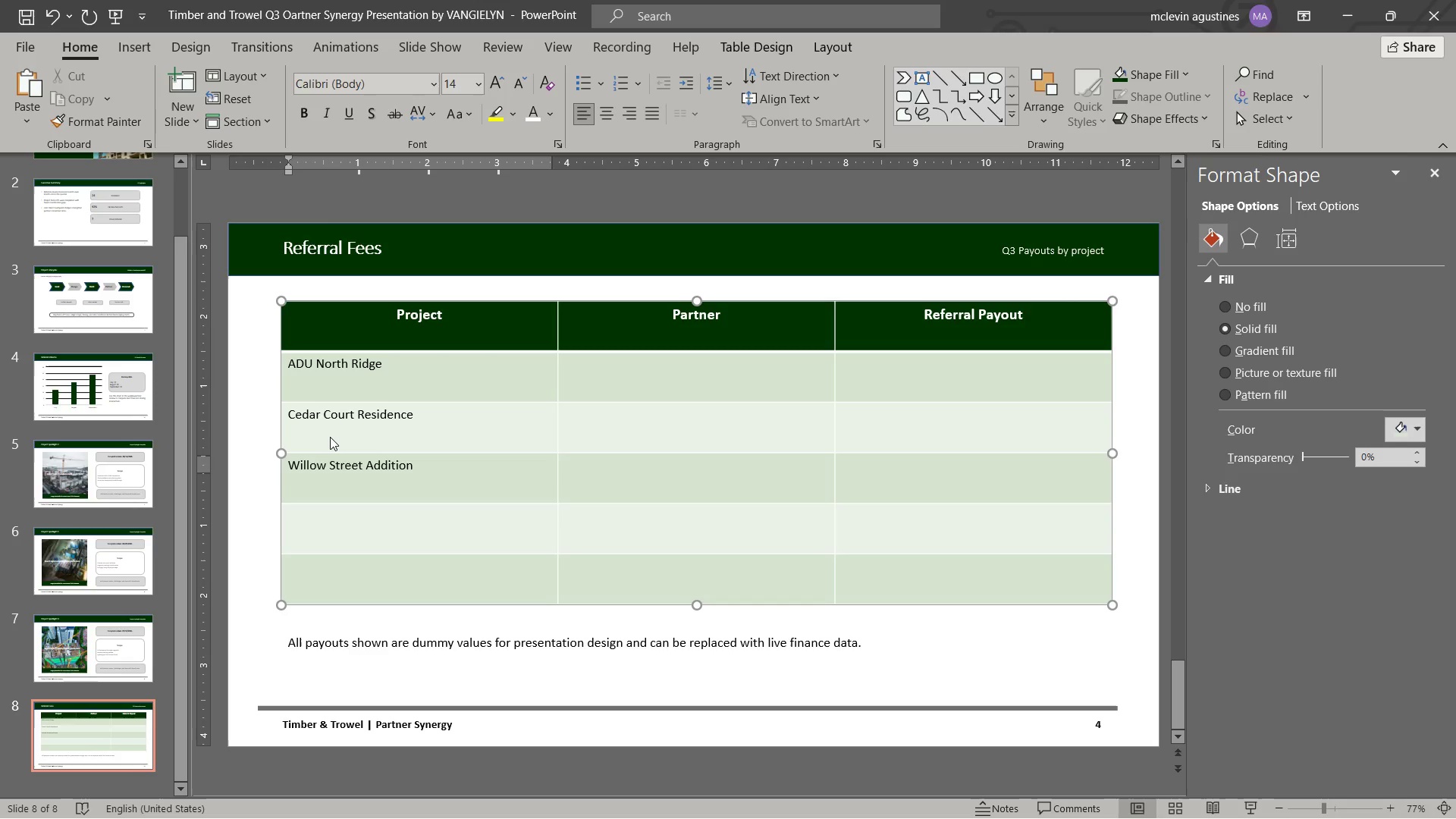 
key(ArrowDown)
 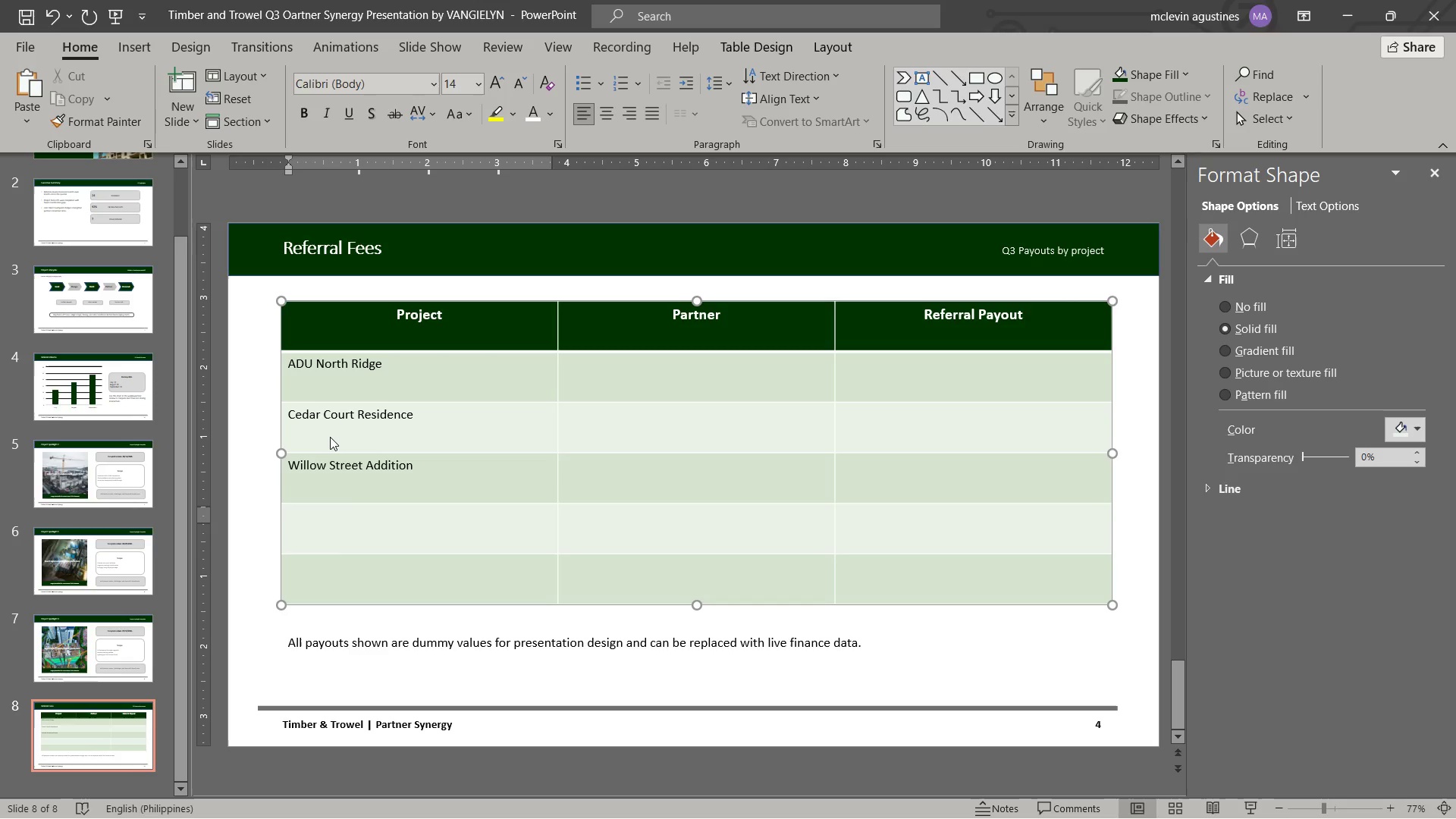 
type(Heaet)
key(Backspace)
key(Backspace)
type(rth & Home Cottage)
 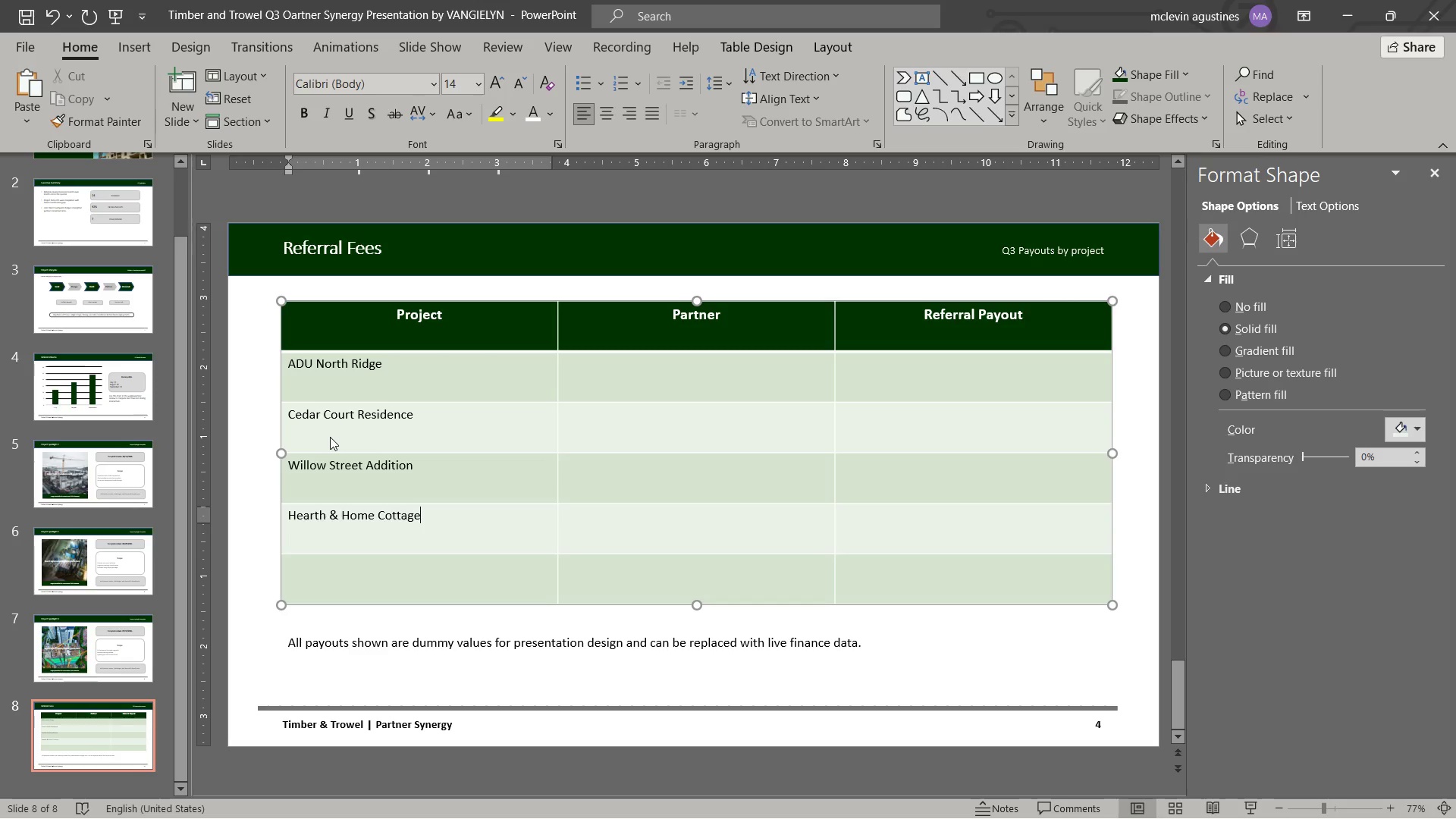 
key(ArrowDown)
 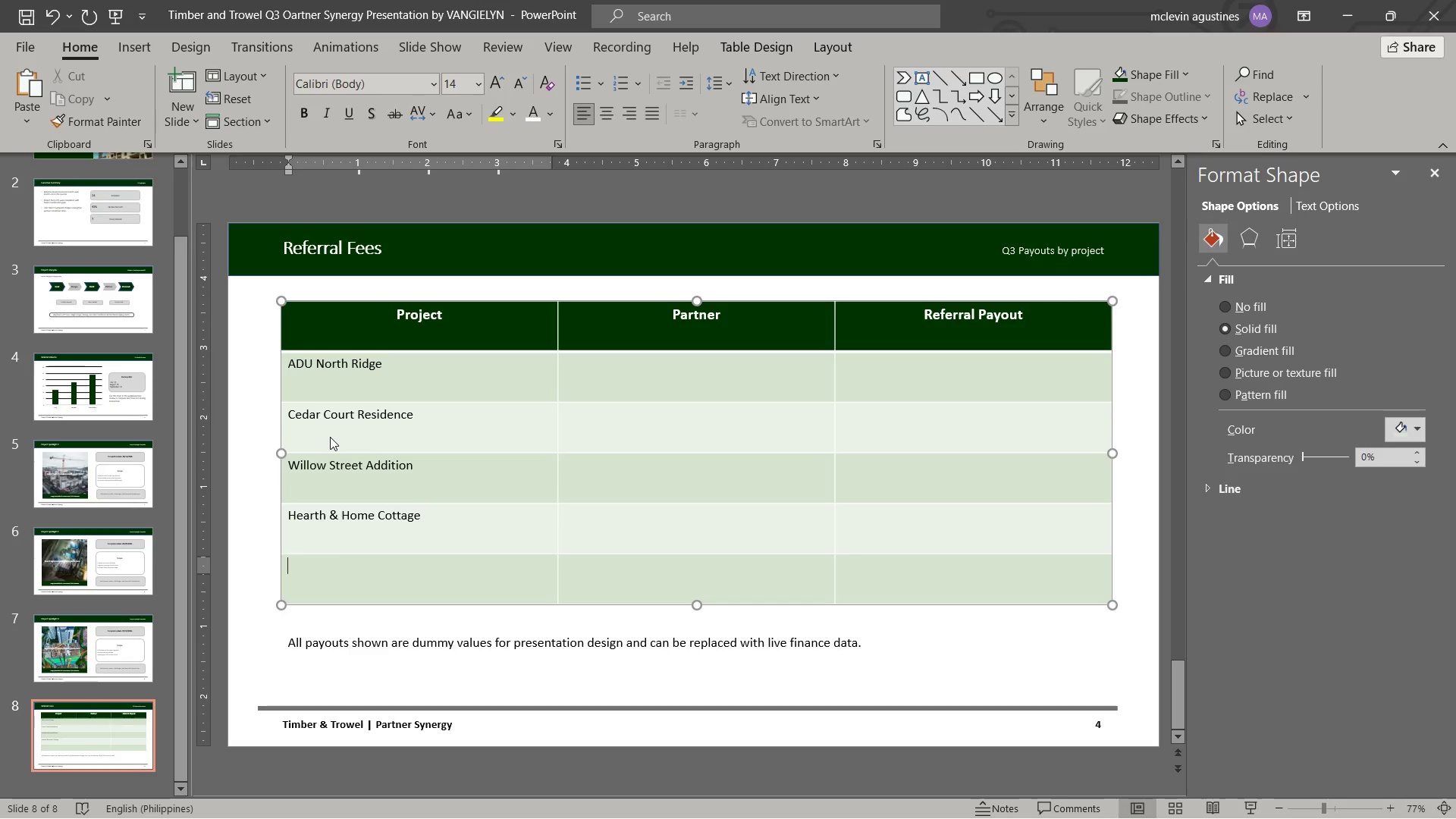 
type(Pinecrst COurtyard )
 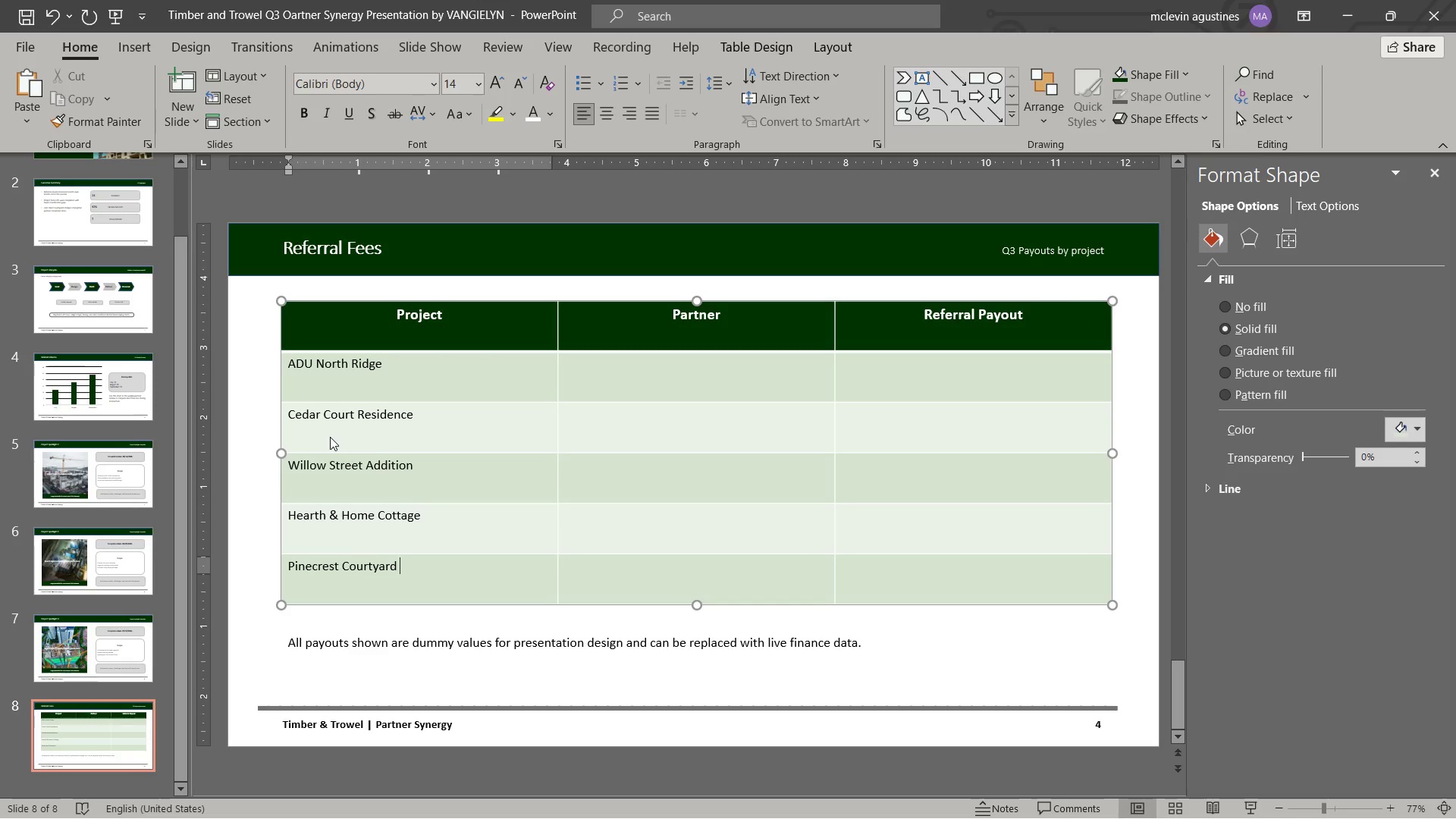 
left_click([595, 374])
 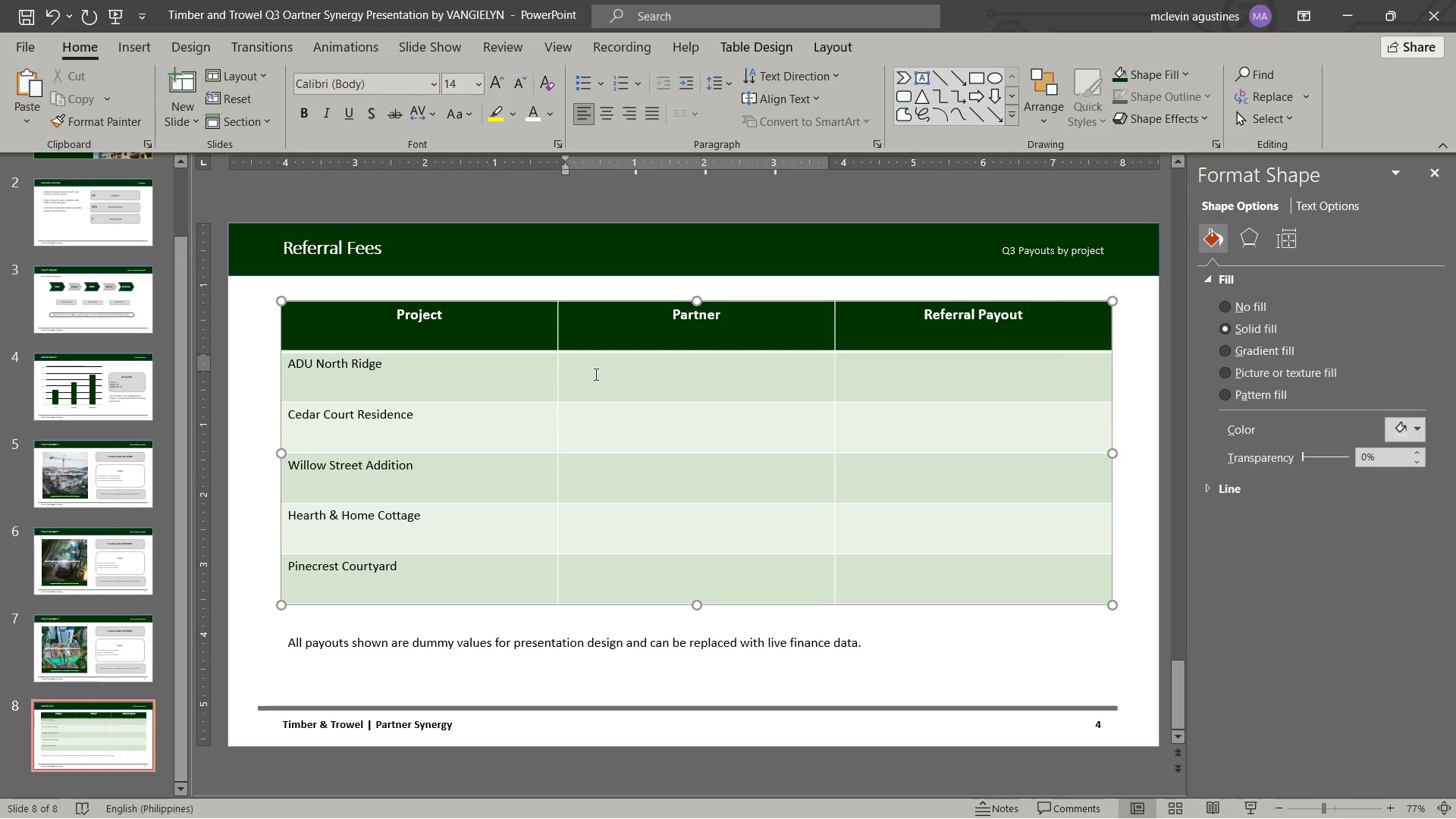 
type(primary Landscaper)
 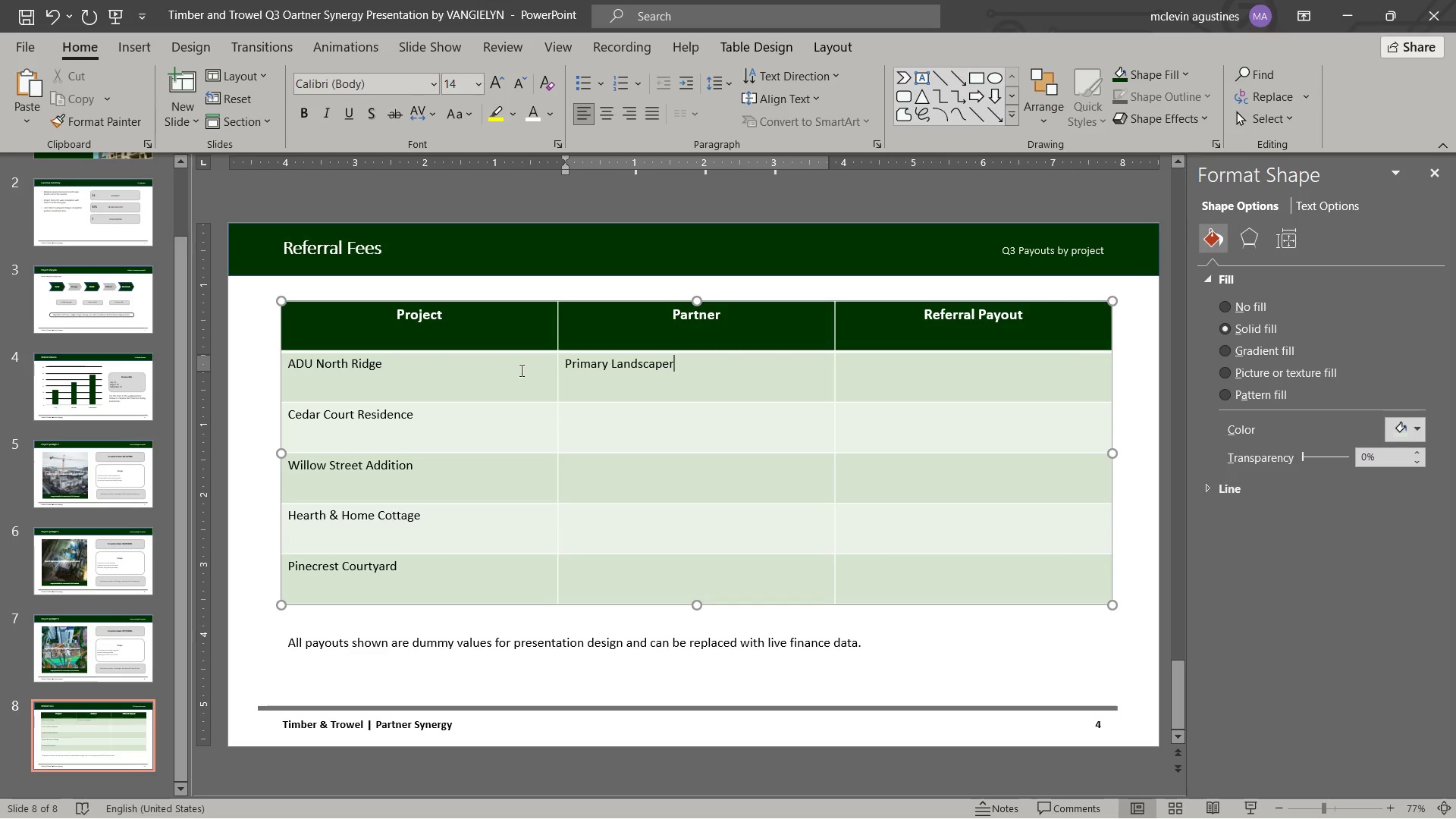 
left_click([560, 379])
 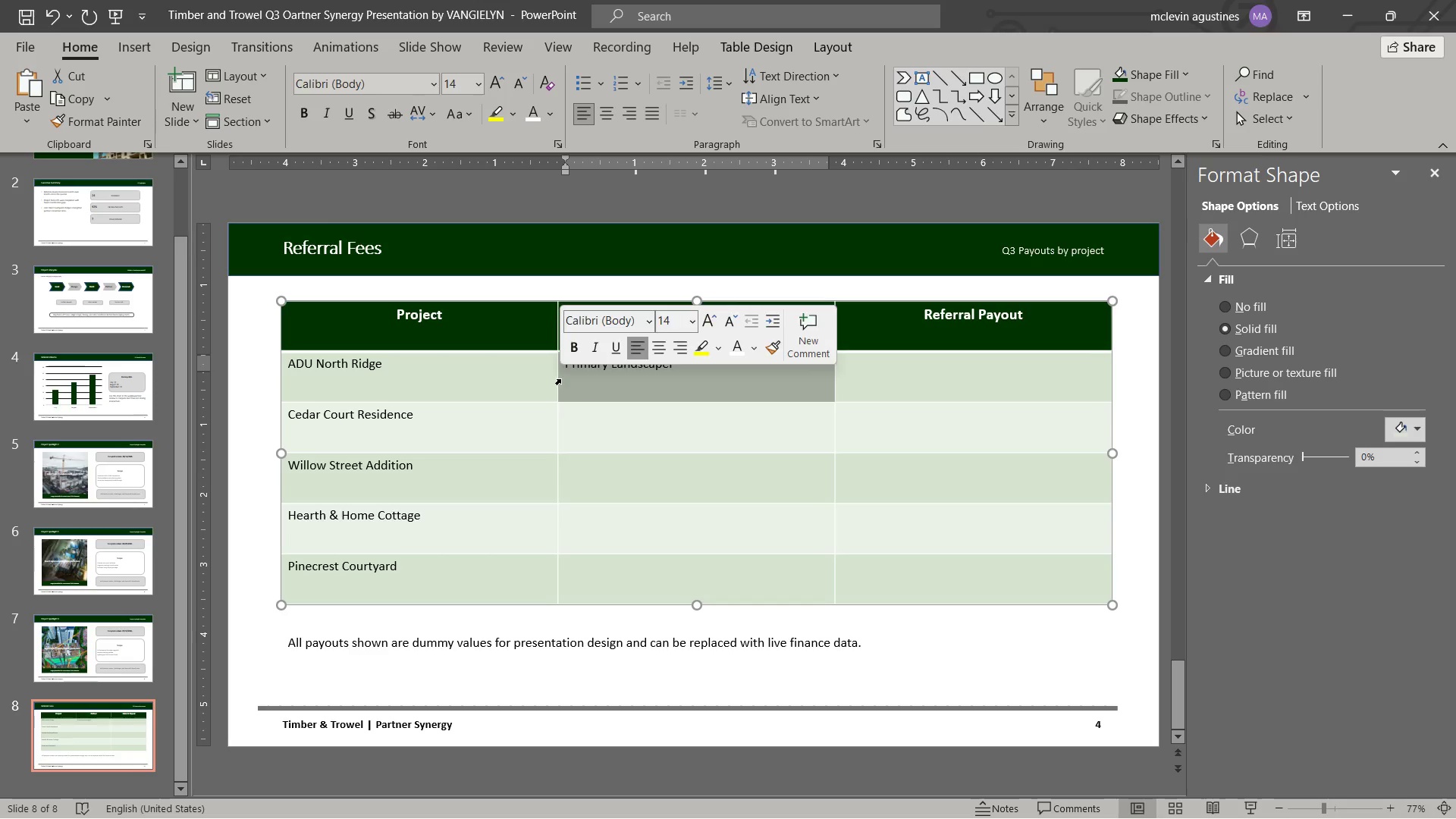 
key(Control+C)
 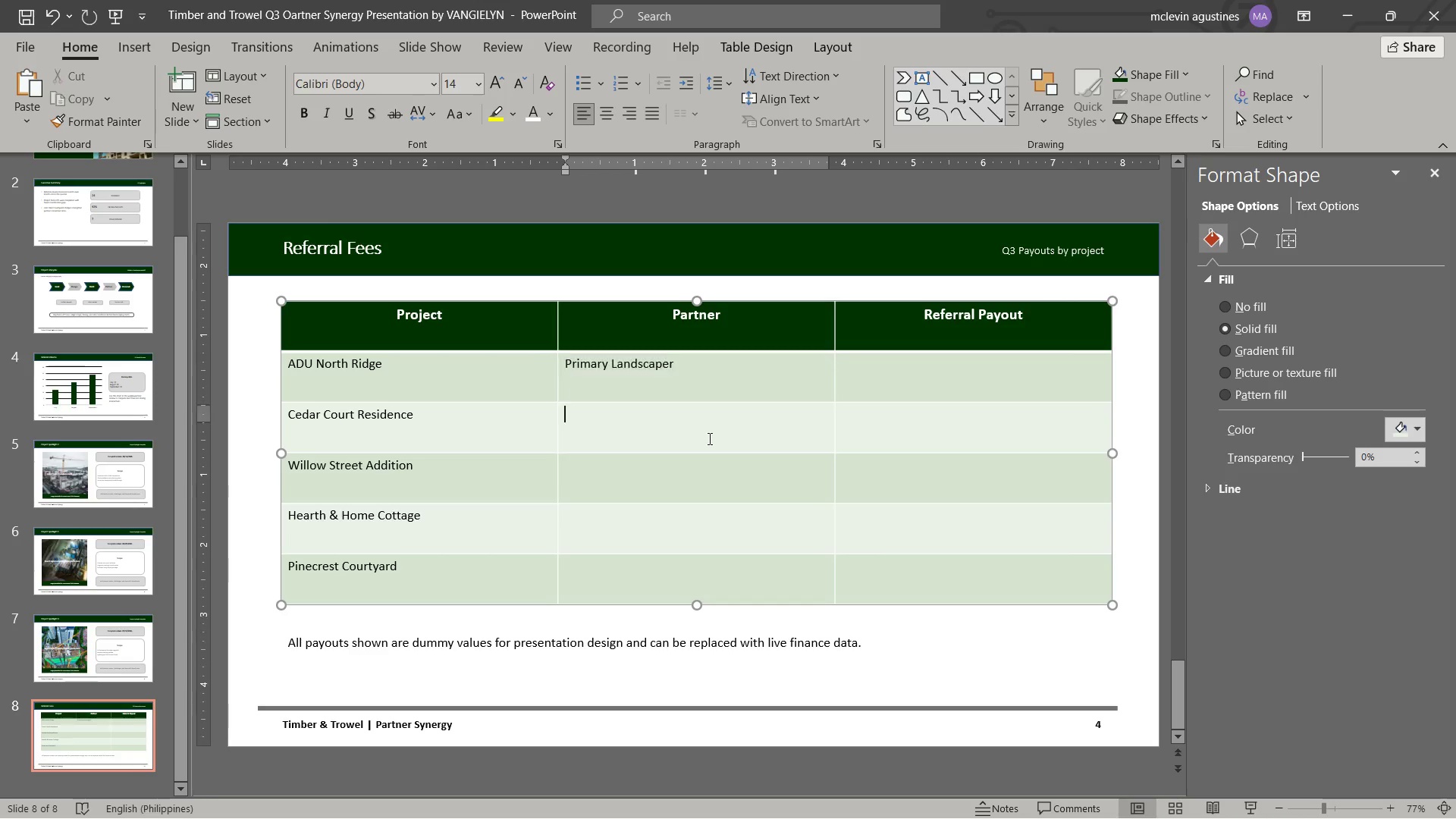 
left_click_drag(start_coordinate=[708, 433], to_coordinate=[700, 560])
 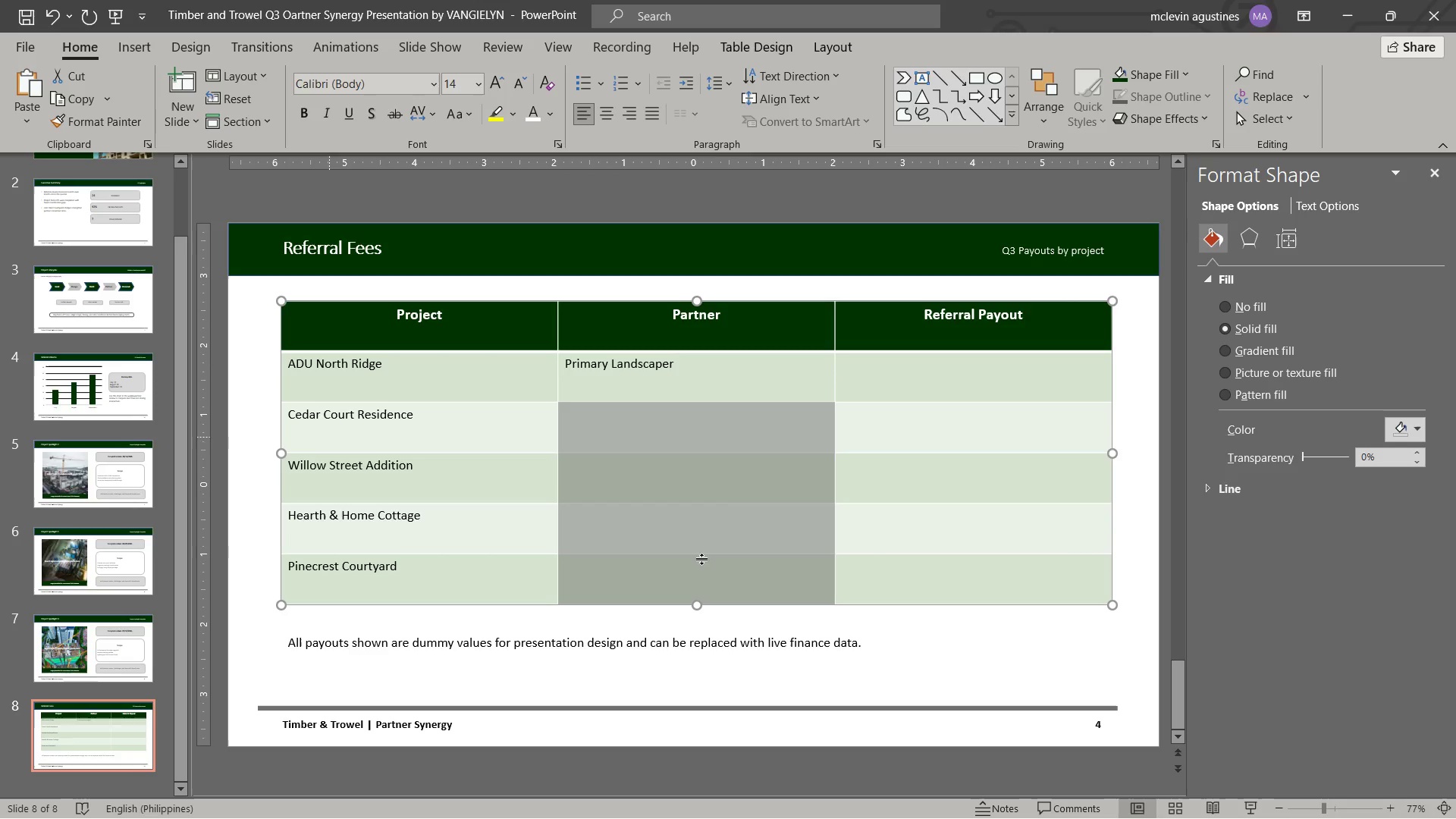 
key(Control+ControlLeft)
 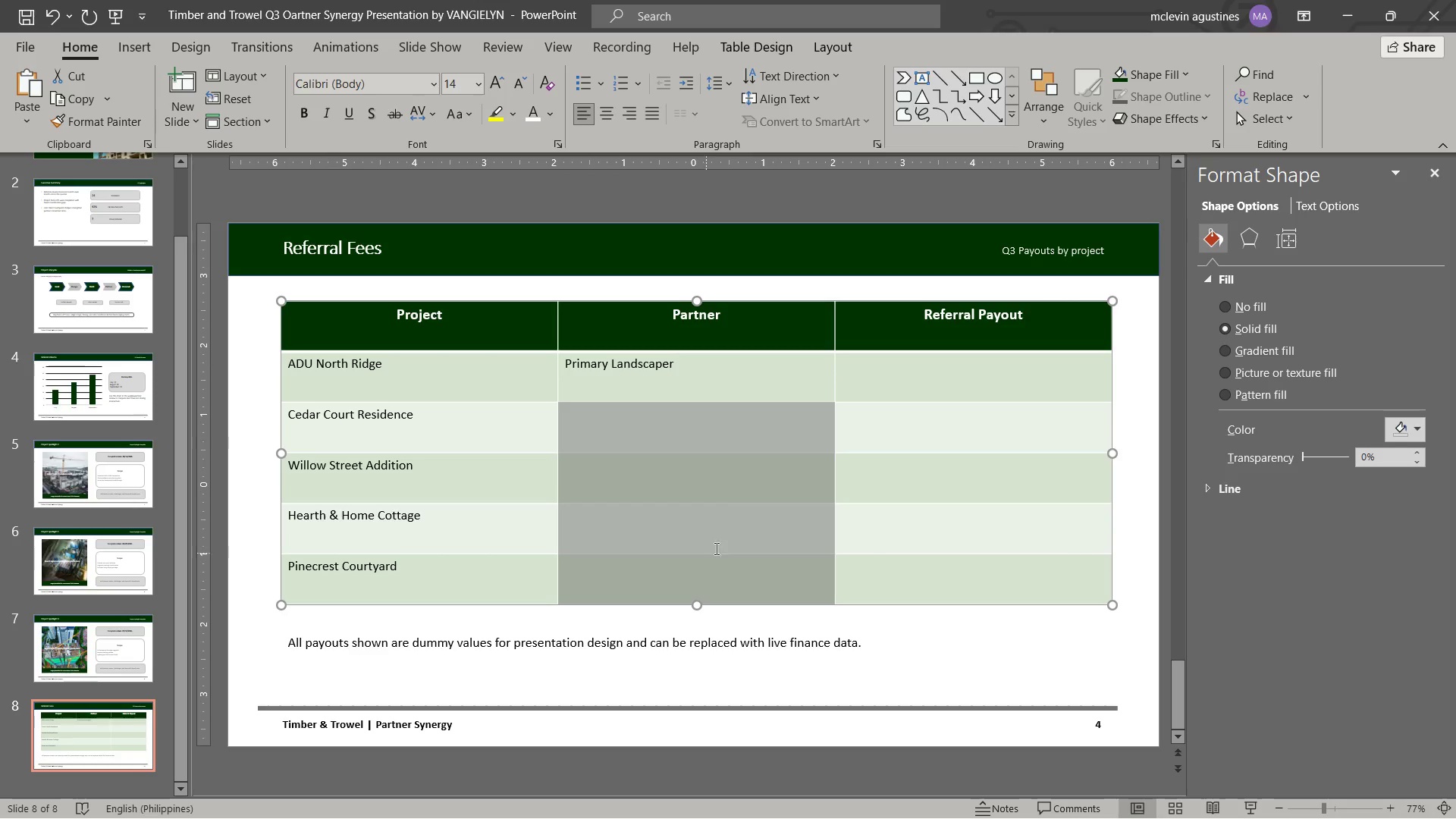 
key(Control+V)
 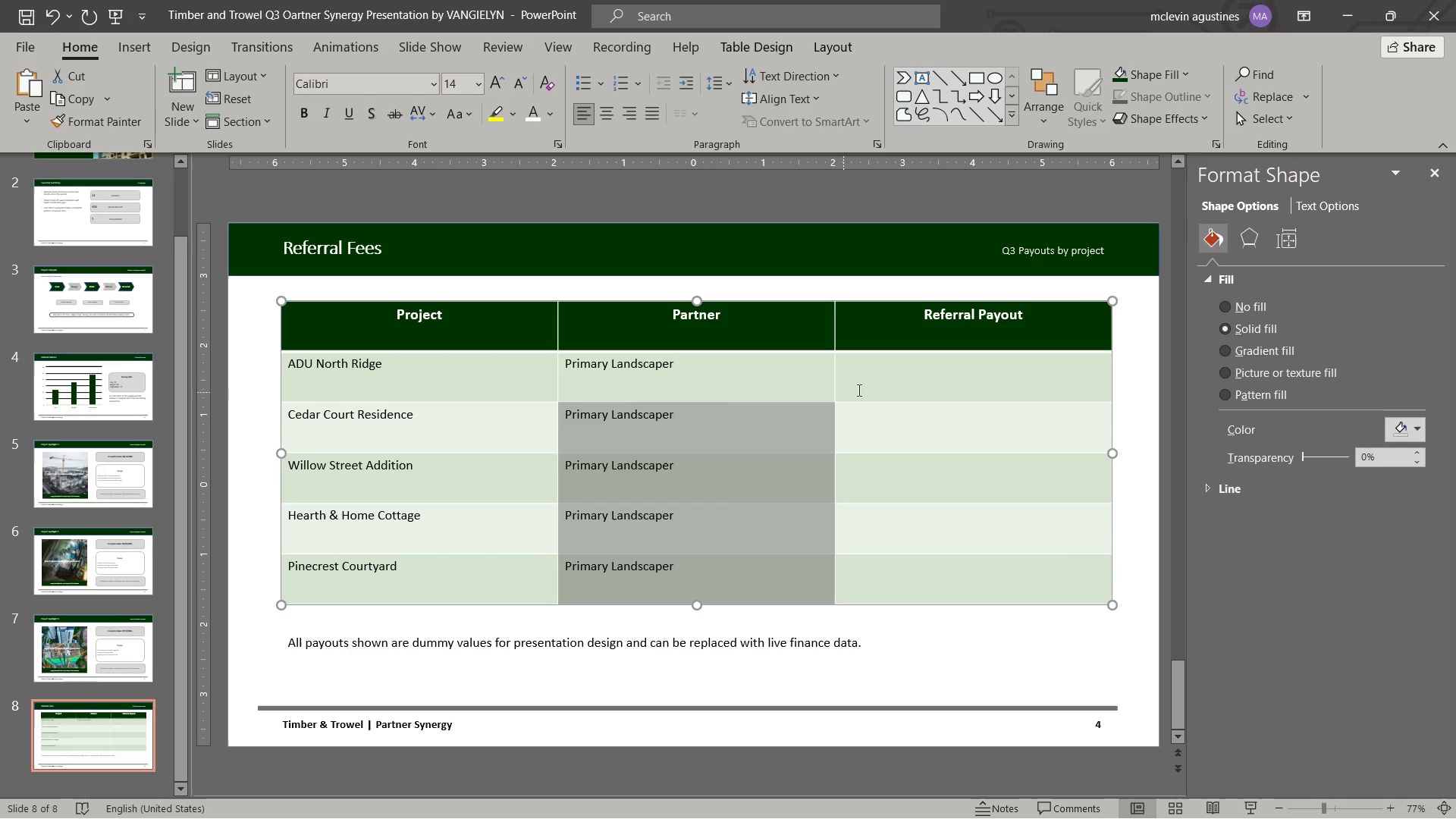 
left_click([863, 378])
 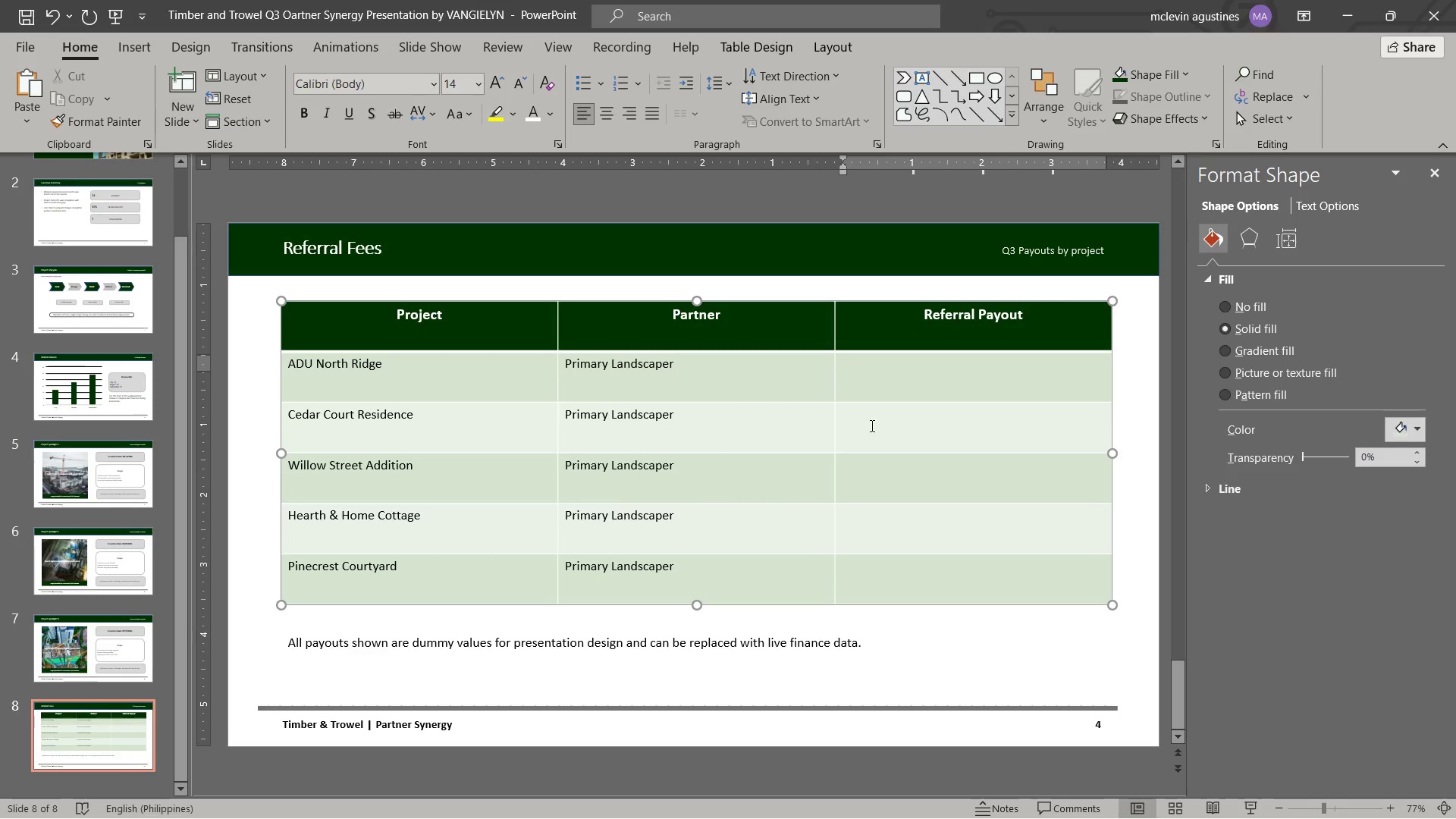 
left_click_drag(start_coordinate=[883, 394], to_coordinate=[886, 563])
 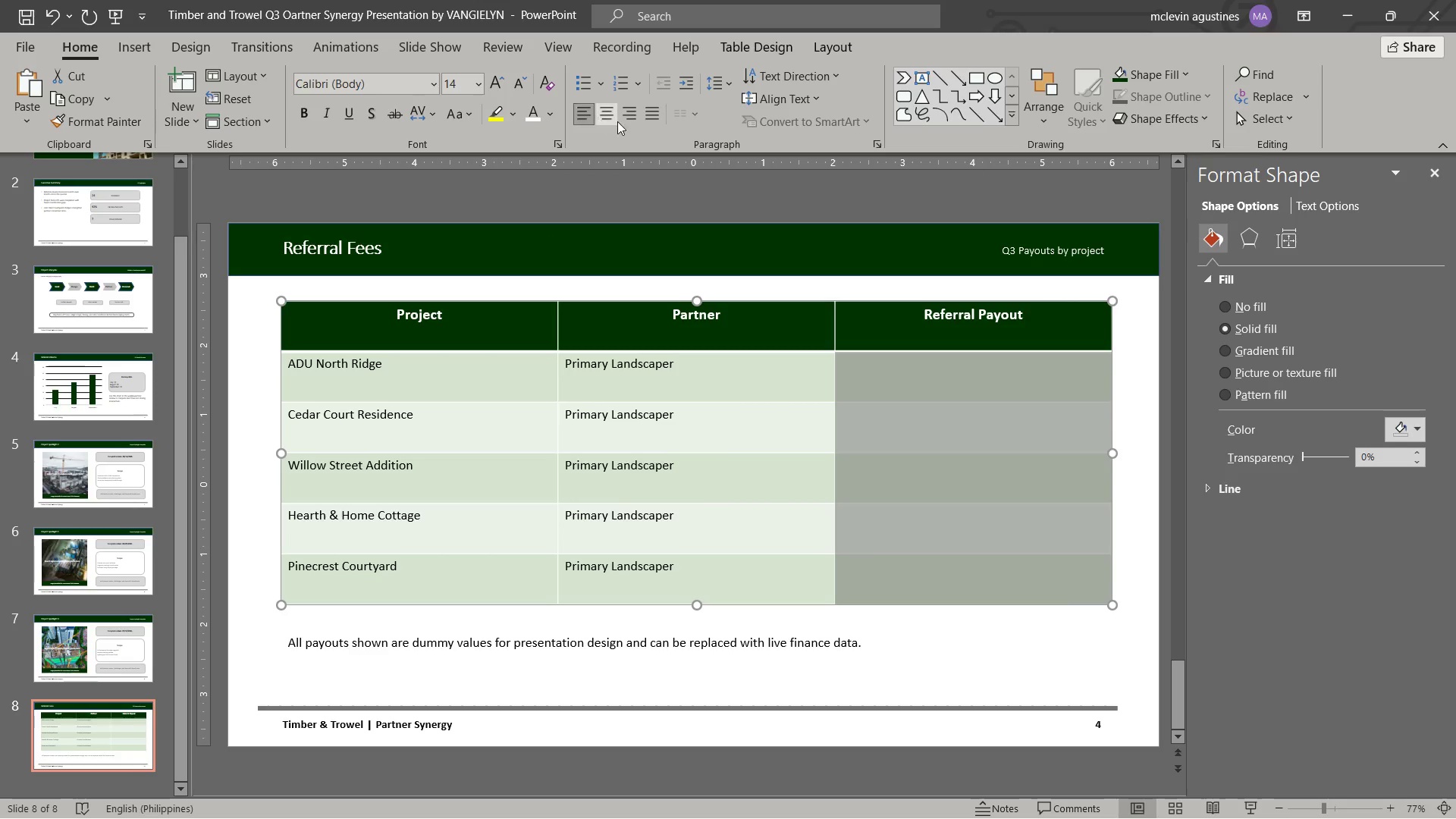 
left_click([626, 122])
 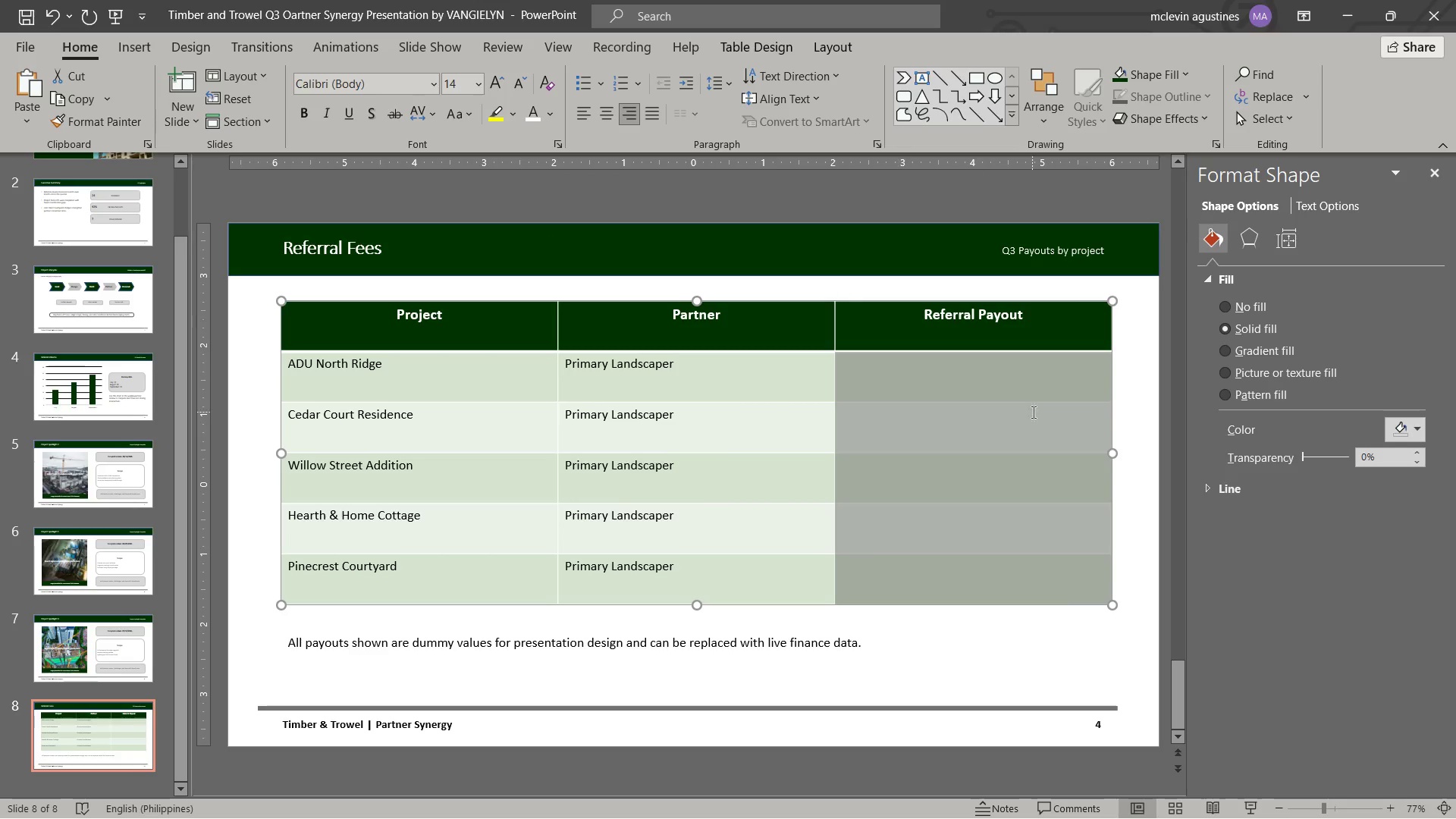 
left_click([1046, 385])
 